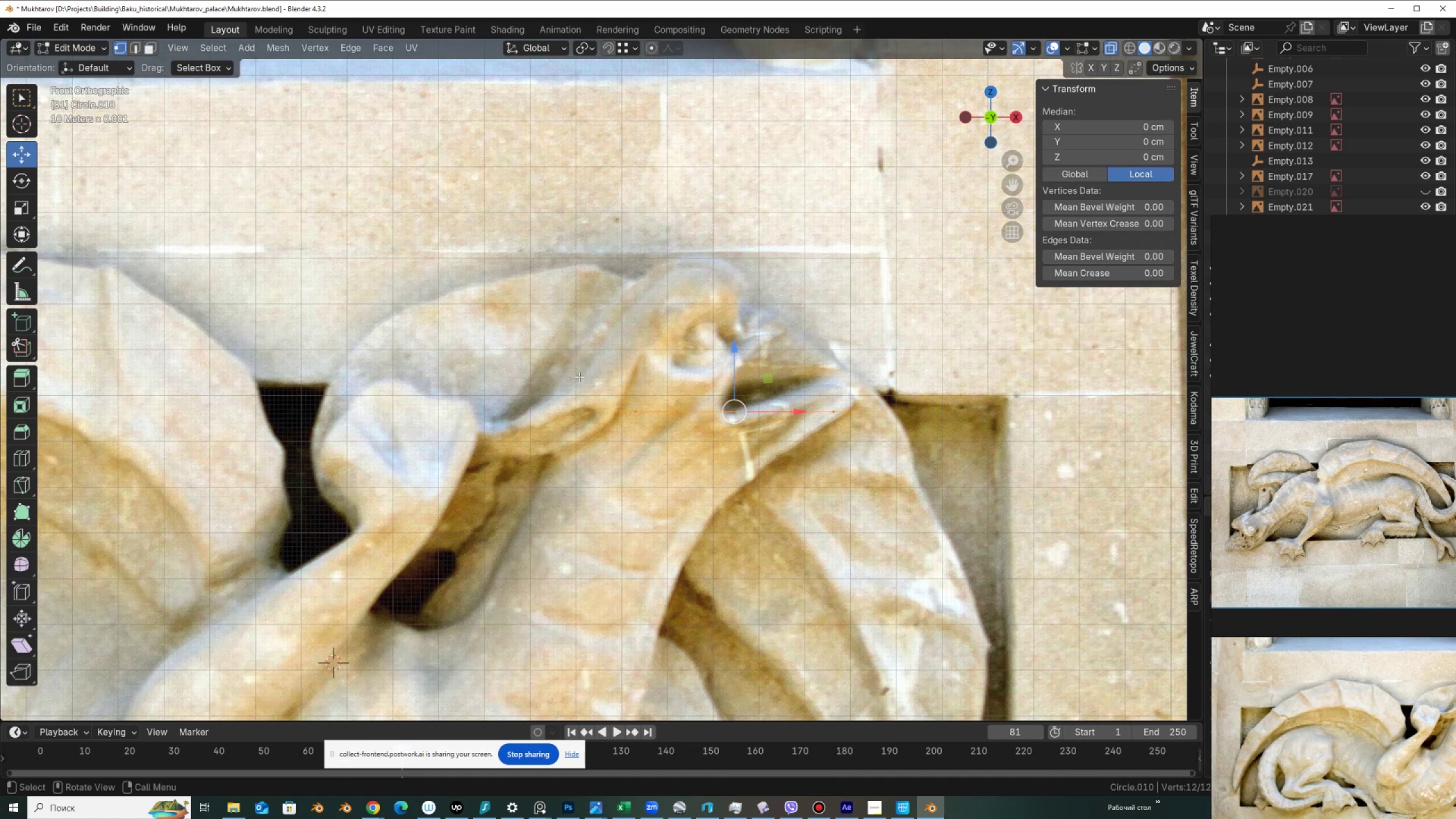 
left_click_drag(start_coordinate=[576, 375], to_coordinate=[731, 458])
 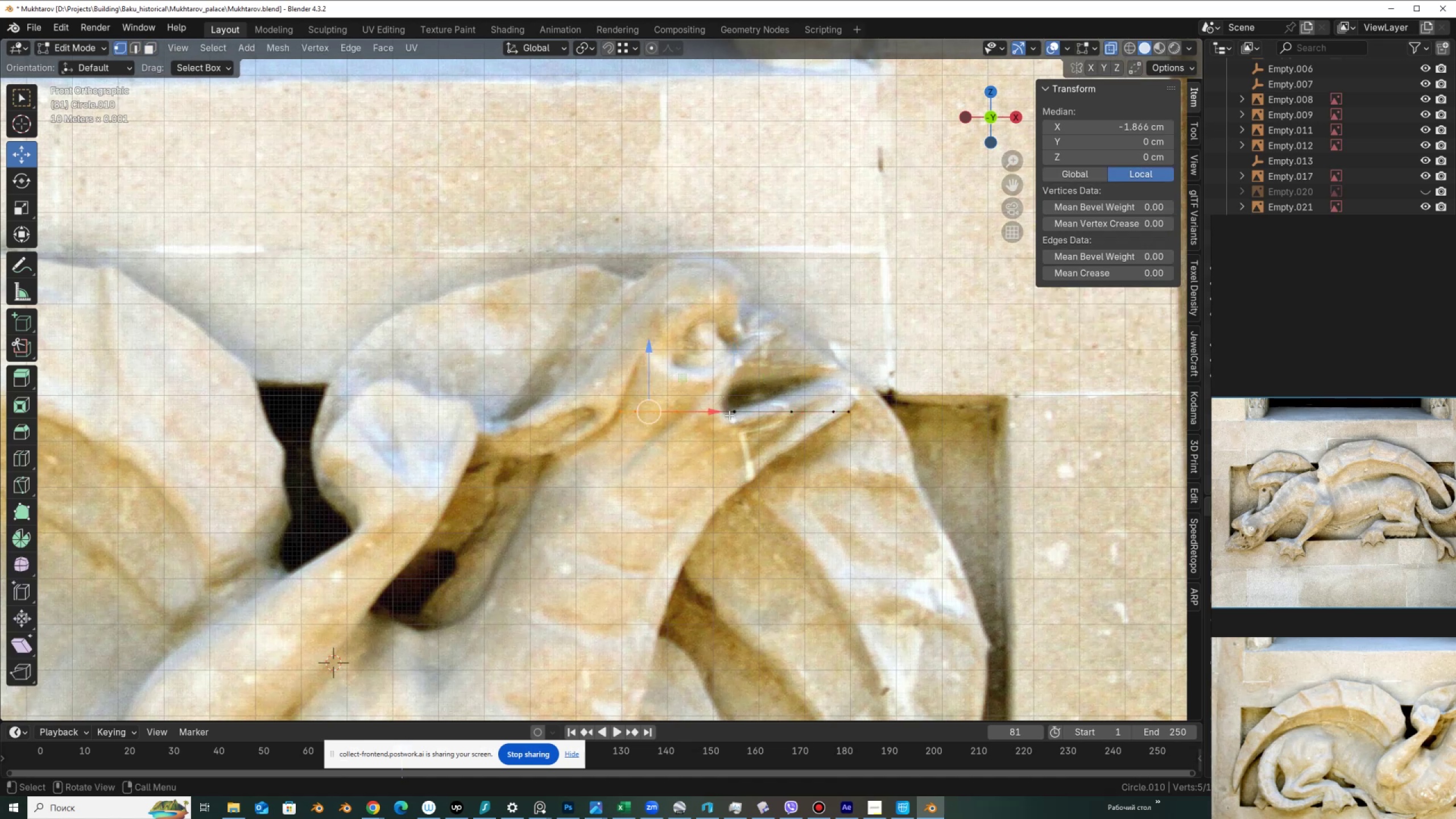 
hold_key(key=ShiftLeft, duration=0.52)
right_click([734, 413])
 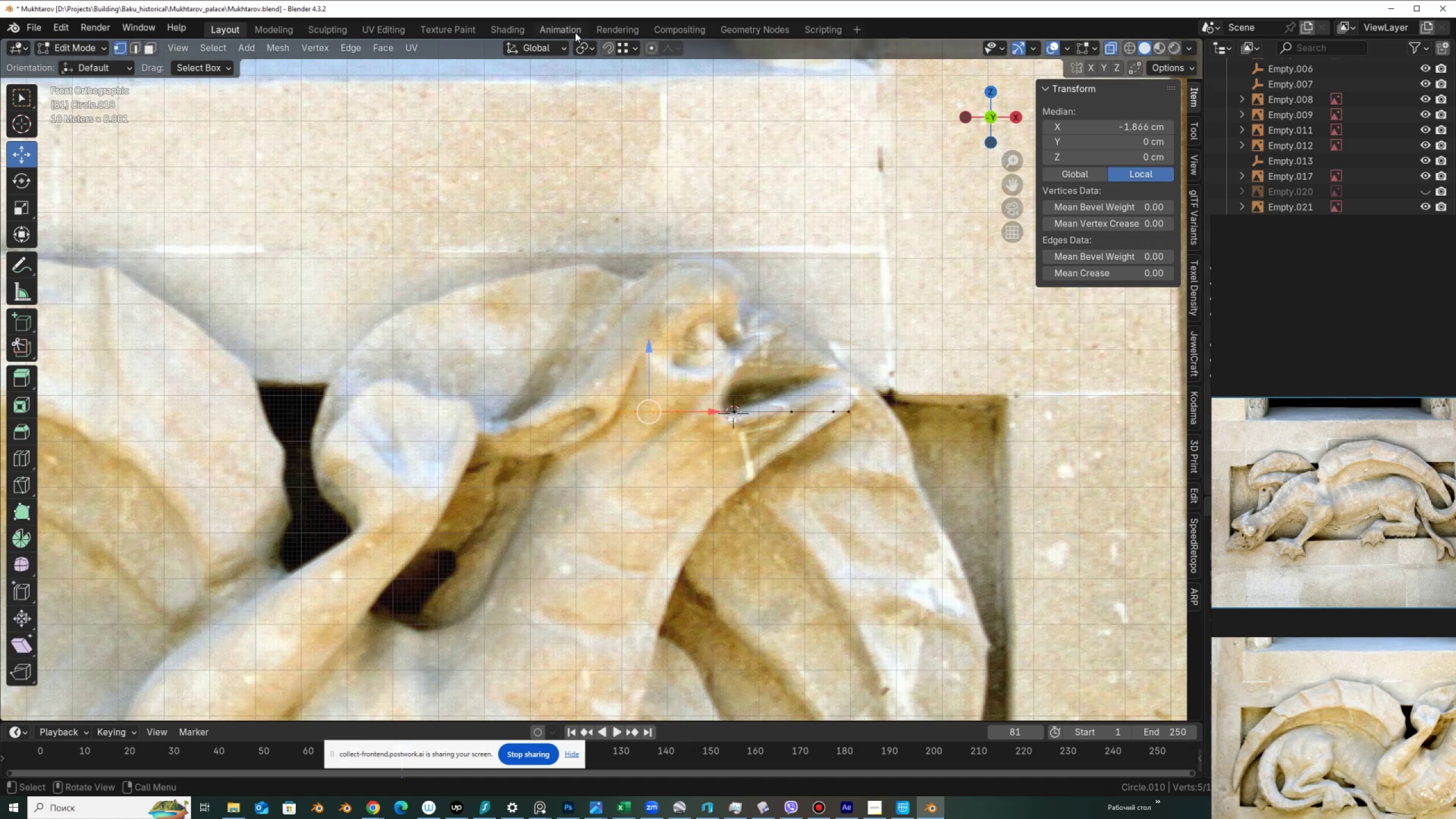 
left_click([577, 49])
 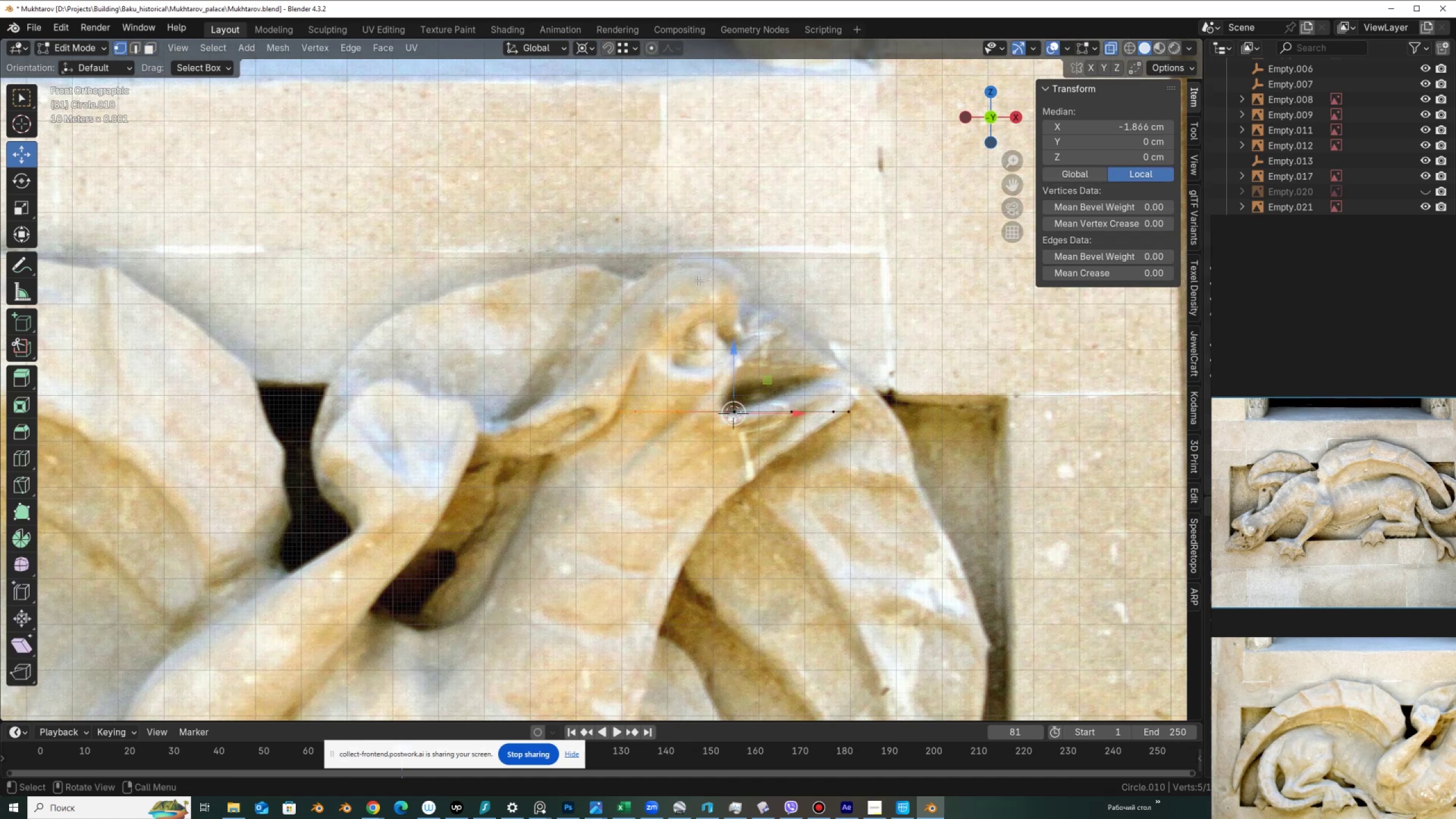 
key(R)
 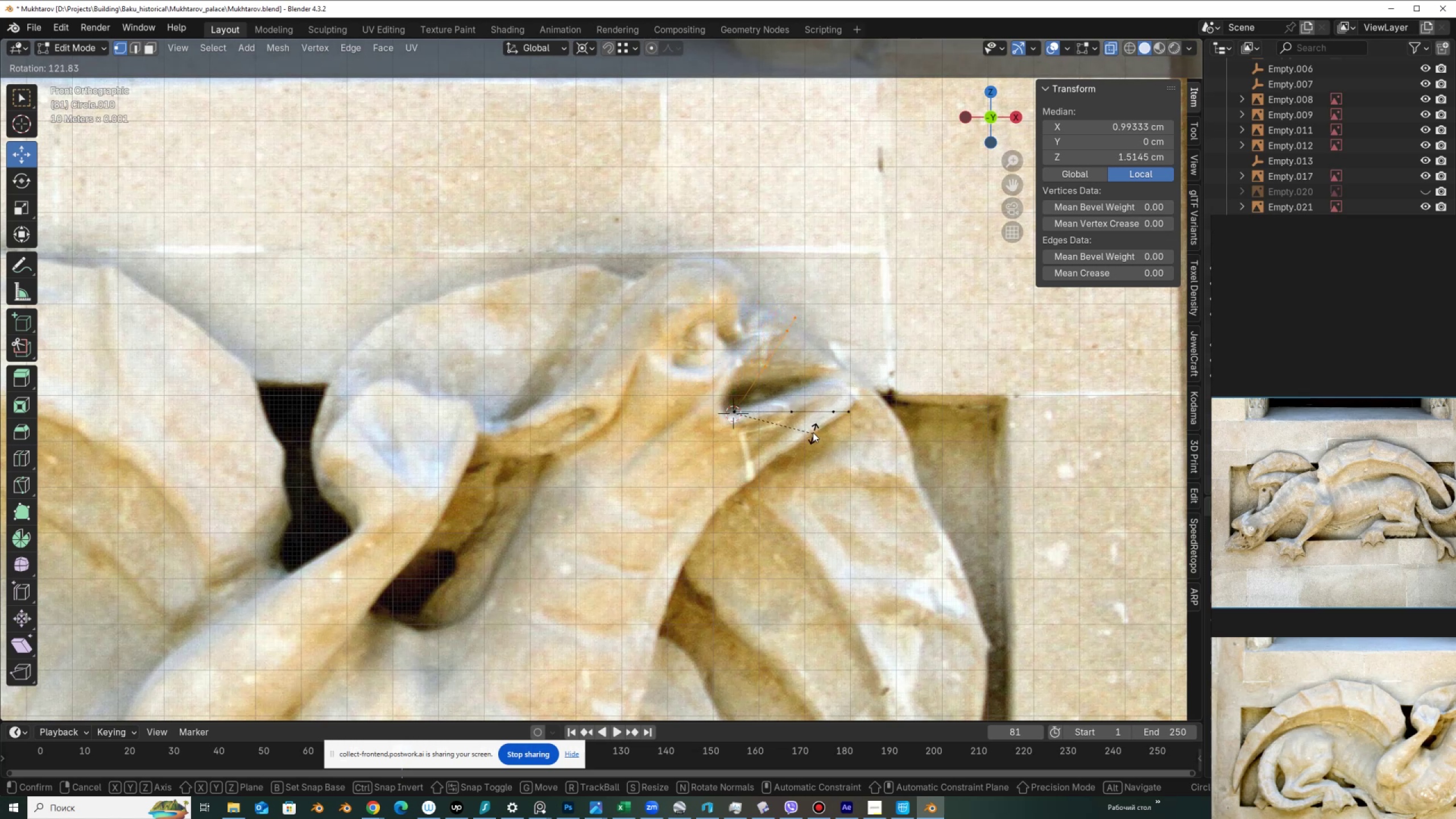 
left_click([813, 432])
 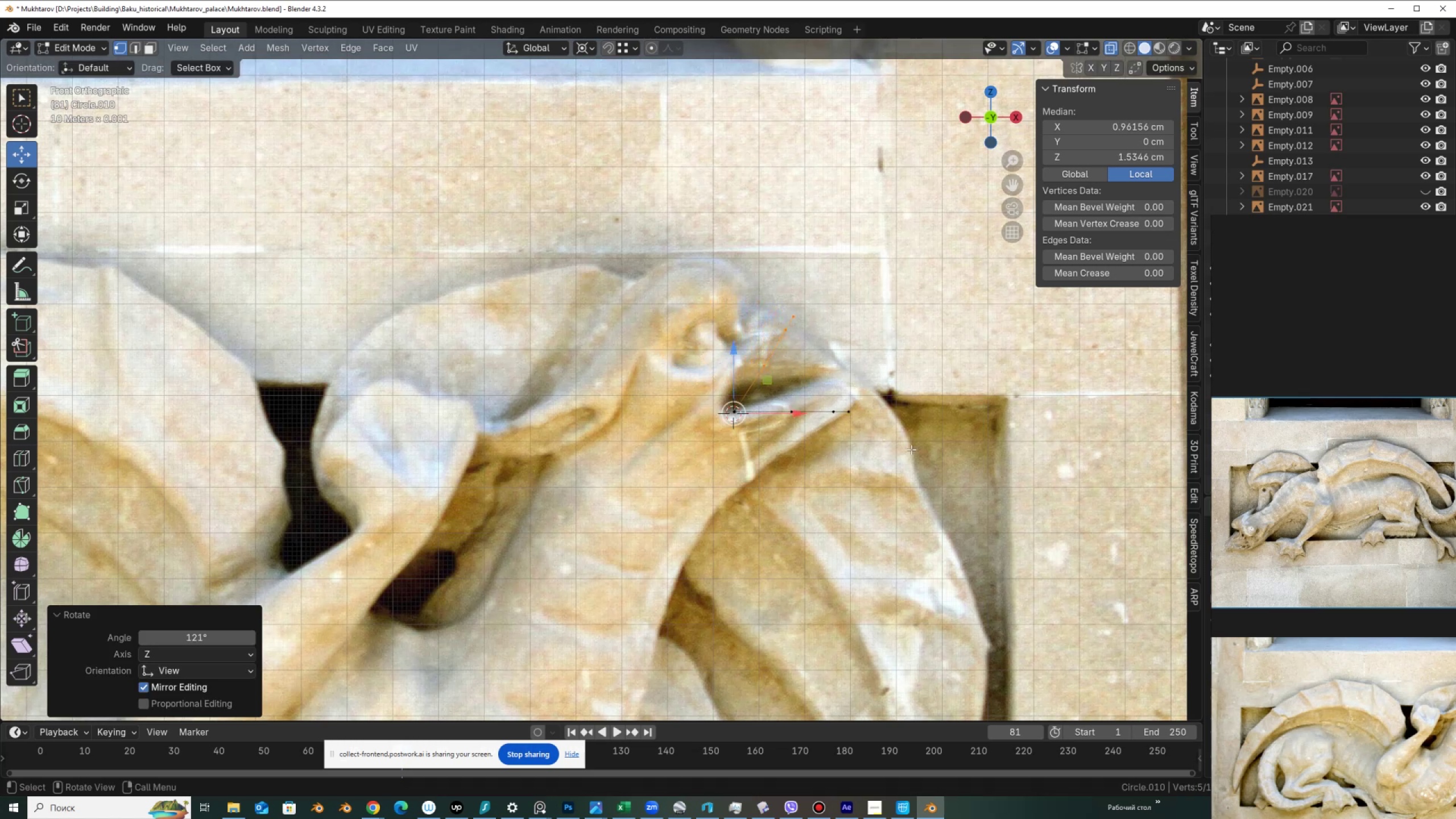 
left_click_drag(start_coordinate=[915, 455], to_coordinate=[688, 293])
 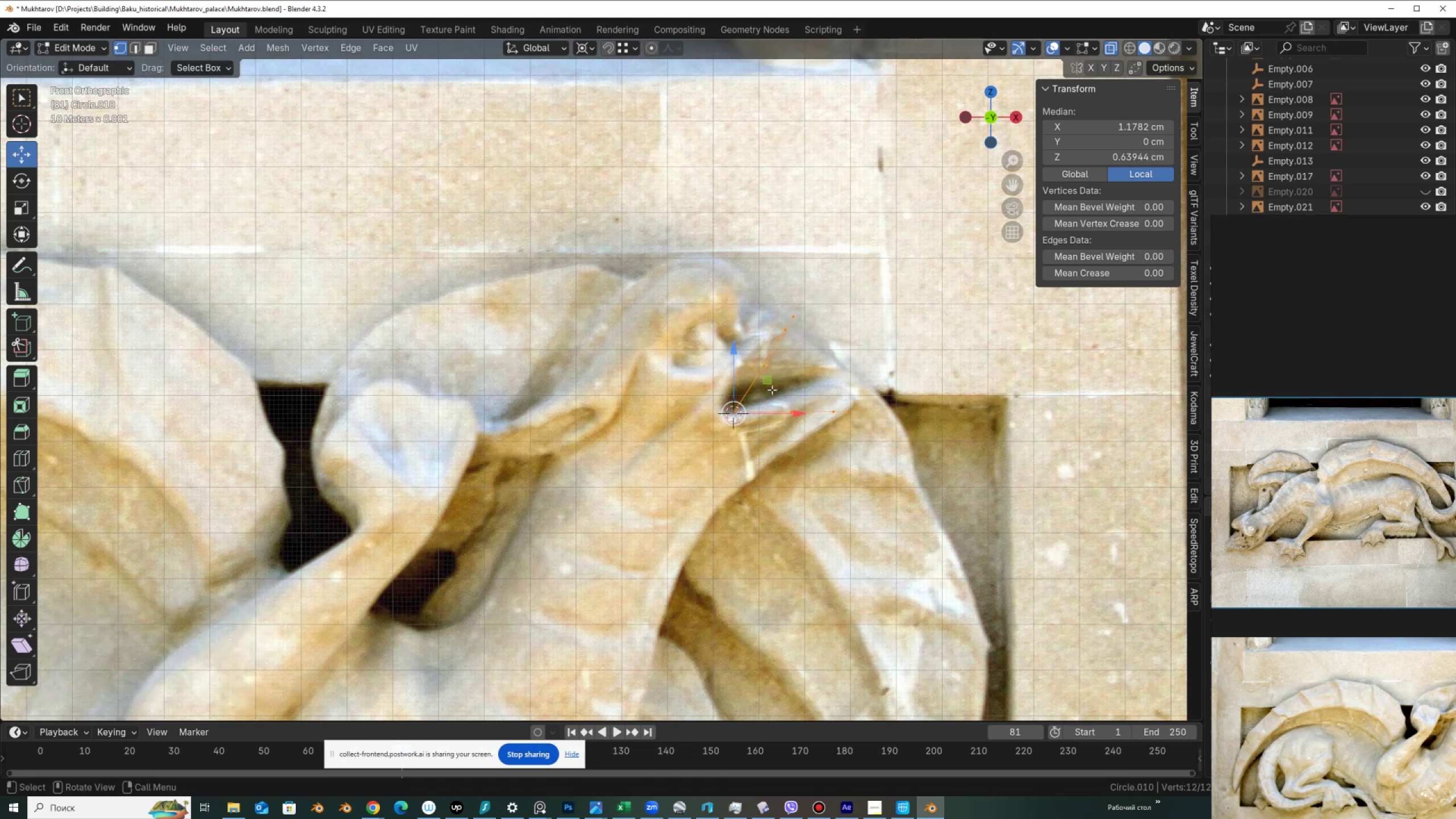 
left_click_drag(start_coordinate=[770, 383], to_coordinate=[748, 380])
 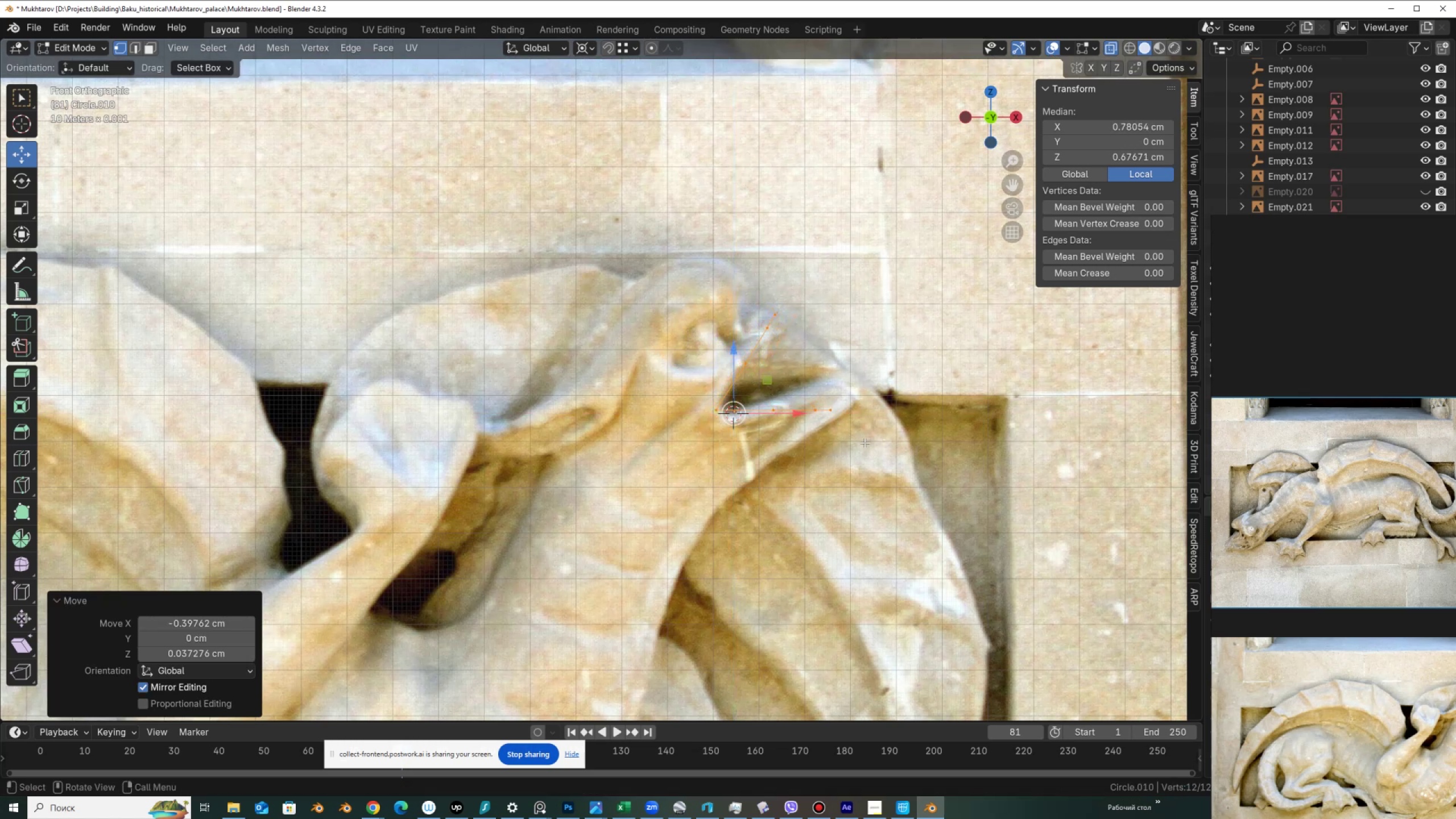 
left_click_drag(start_coordinate=[865, 449], to_coordinate=[742, 393])
 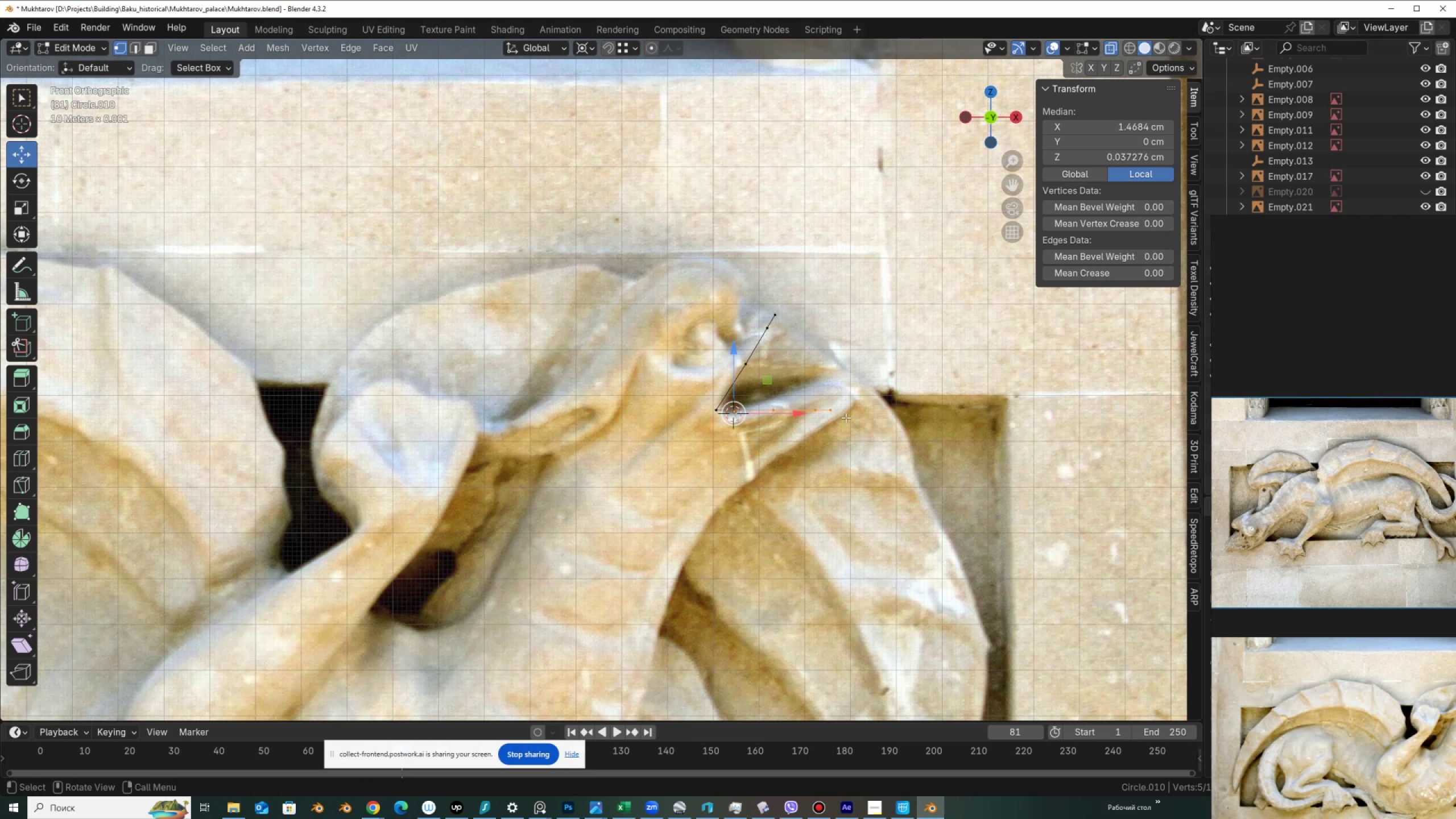 
key(Shift+W)
 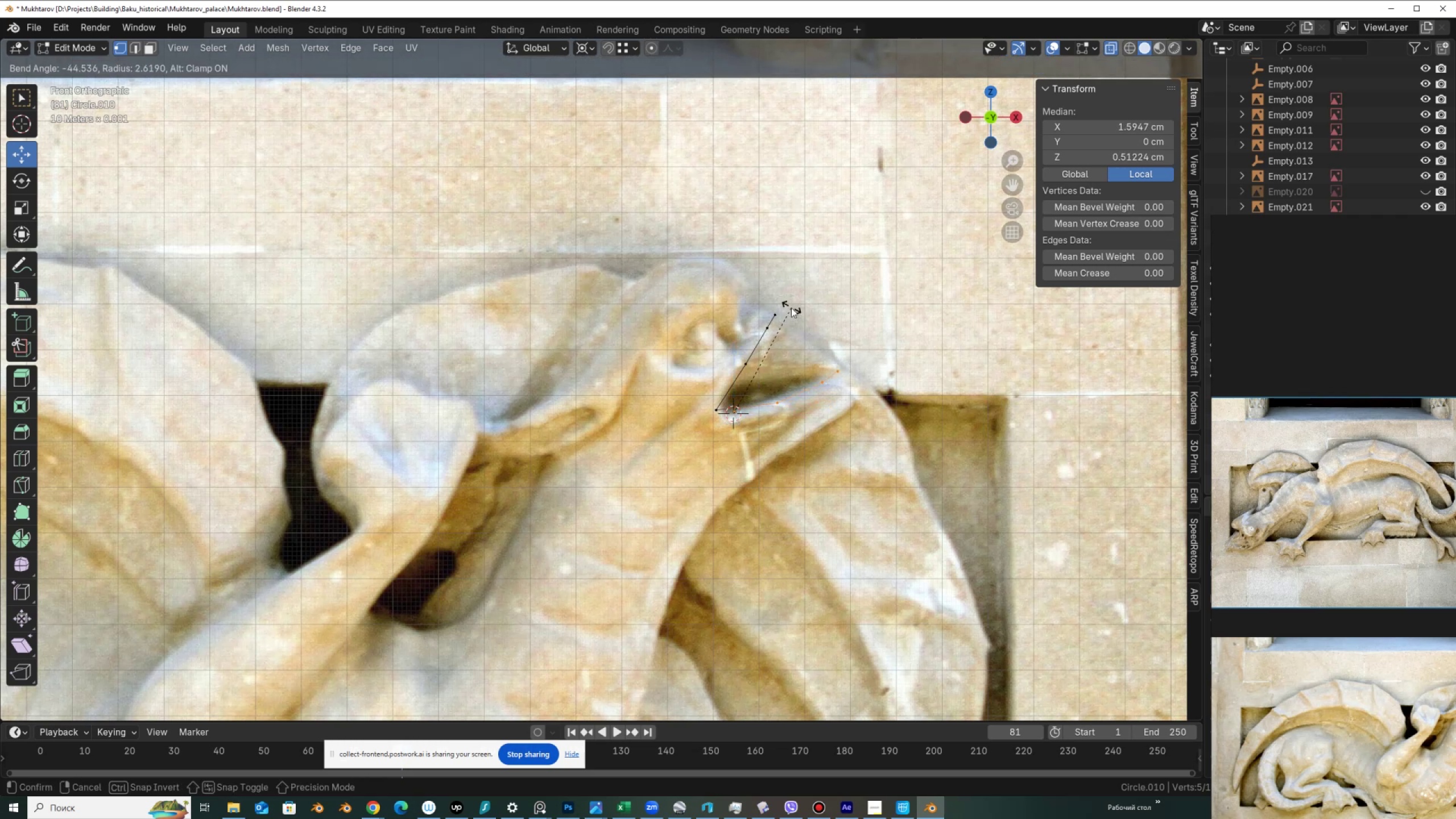 
left_click([791, 309])
 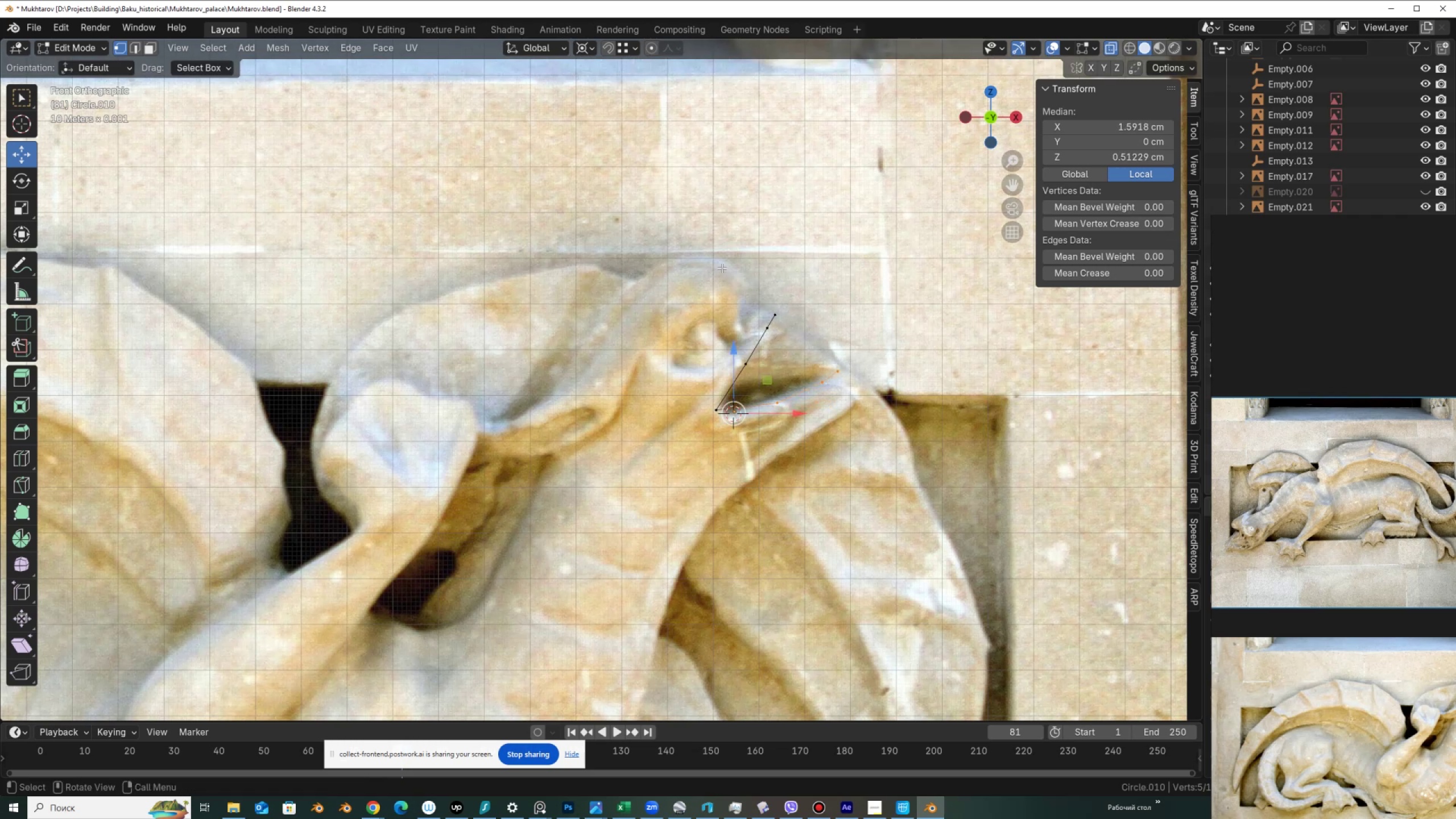 
left_click_drag(start_coordinate=[723, 272], to_coordinate=[801, 382])
 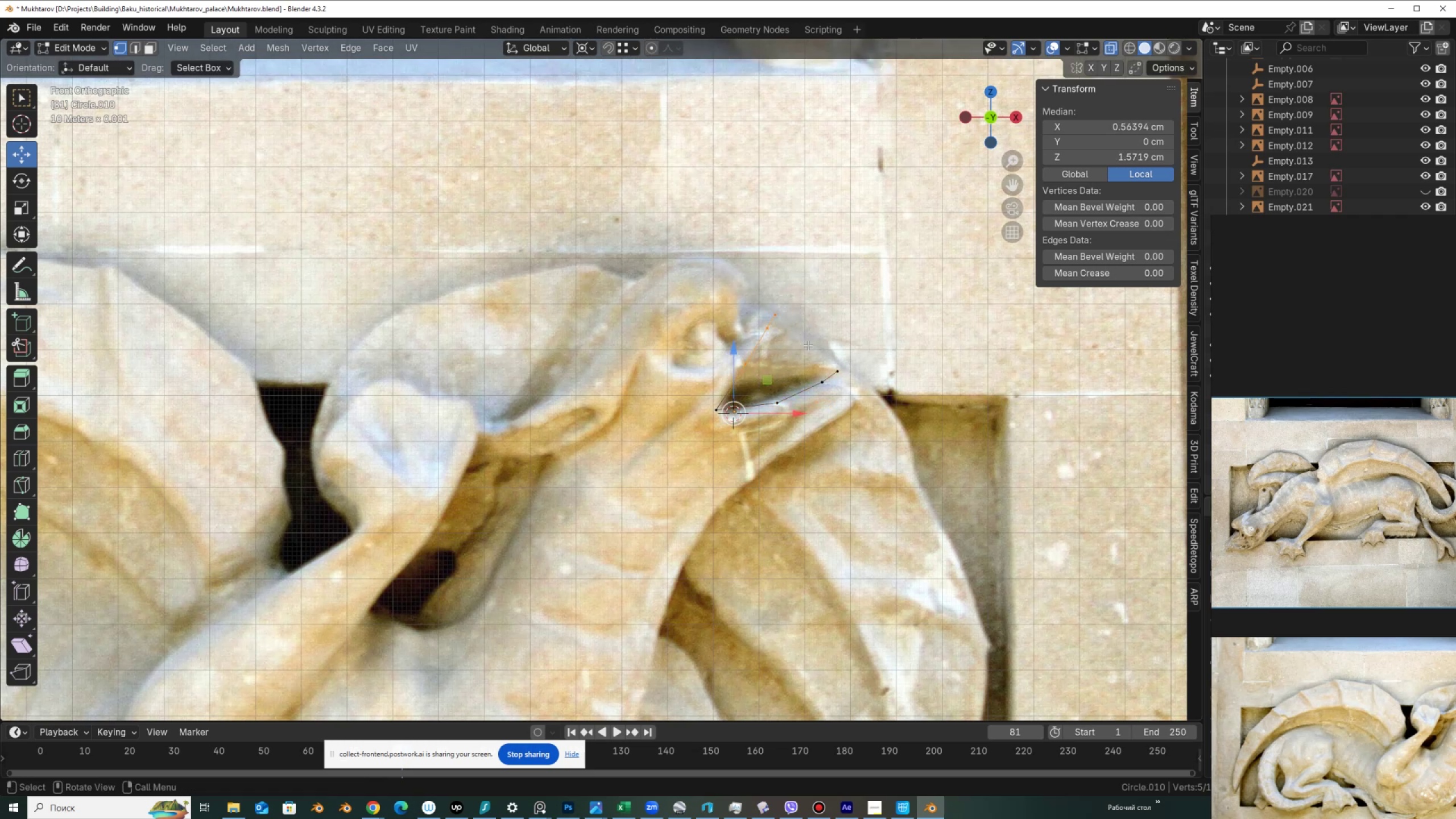 
key(Shift+W)
 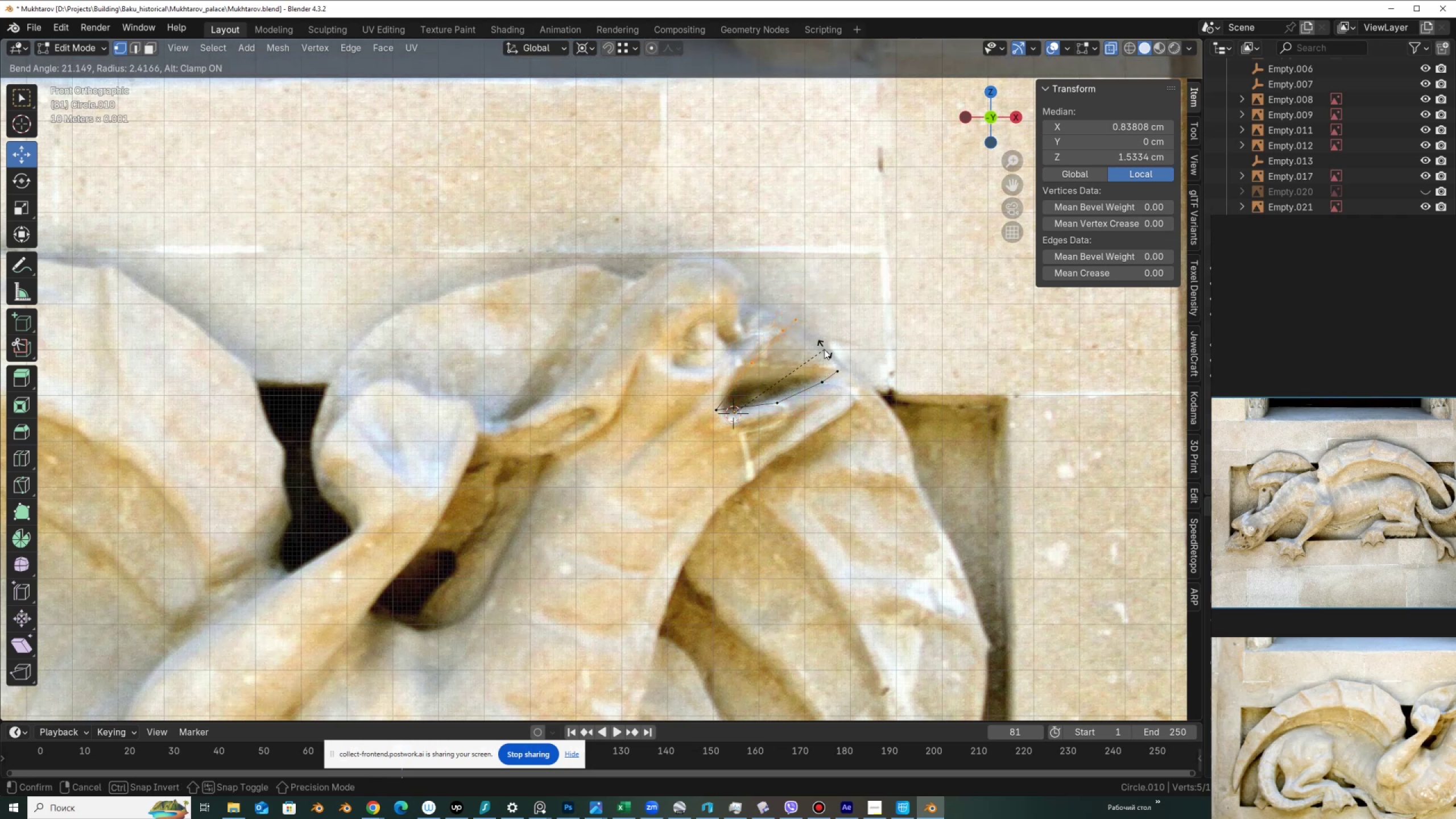 
left_click([824, 349])
 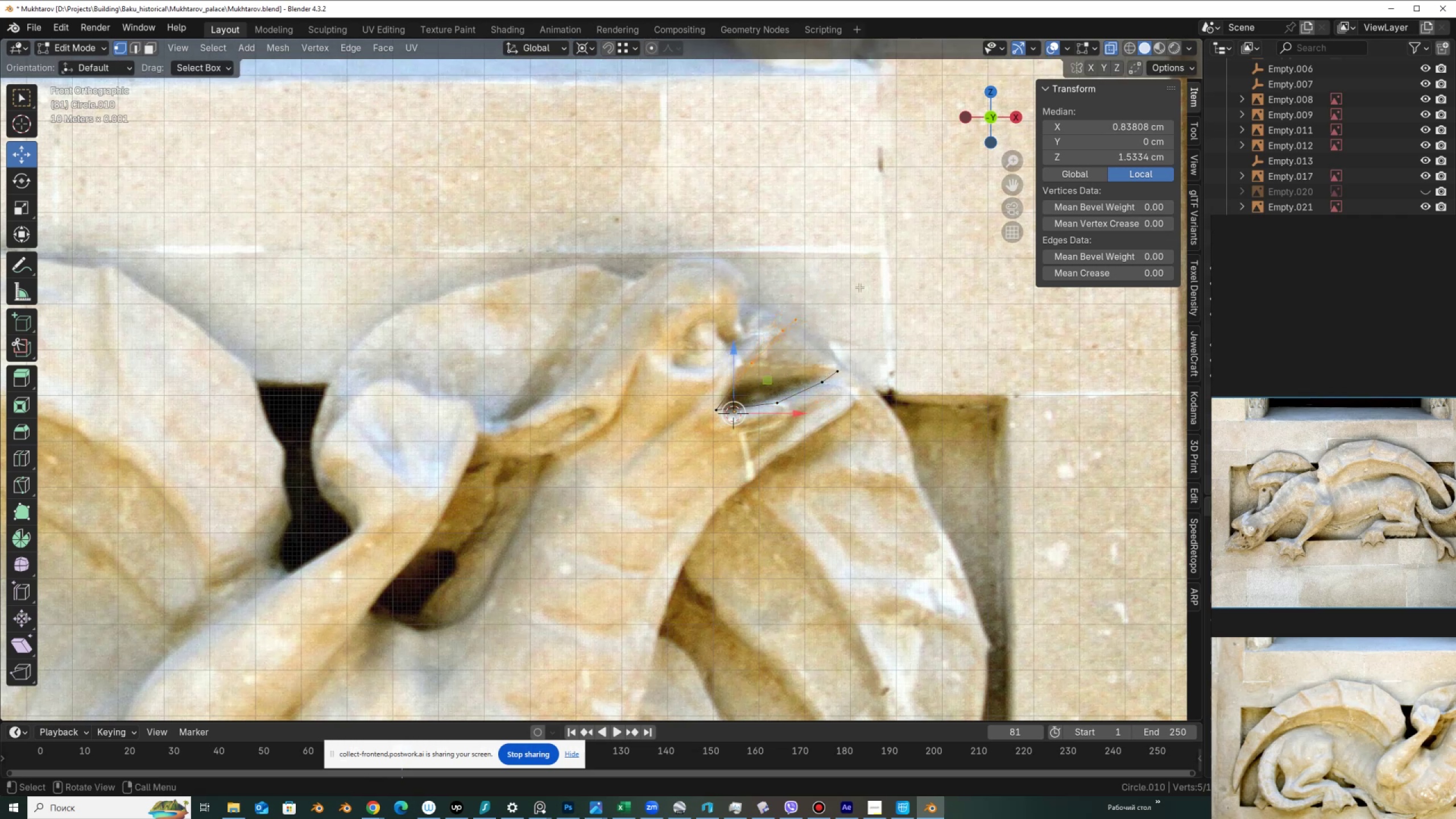 
key(S)
 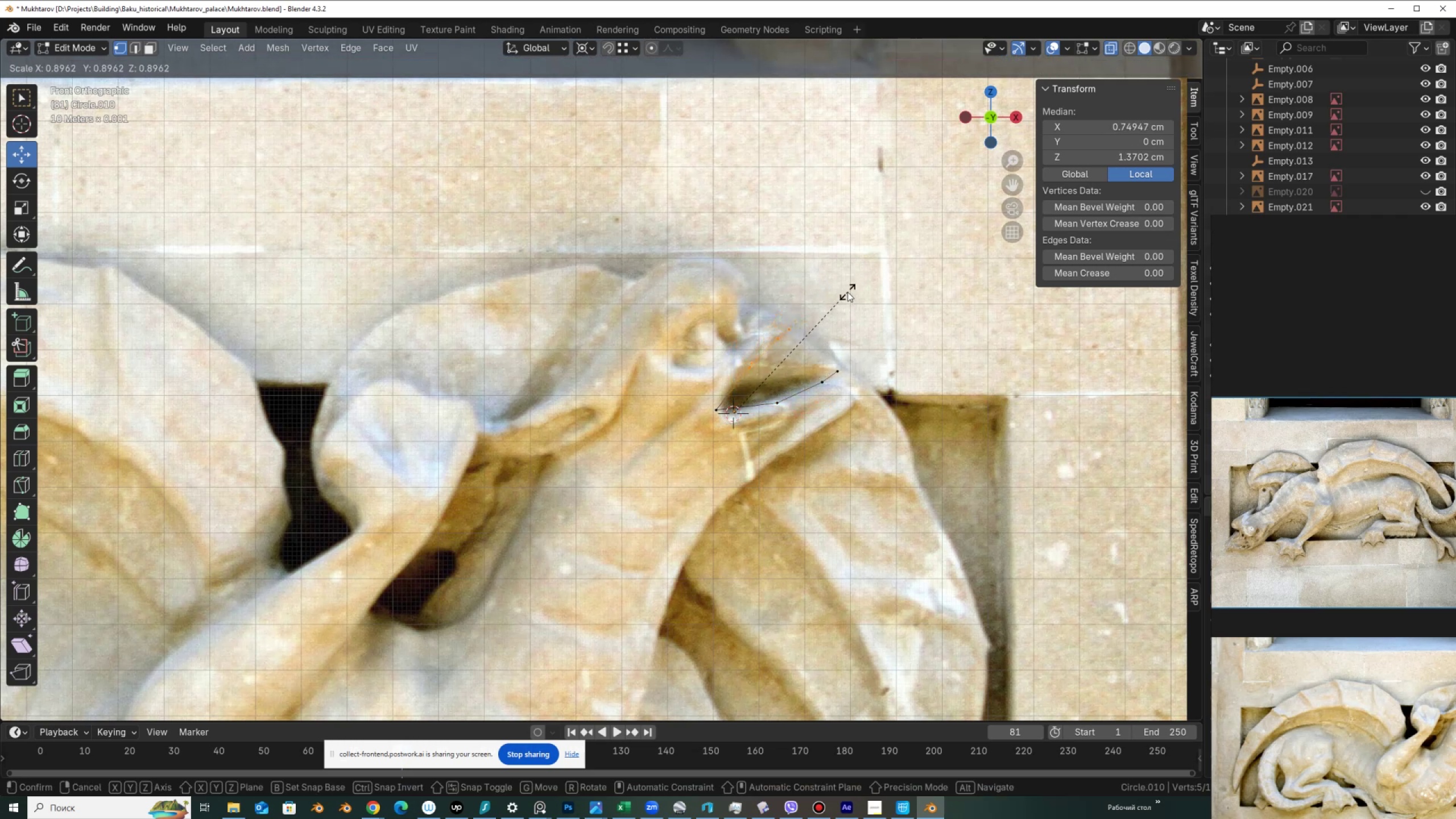 
left_click([847, 292])
 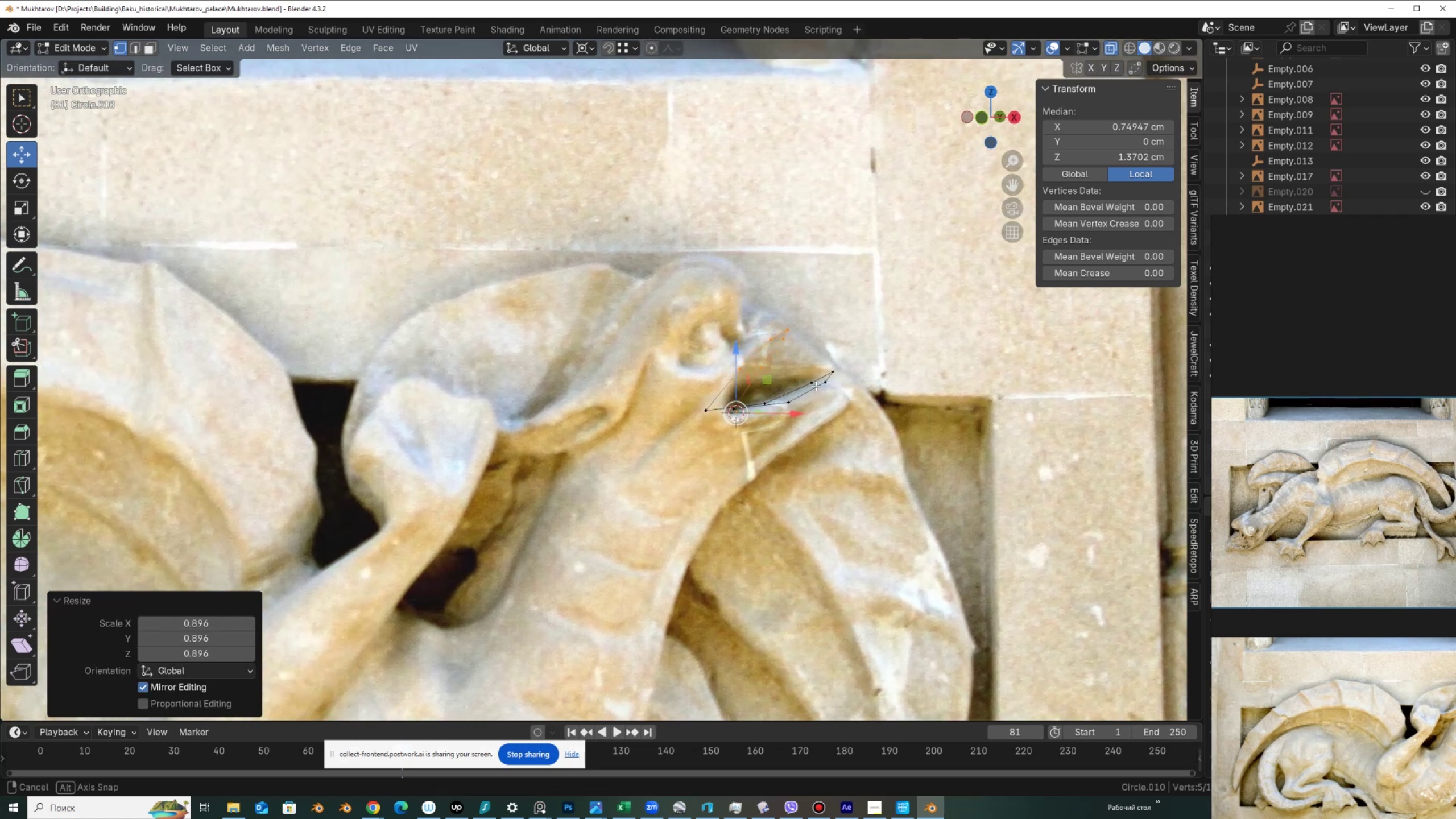 
hold_key(key=AltLeft, duration=0.94)
 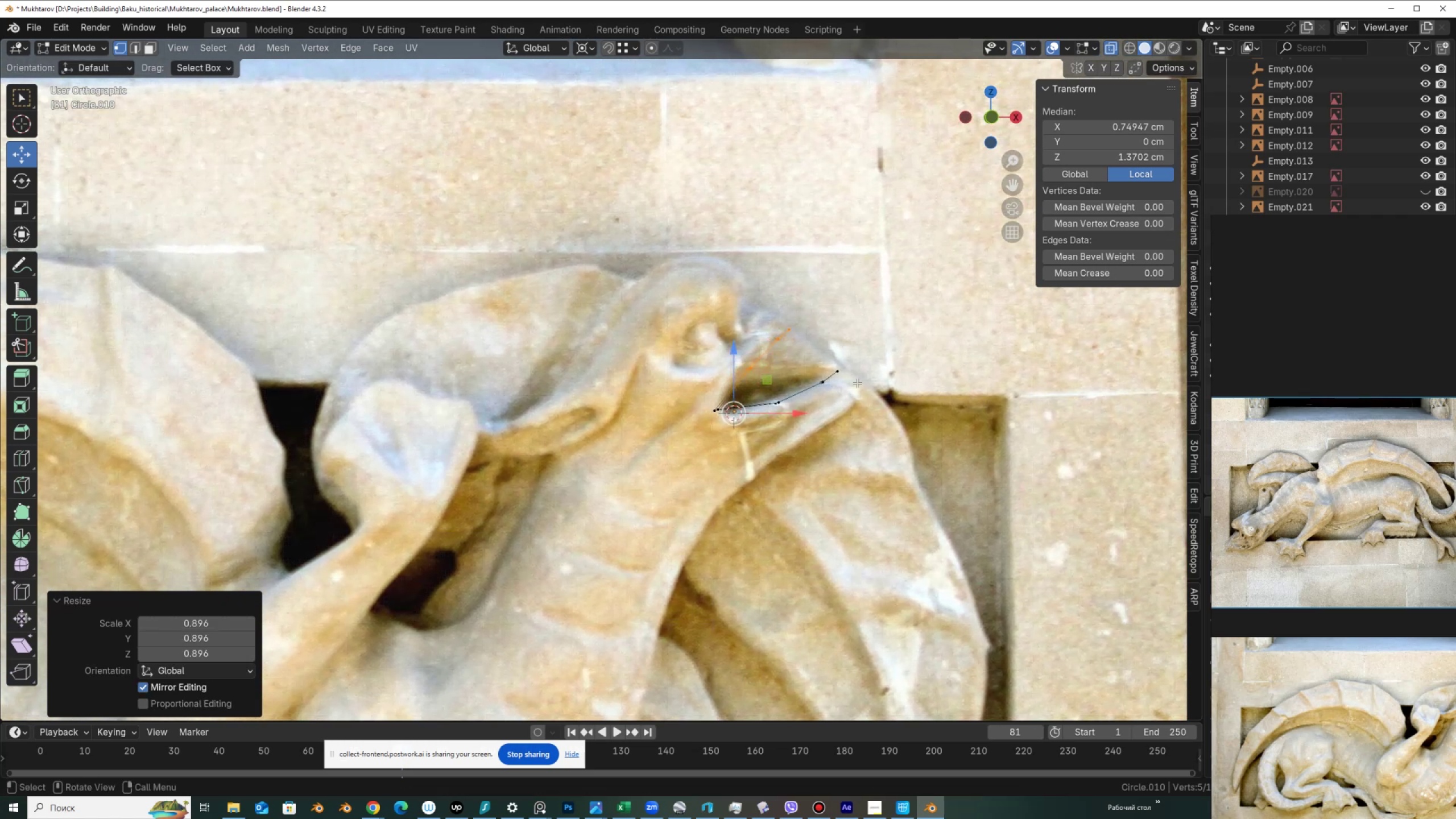 
hold_key(key=ControlLeft, duration=0.62)
 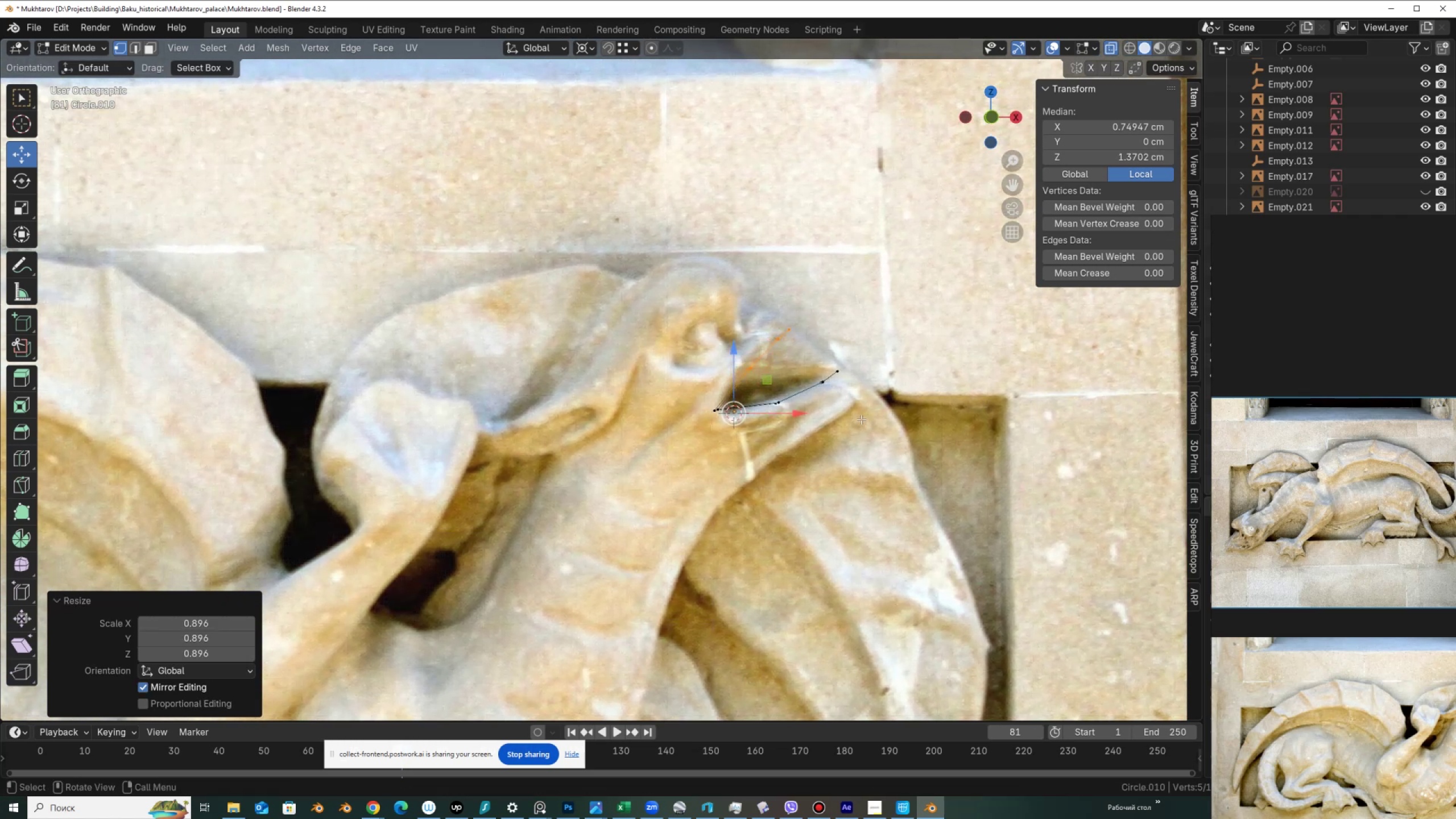 
left_click_drag(start_coordinate=[861, 425], to_coordinate=[765, 365])
 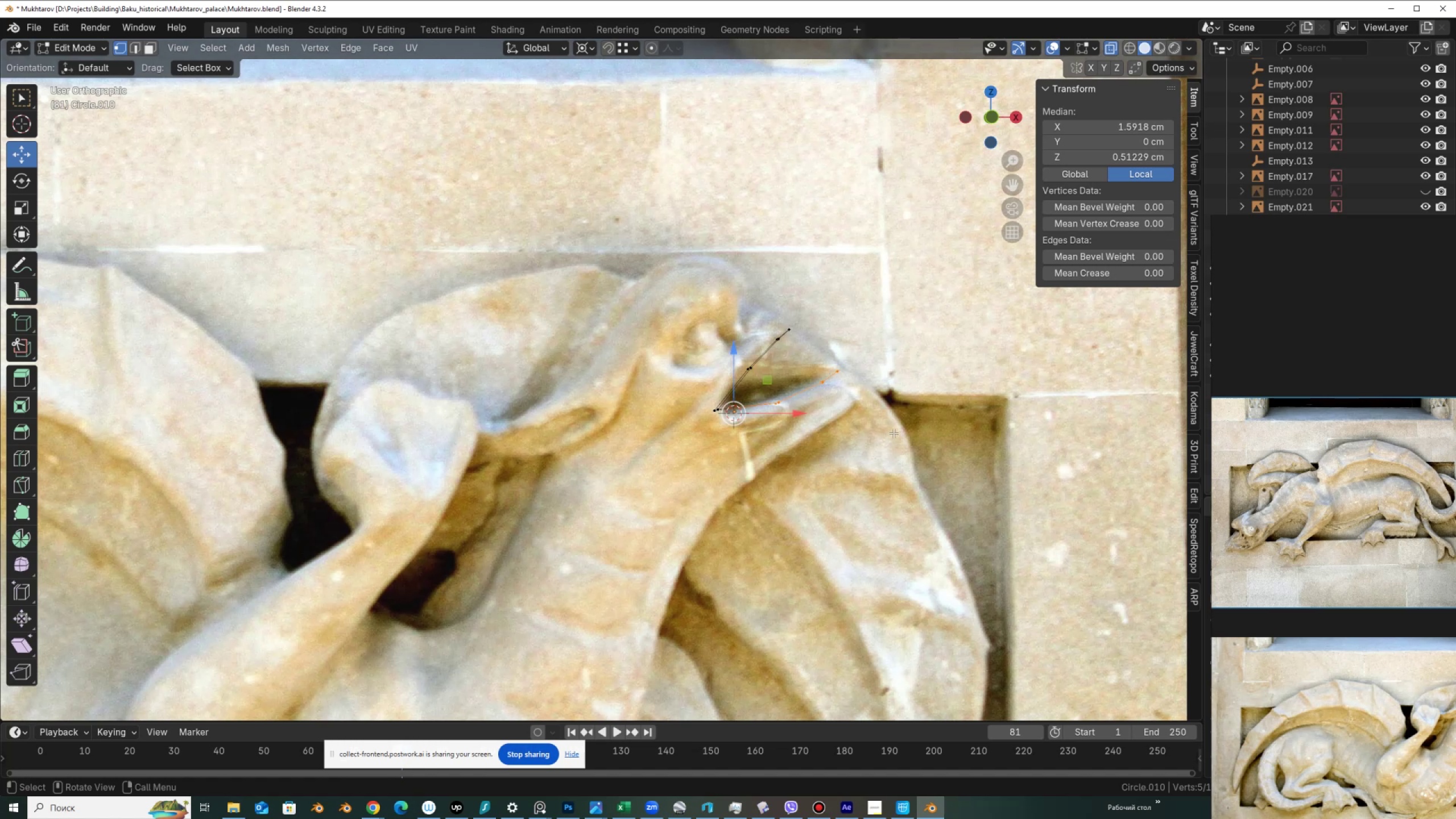 
key(S)
 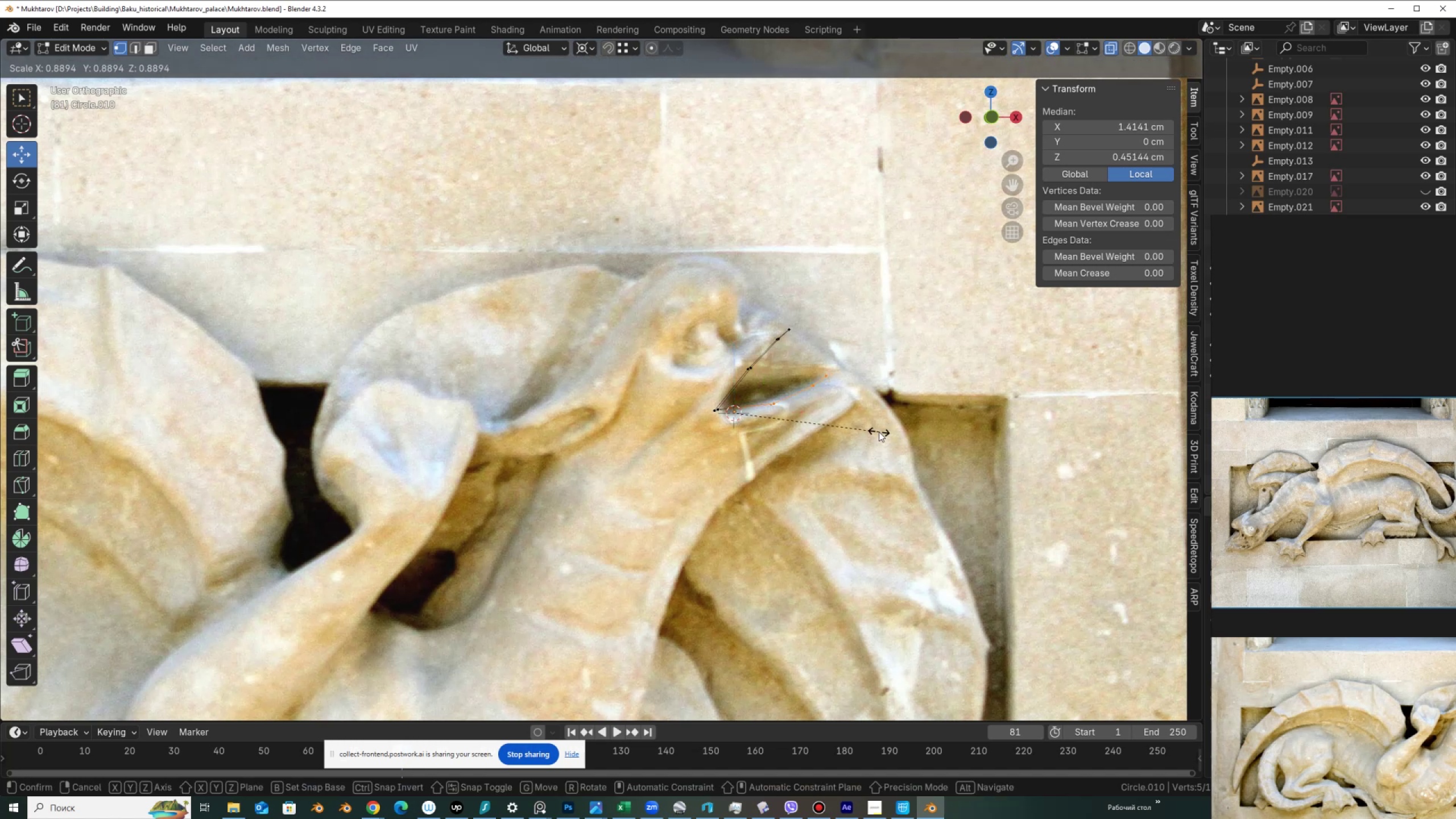 
left_click([879, 432])
 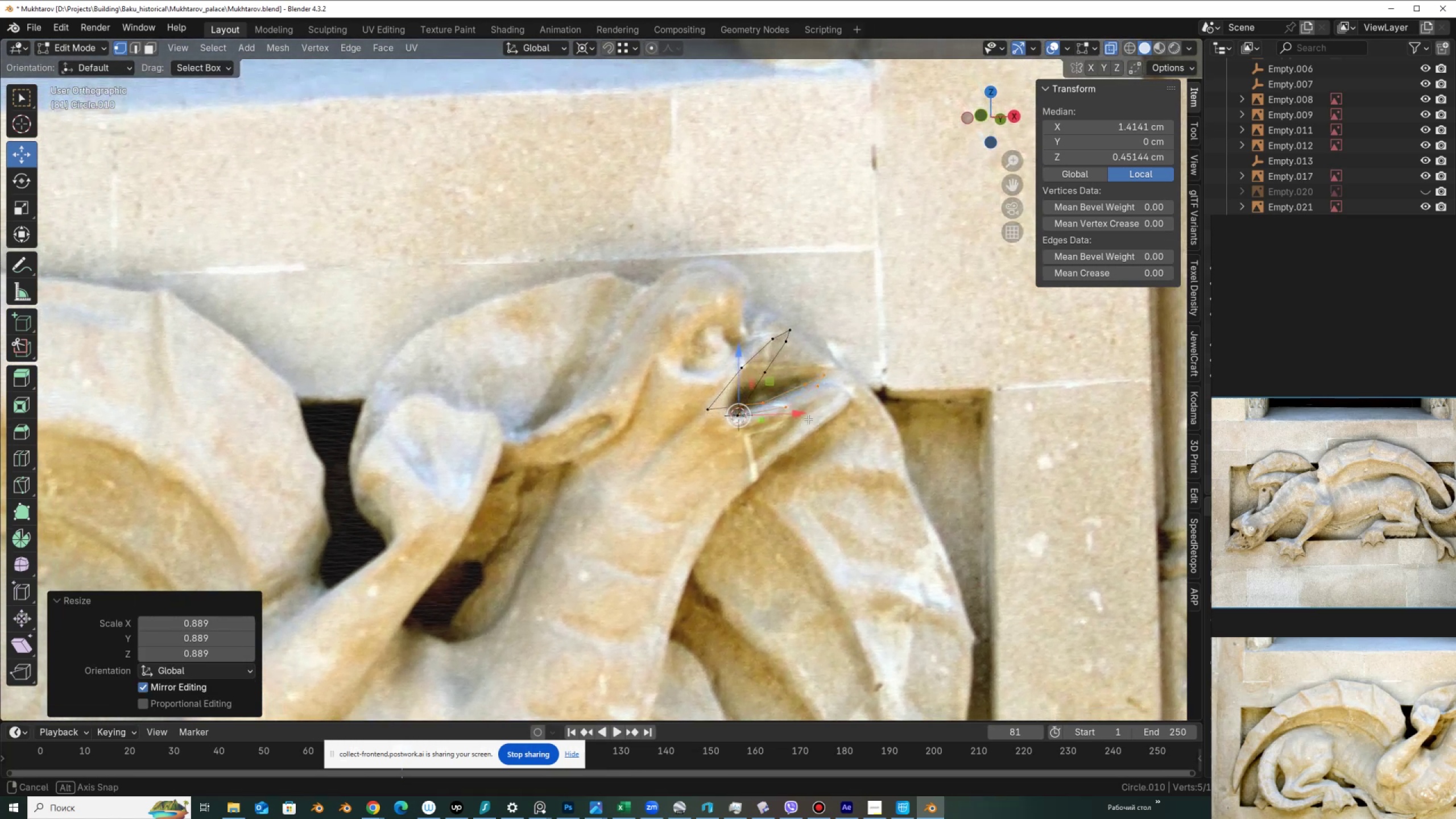 
wait(6.73)
 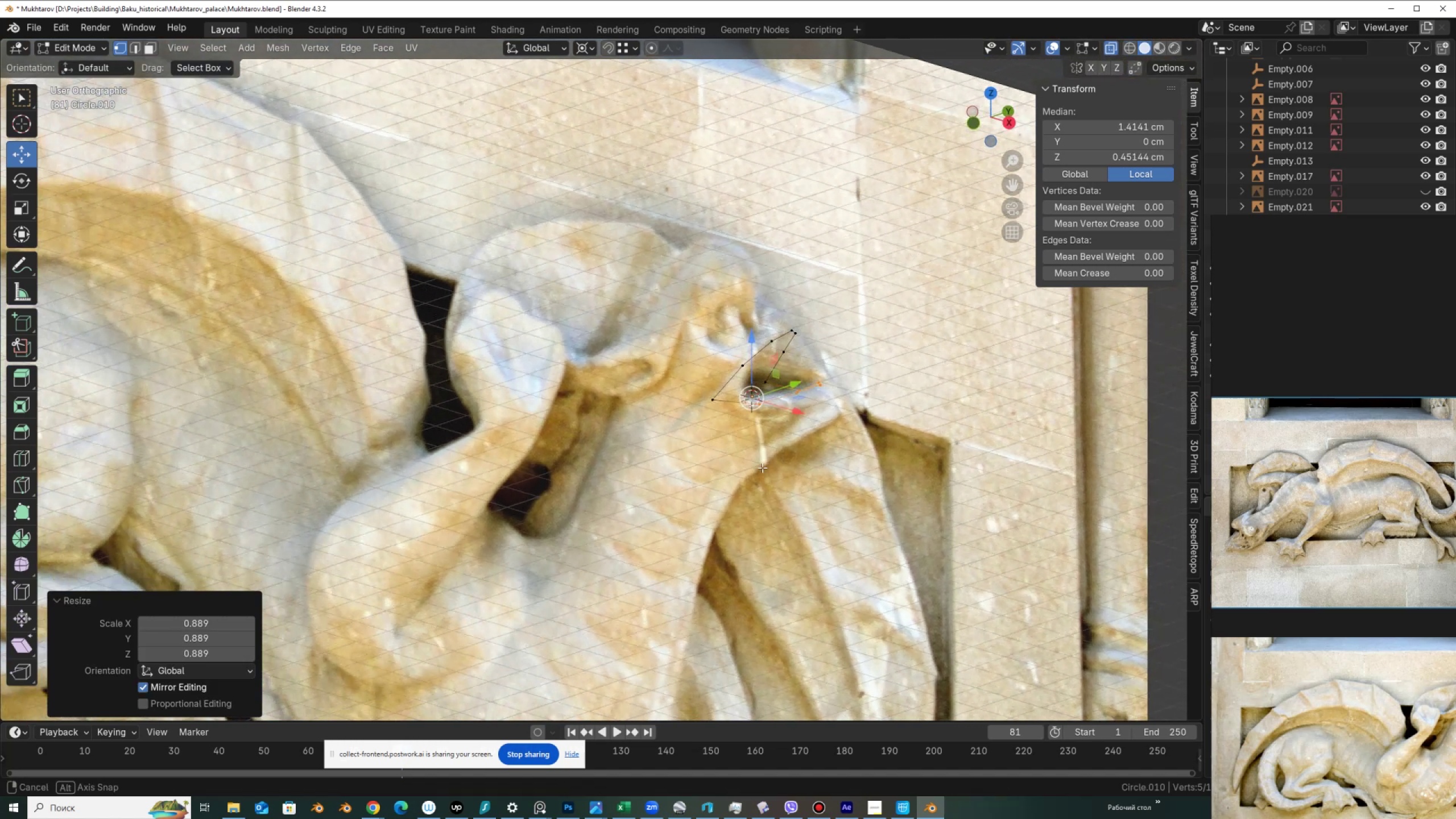 
left_click([795, 331])
 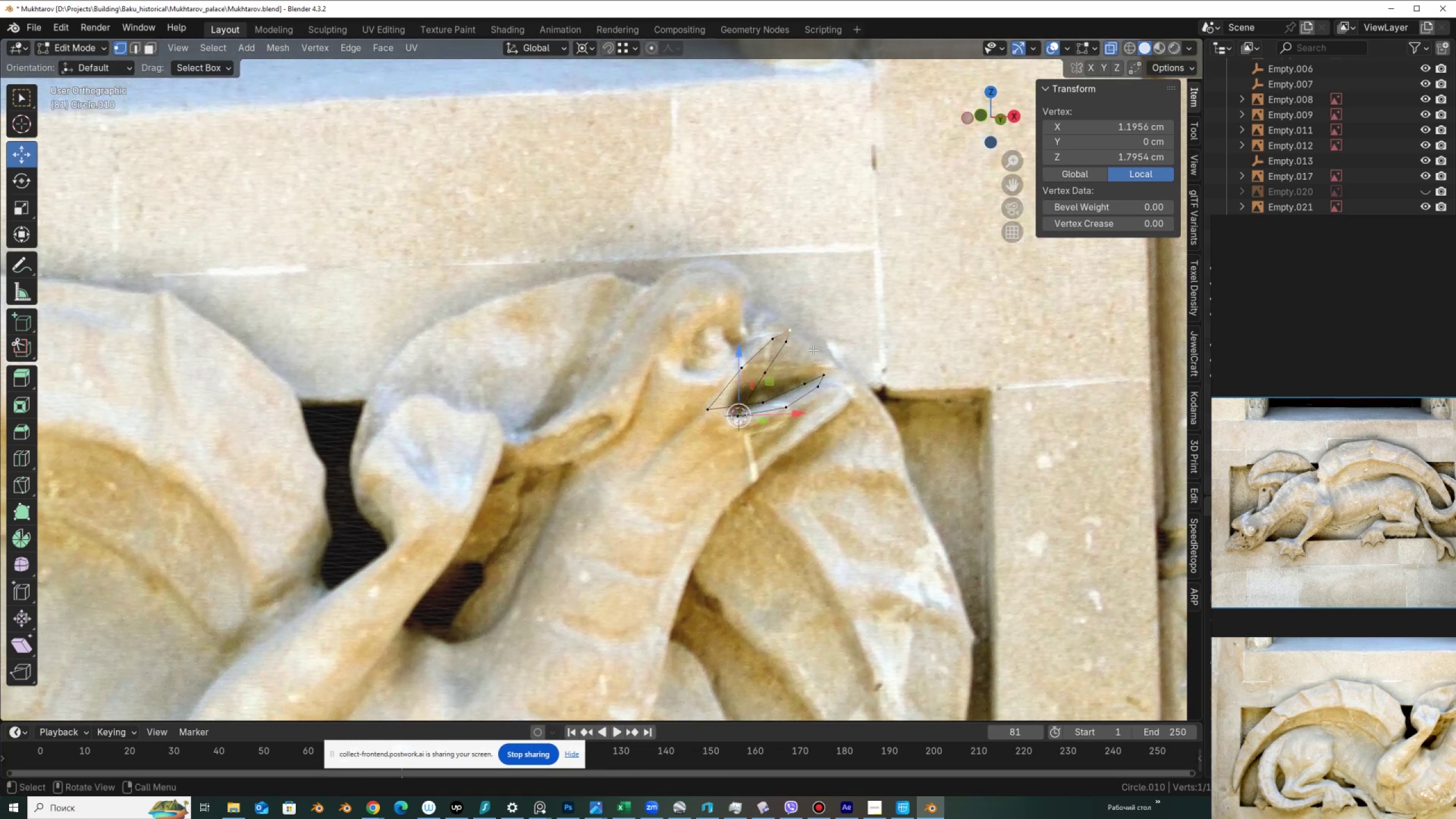 
hold_key(key=ShiftLeft, duration=0.46)
left_click([824, 373])
 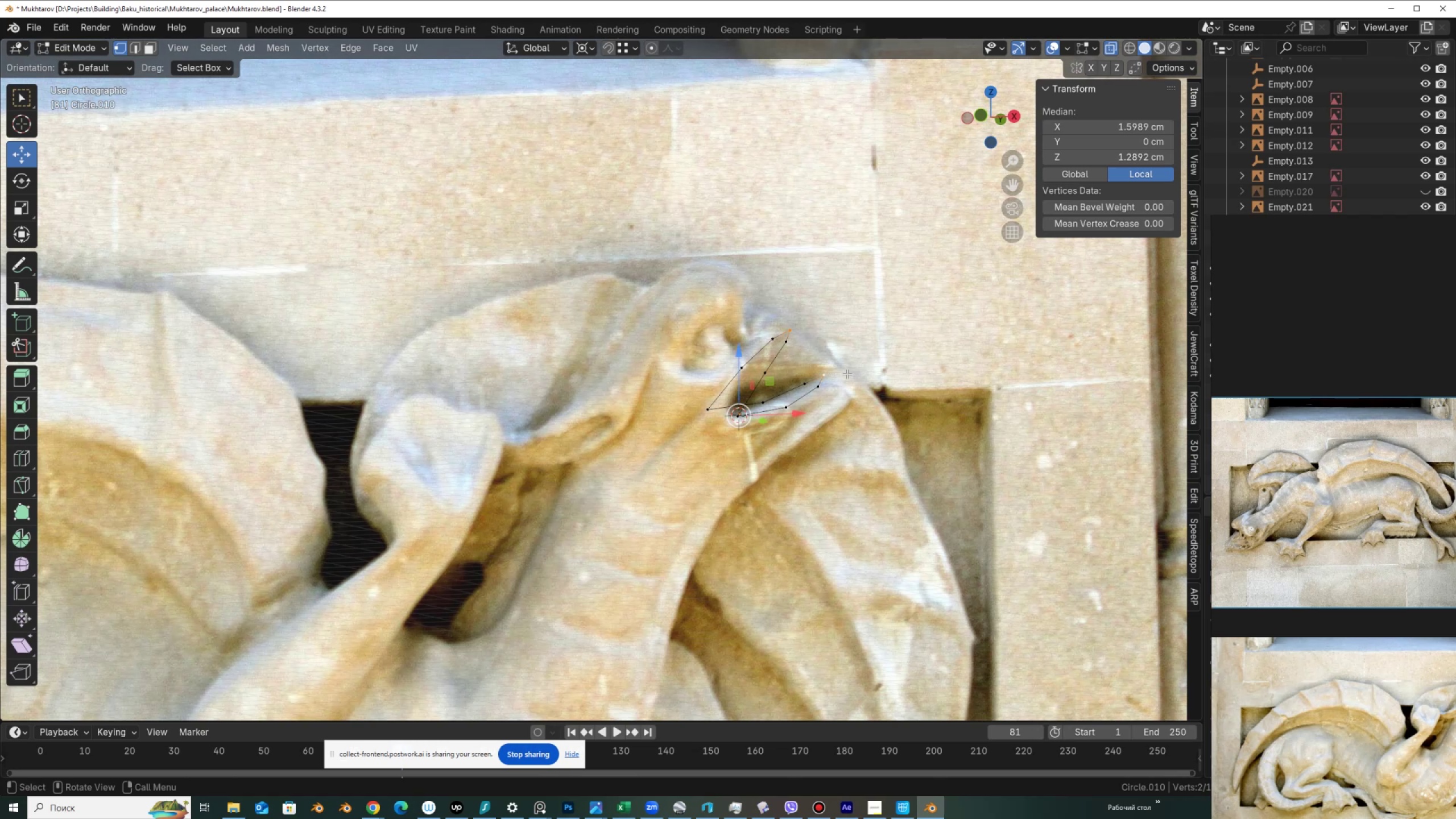 
key(Control+Shift+B)
 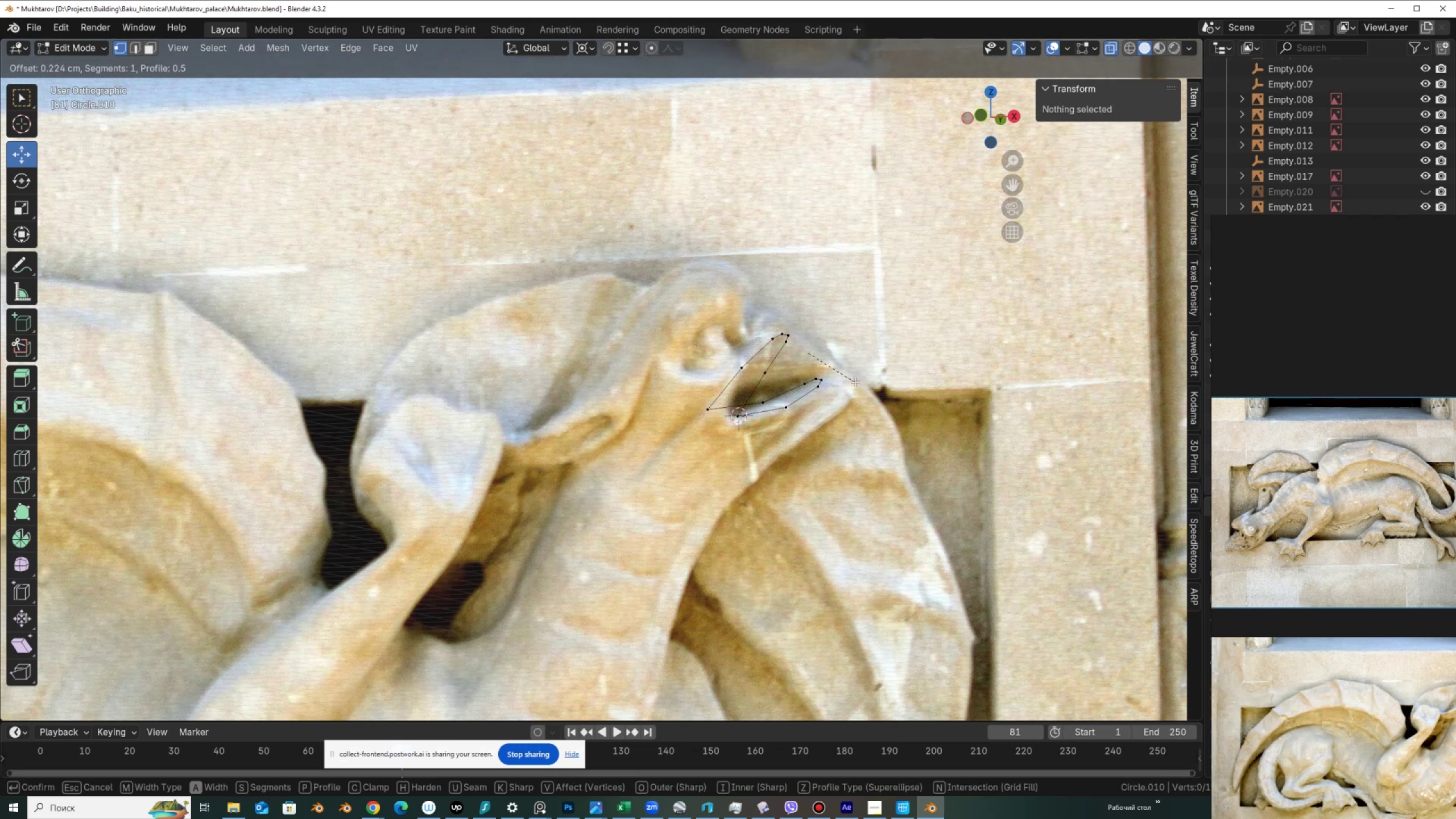 
left_click([855, 382])
 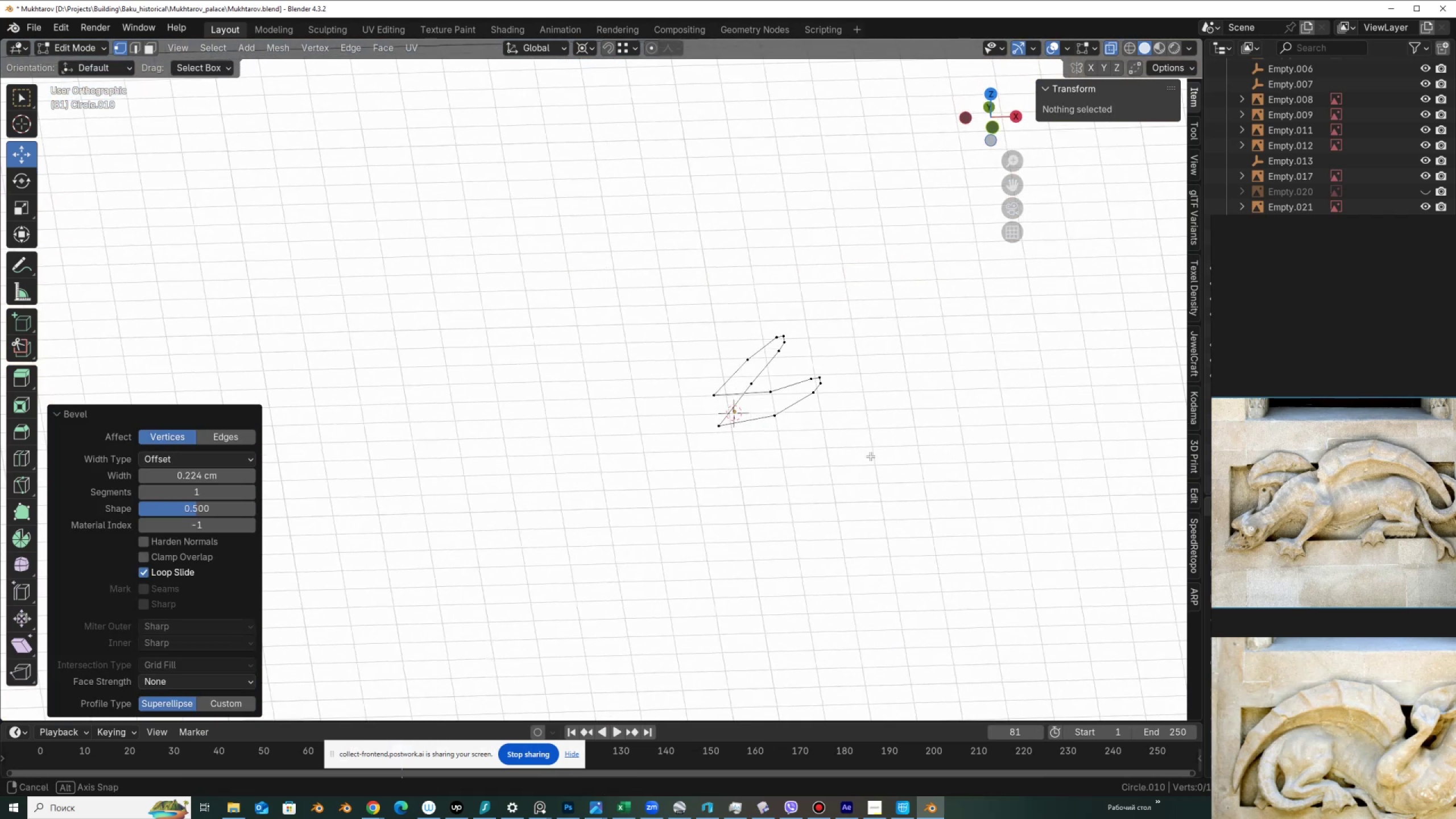 
left_click_drag(start_coordinate=[842, 419], to_coordinate=[801, 366])
 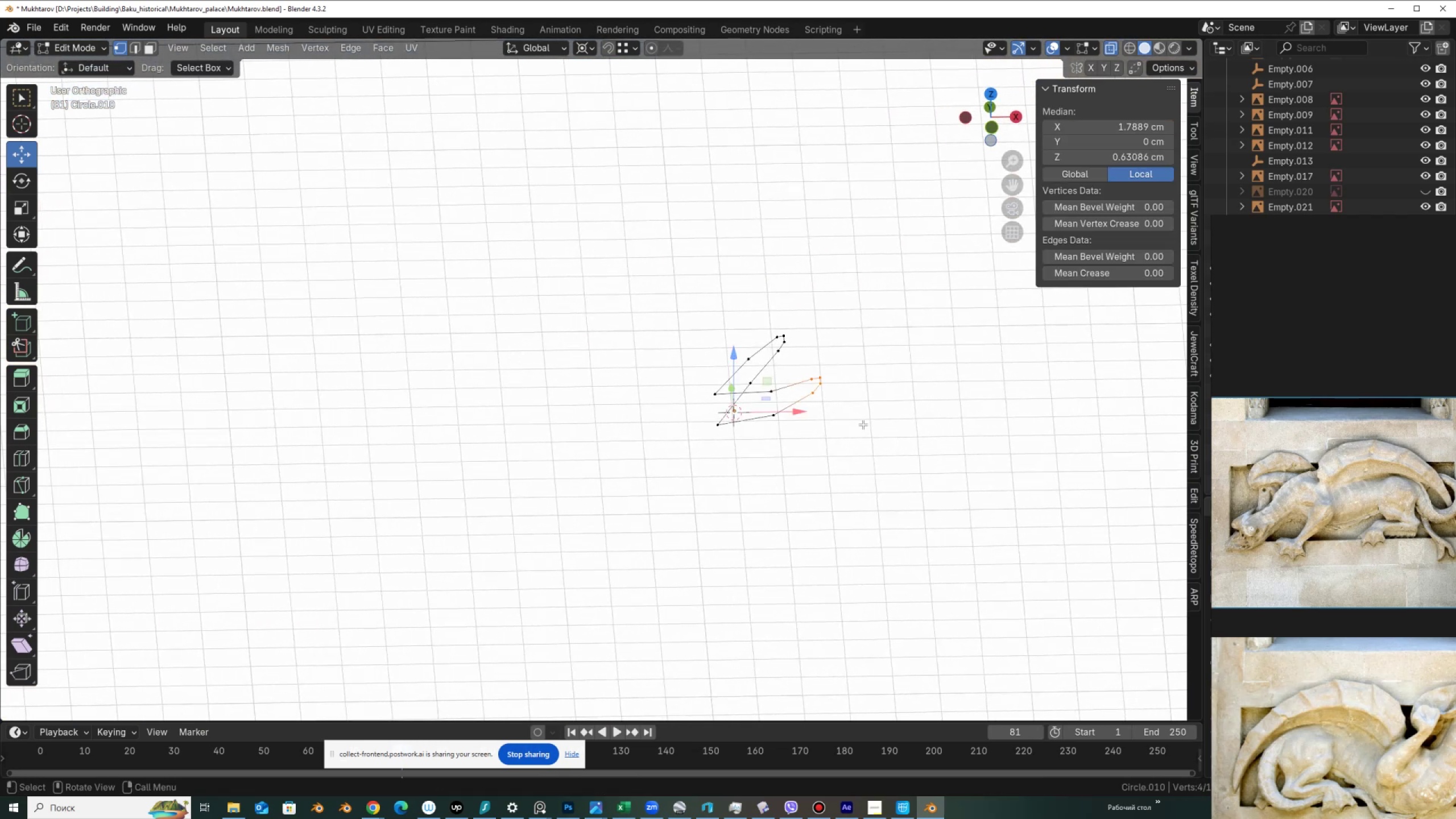 
type(f2fffff)
 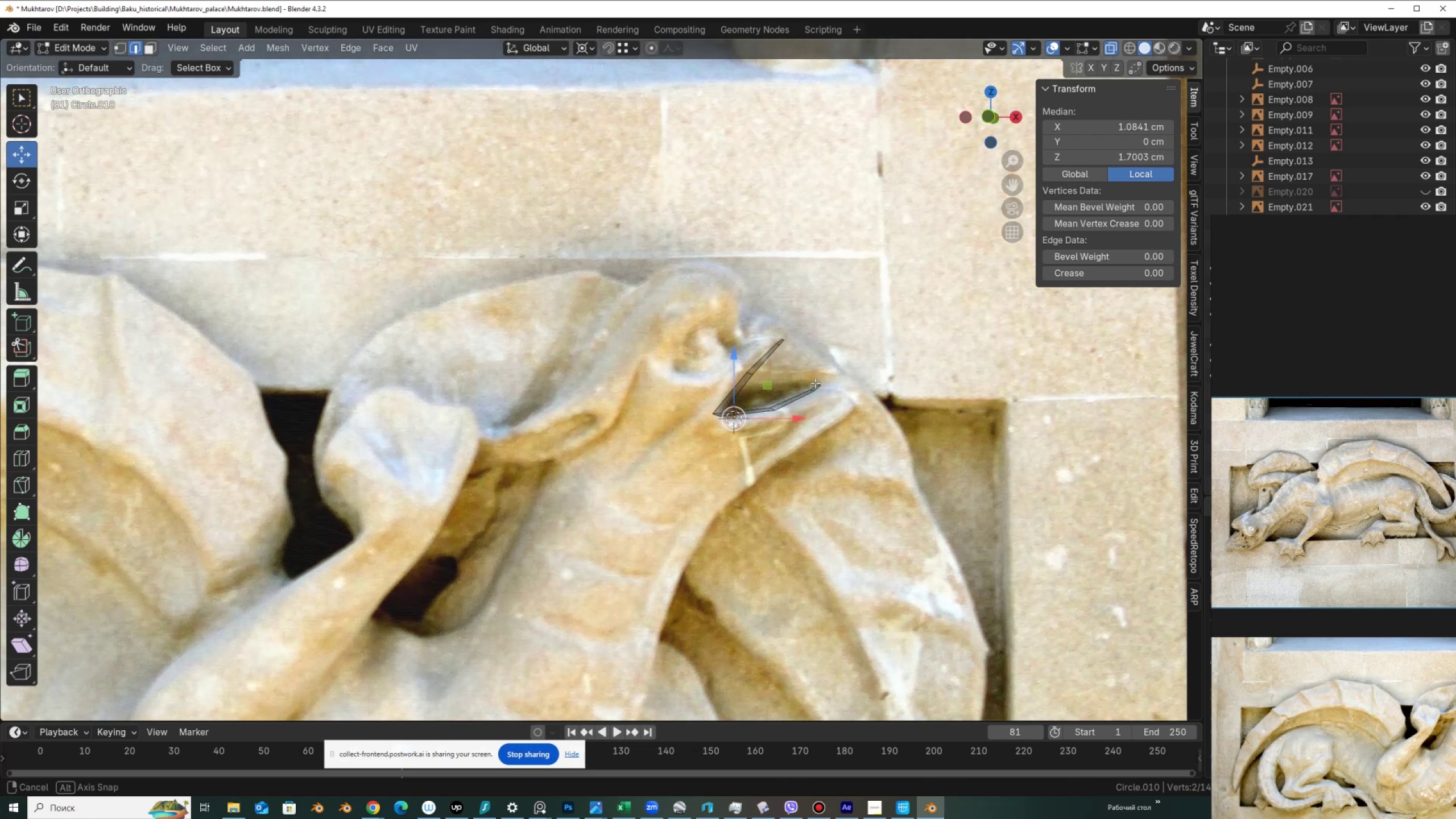 
hold_key(key=AltLeft, duration=0.59)
 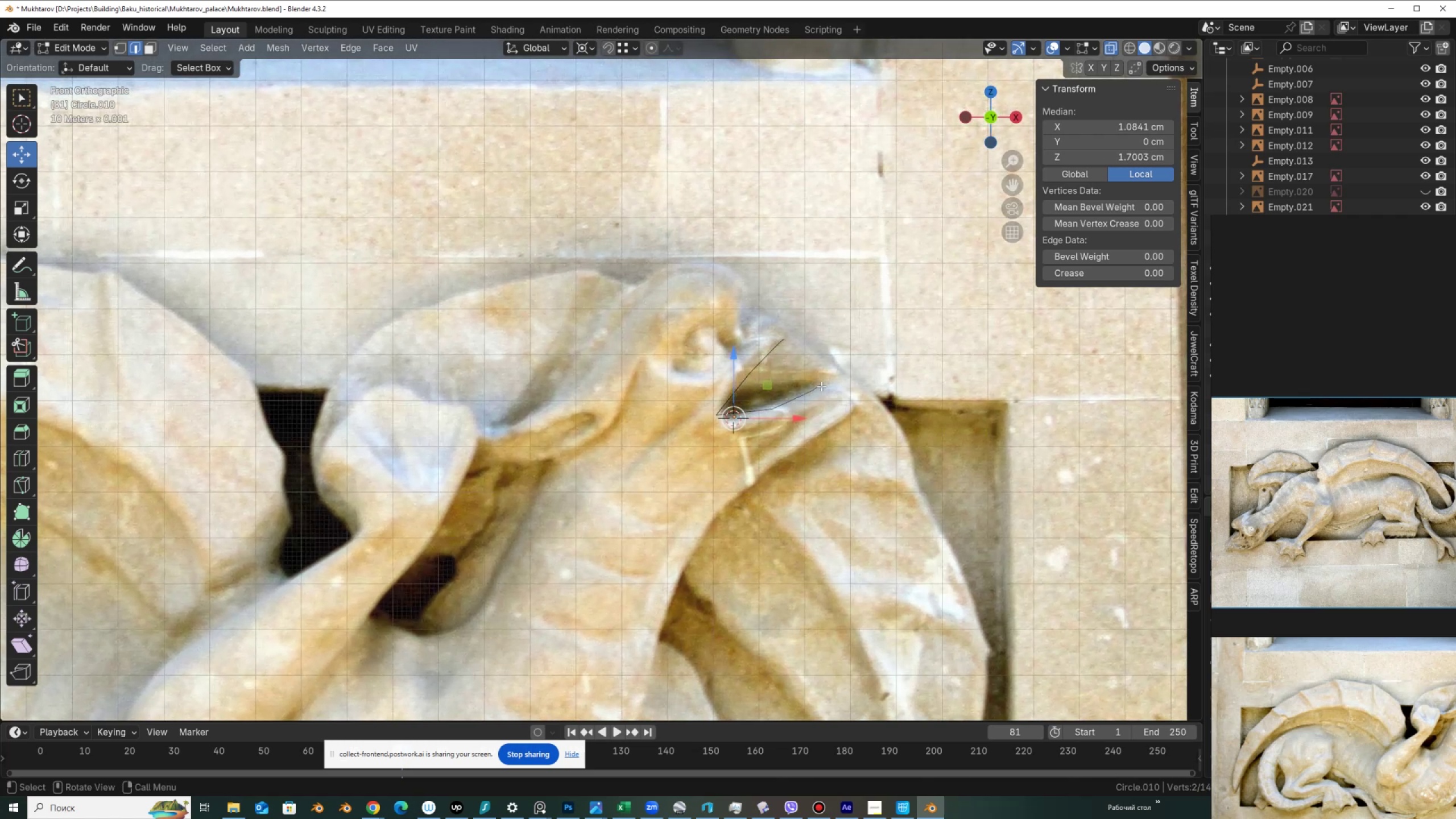 
wait(10.86)
 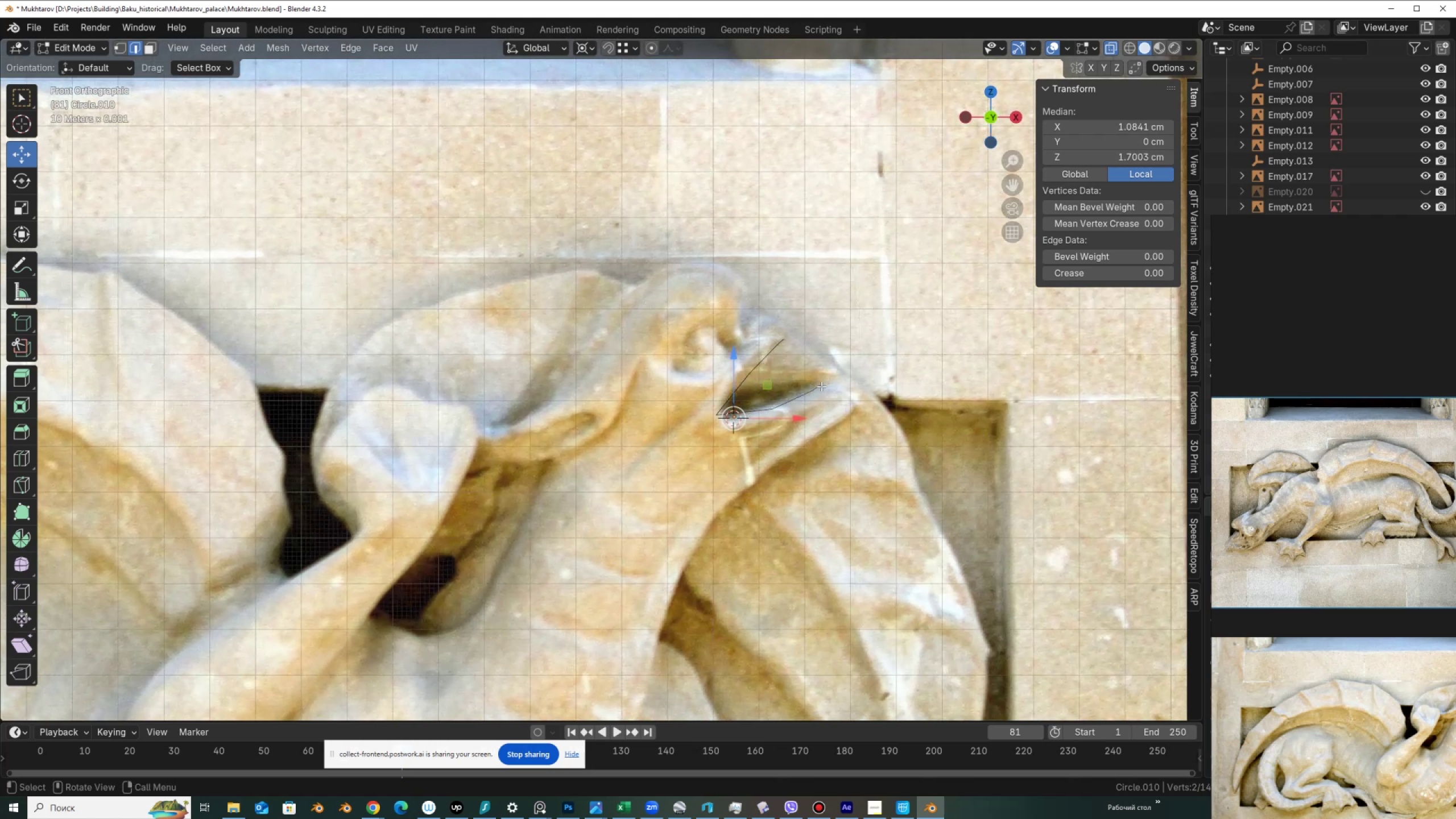 
hold_key(key=AltLeft, duration=0.88)
 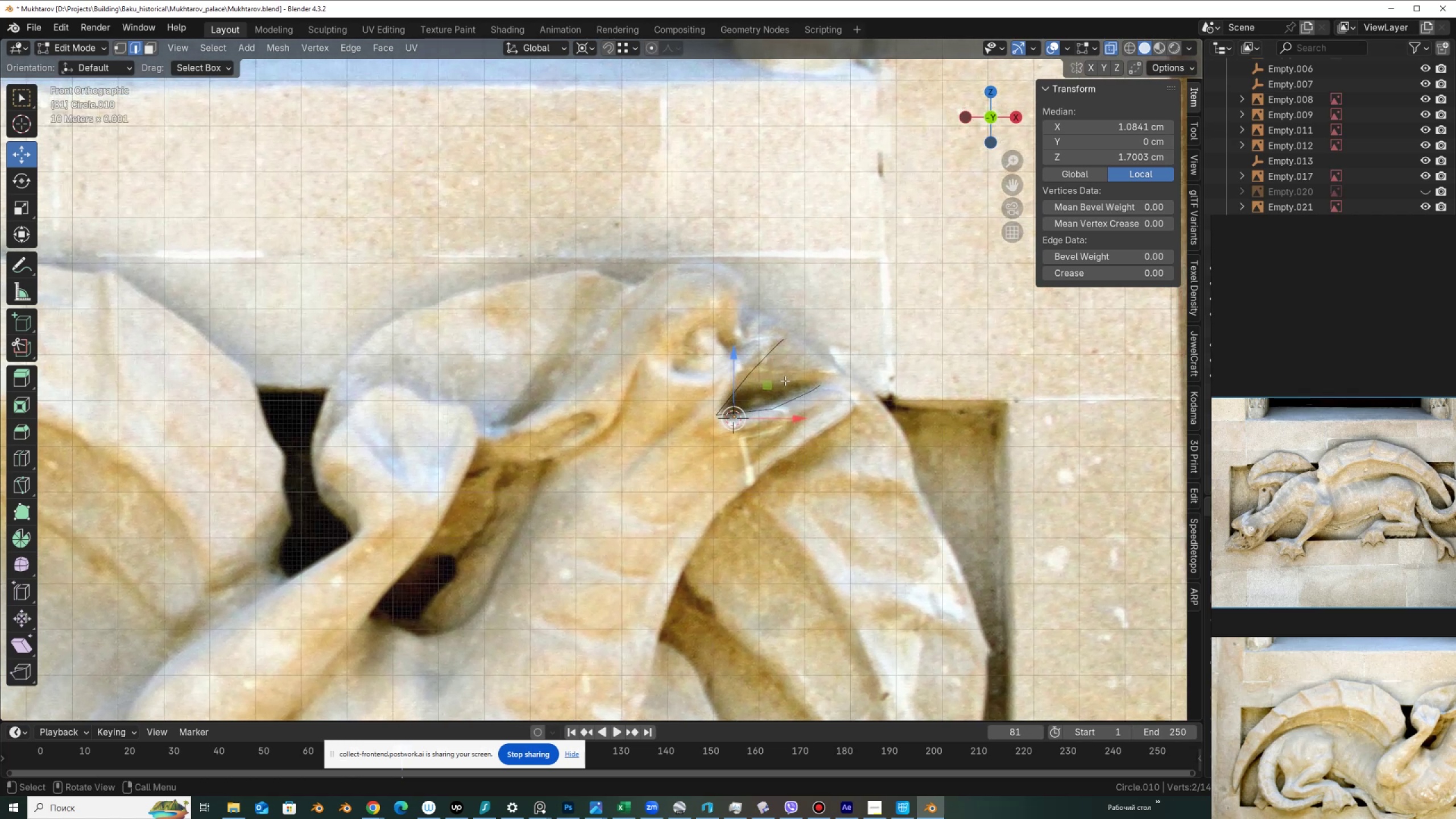 
scroll: coordinate [791, 383], scroll_direction: down, amount: 4.0
 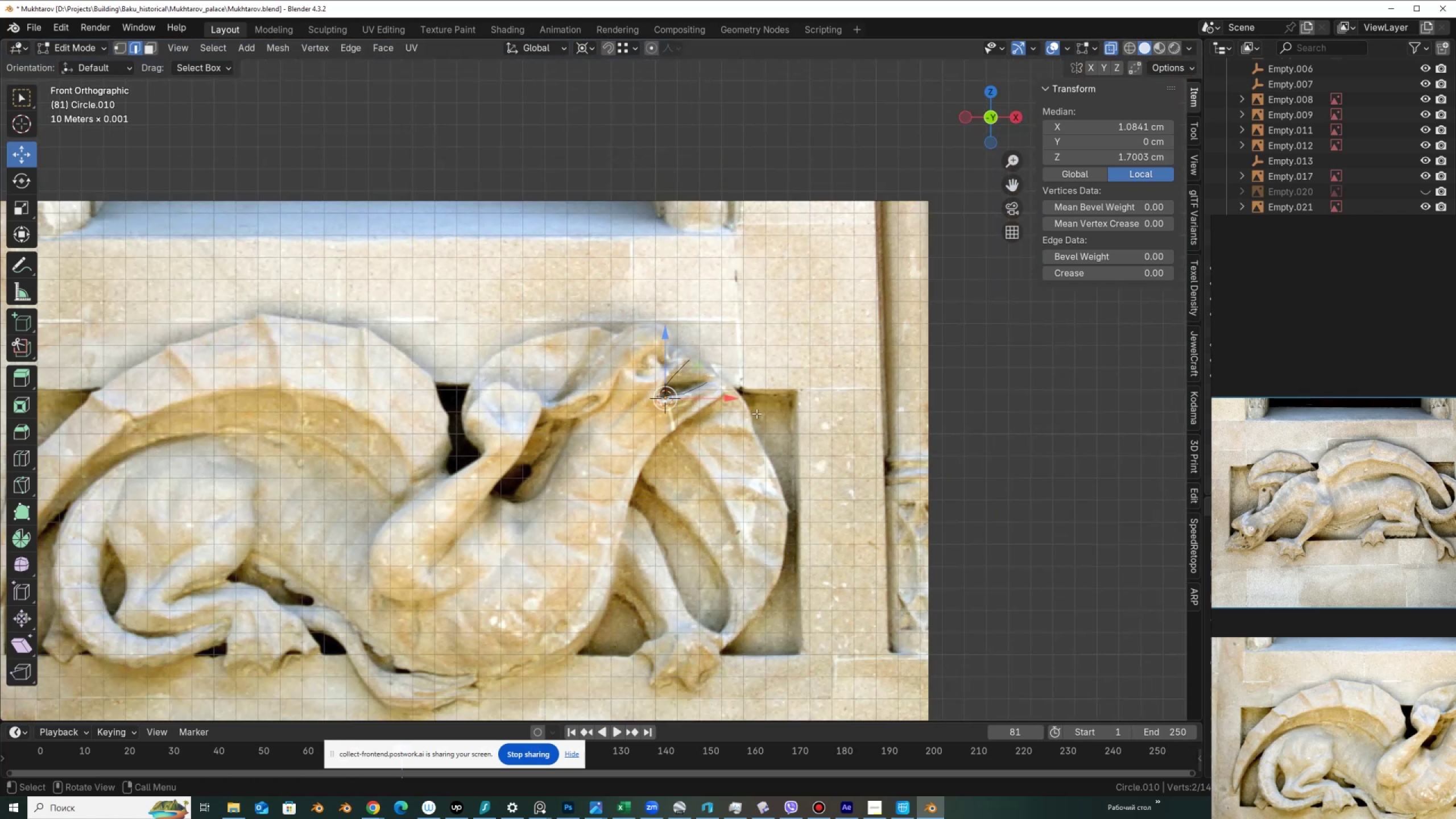 
hold_key(key=ShiftLeft, duration=1.0)
 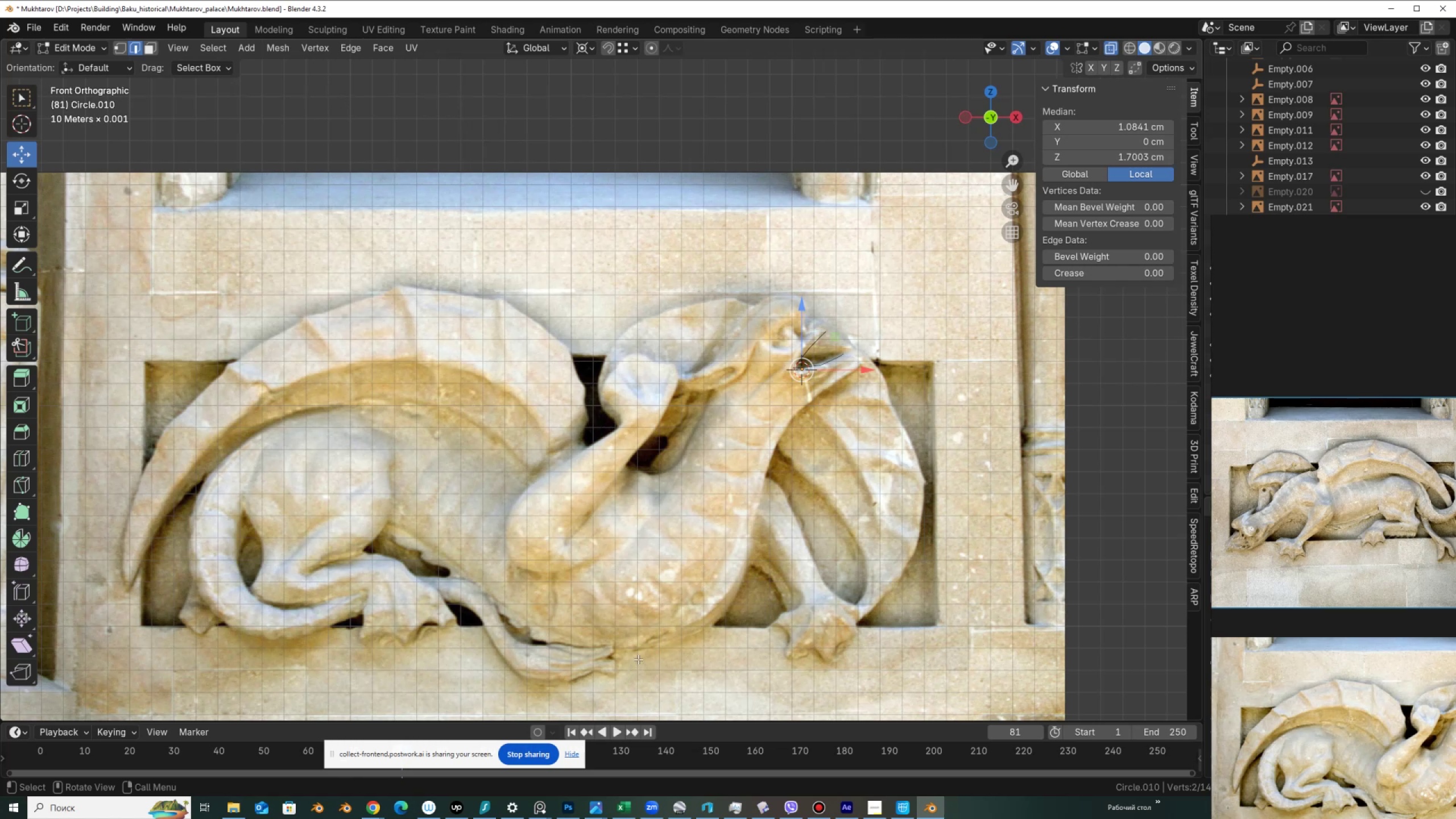 
wait(12.17)
 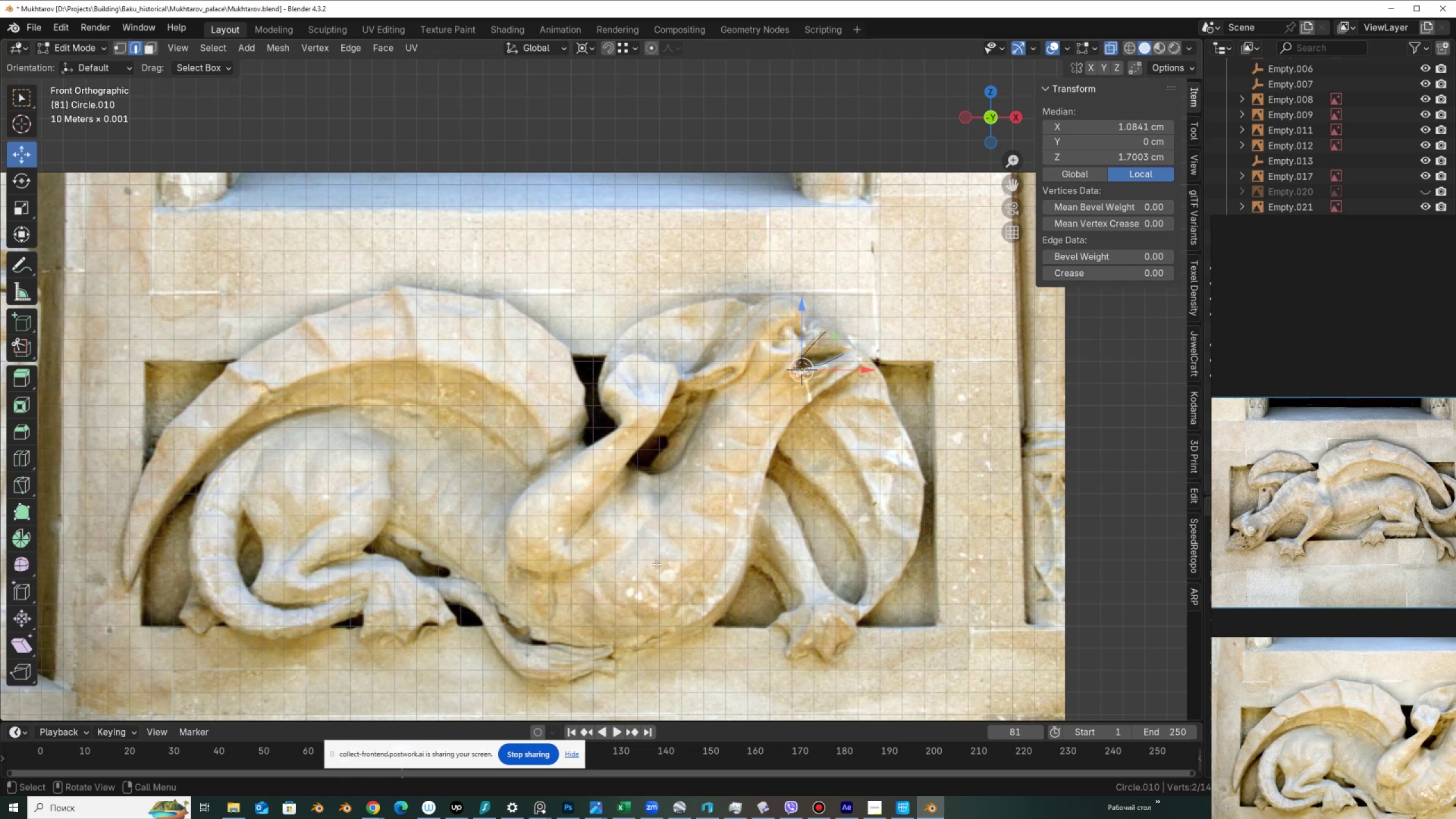 
type(Dm1)
 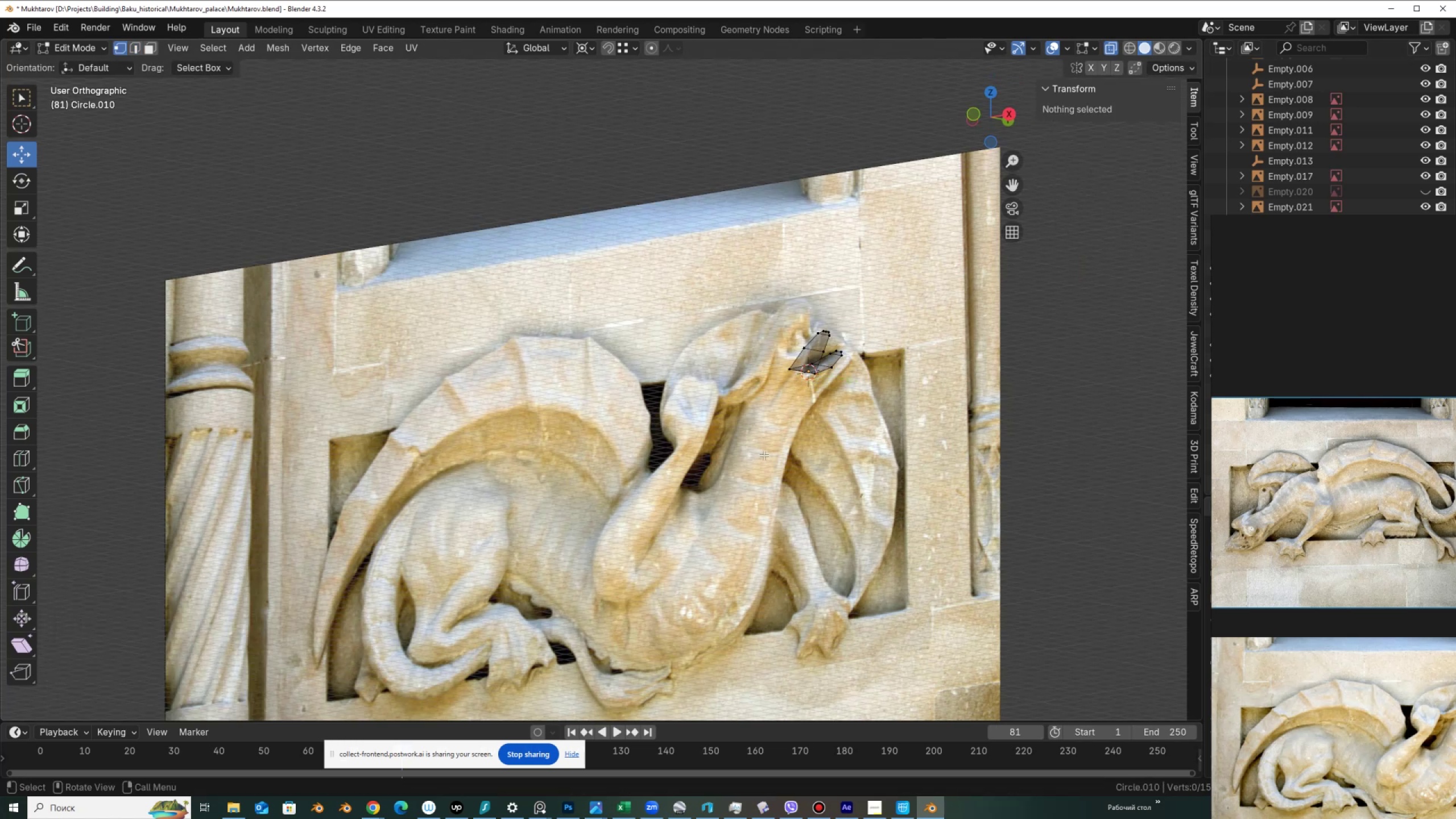 
left_click_drag(start_coordinate=[839, 337], to_coordinate=[839, 342])
 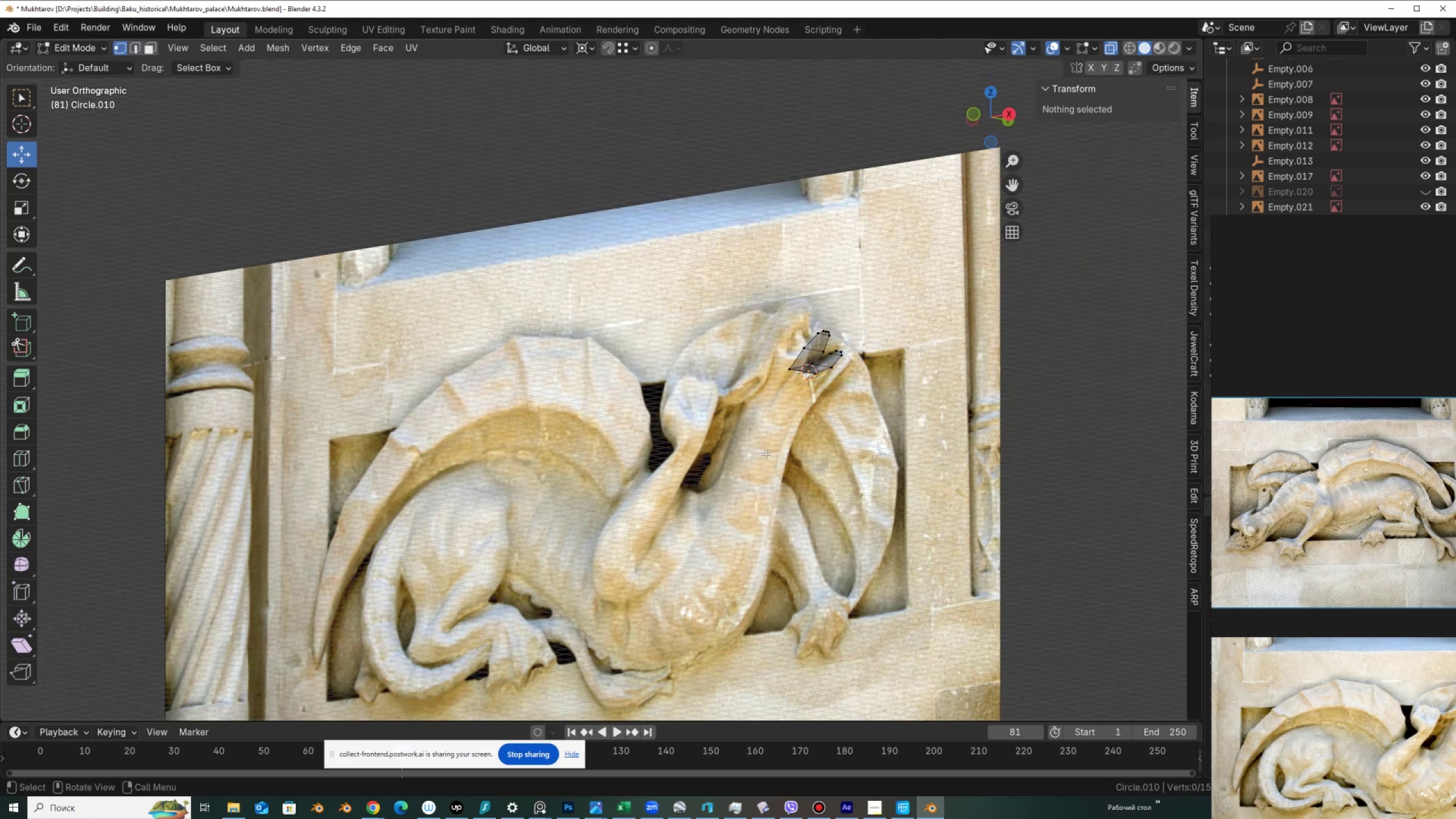 
scroll: coordinate [830, 349], scroll_direction: up, amount: 2.0
 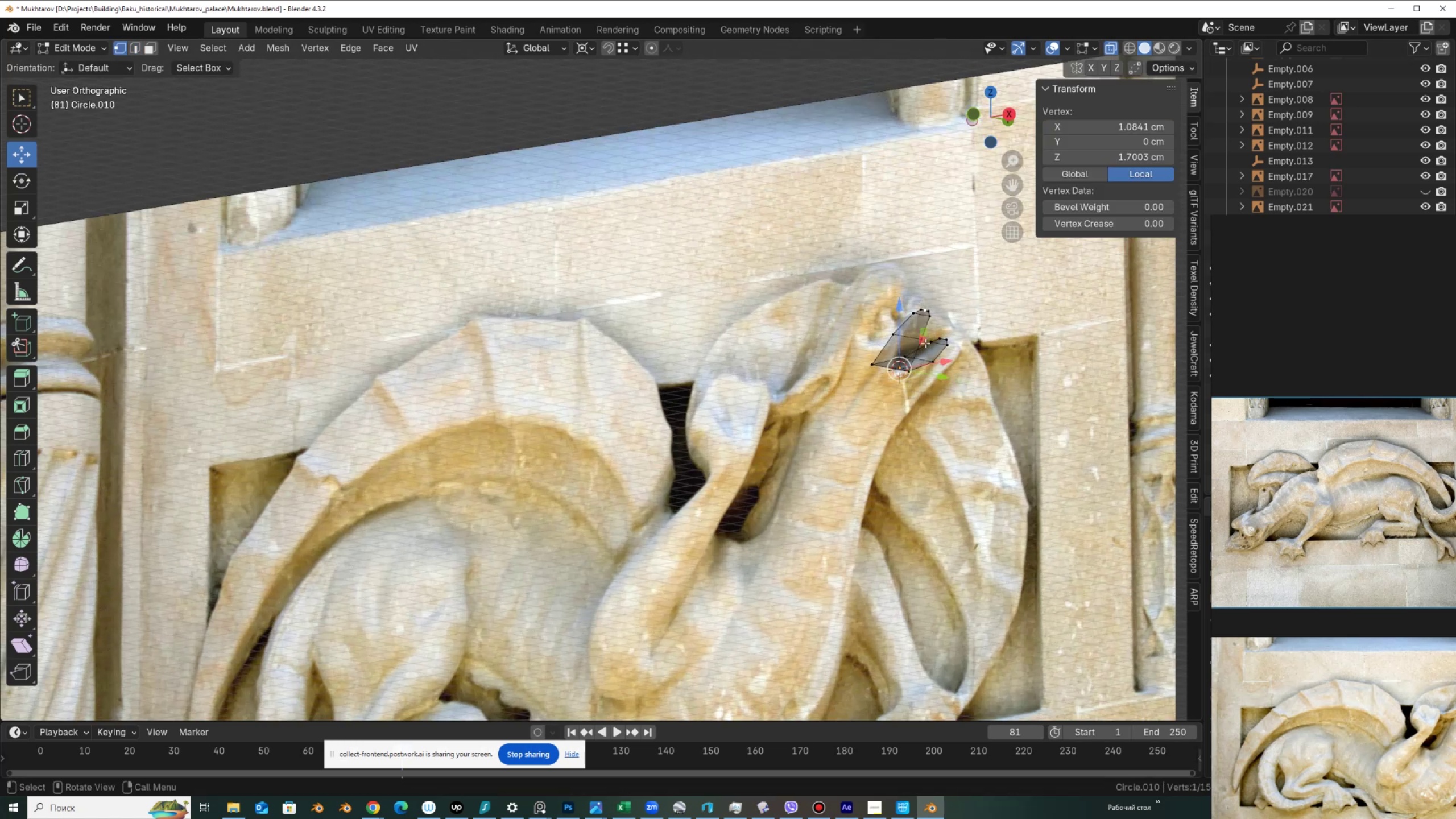 
mouse_move([903, 381])
 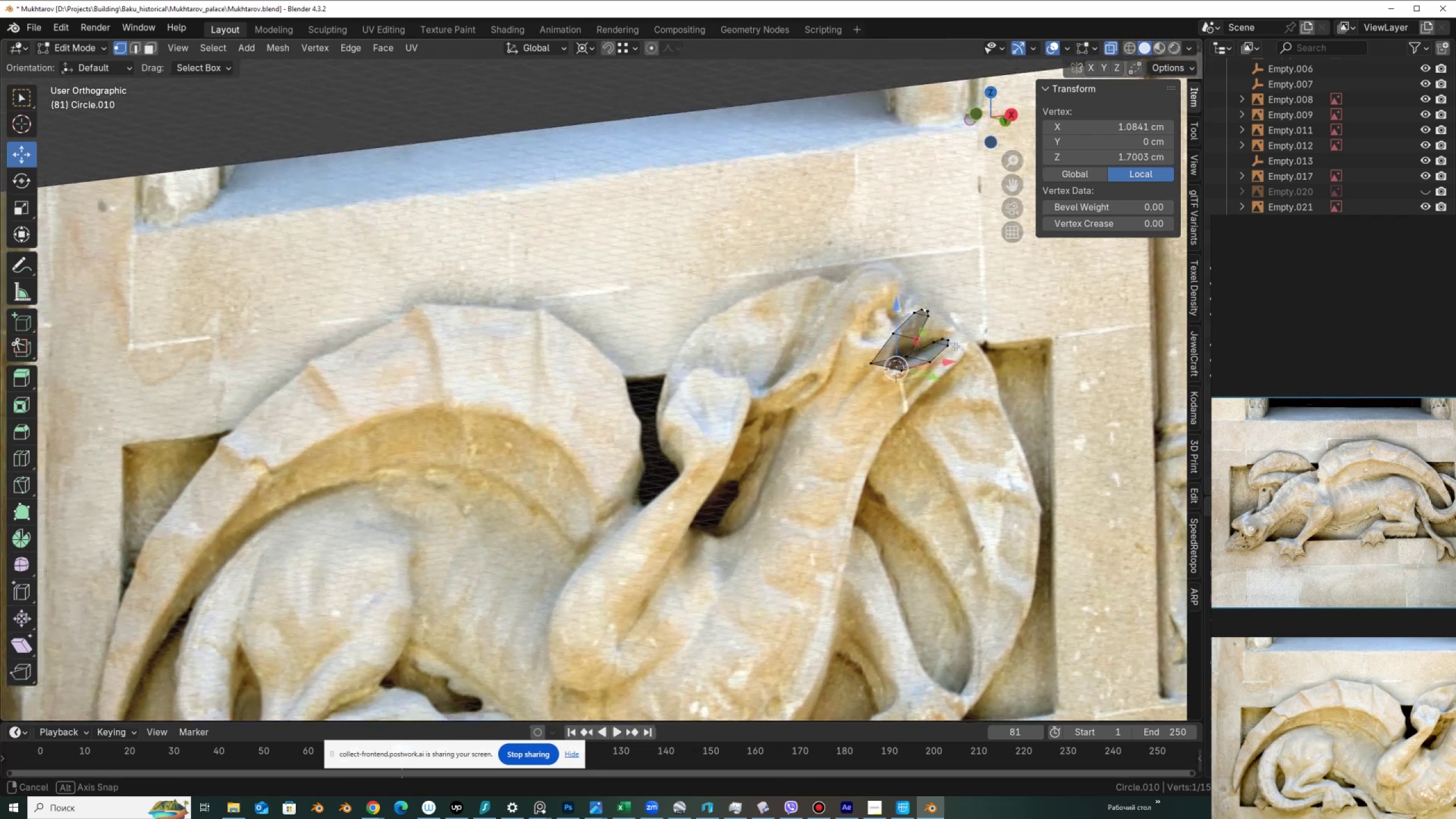 
left_click_drag(start_coordinate=[925, 334], to_coordinate=[831, 505])
 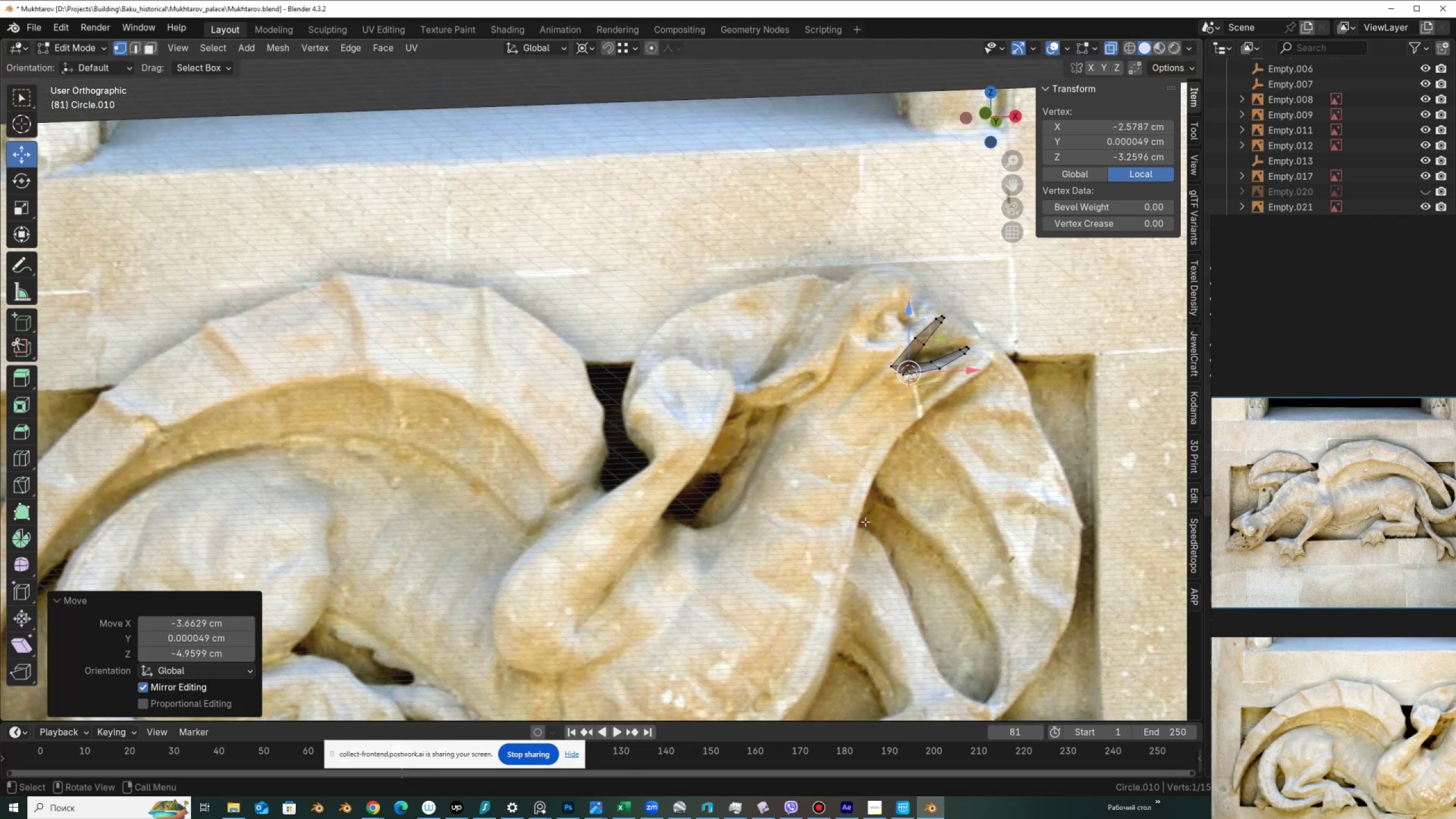 
hold_key(key=AltLeft, duration=0.61)
 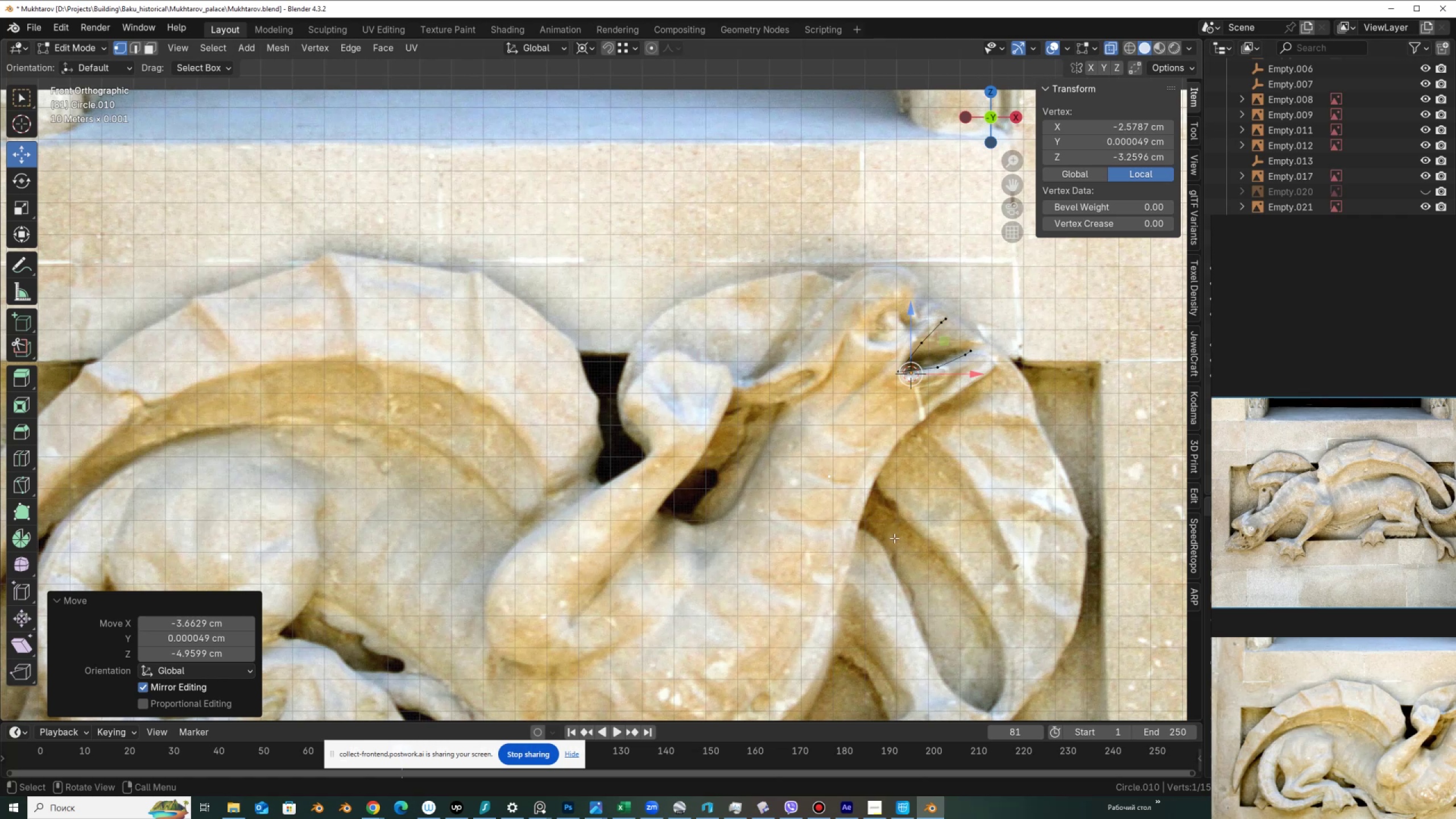 
left_click([592, 49])
 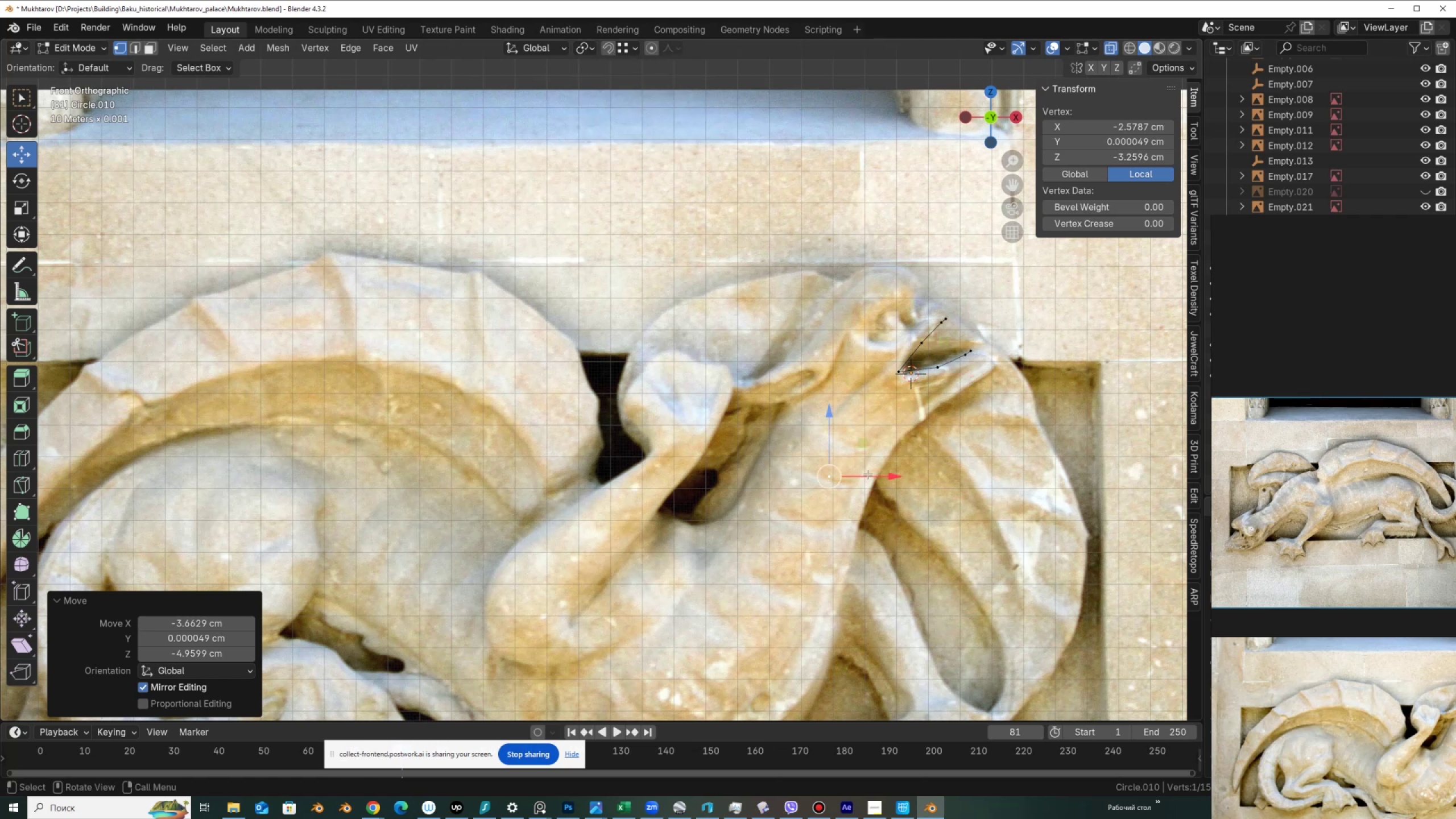 
key(G)
 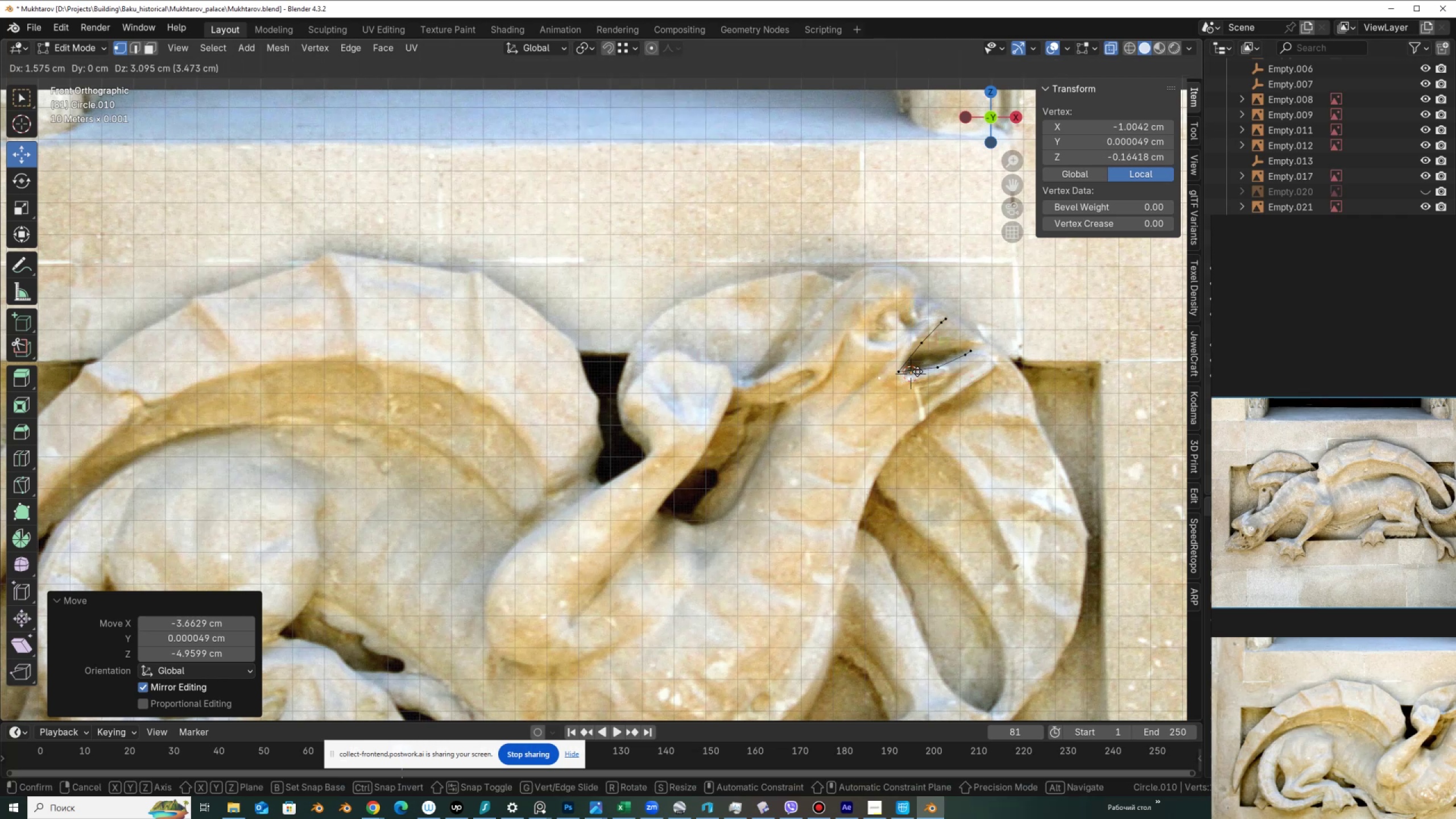 
left_click([913, 373])
 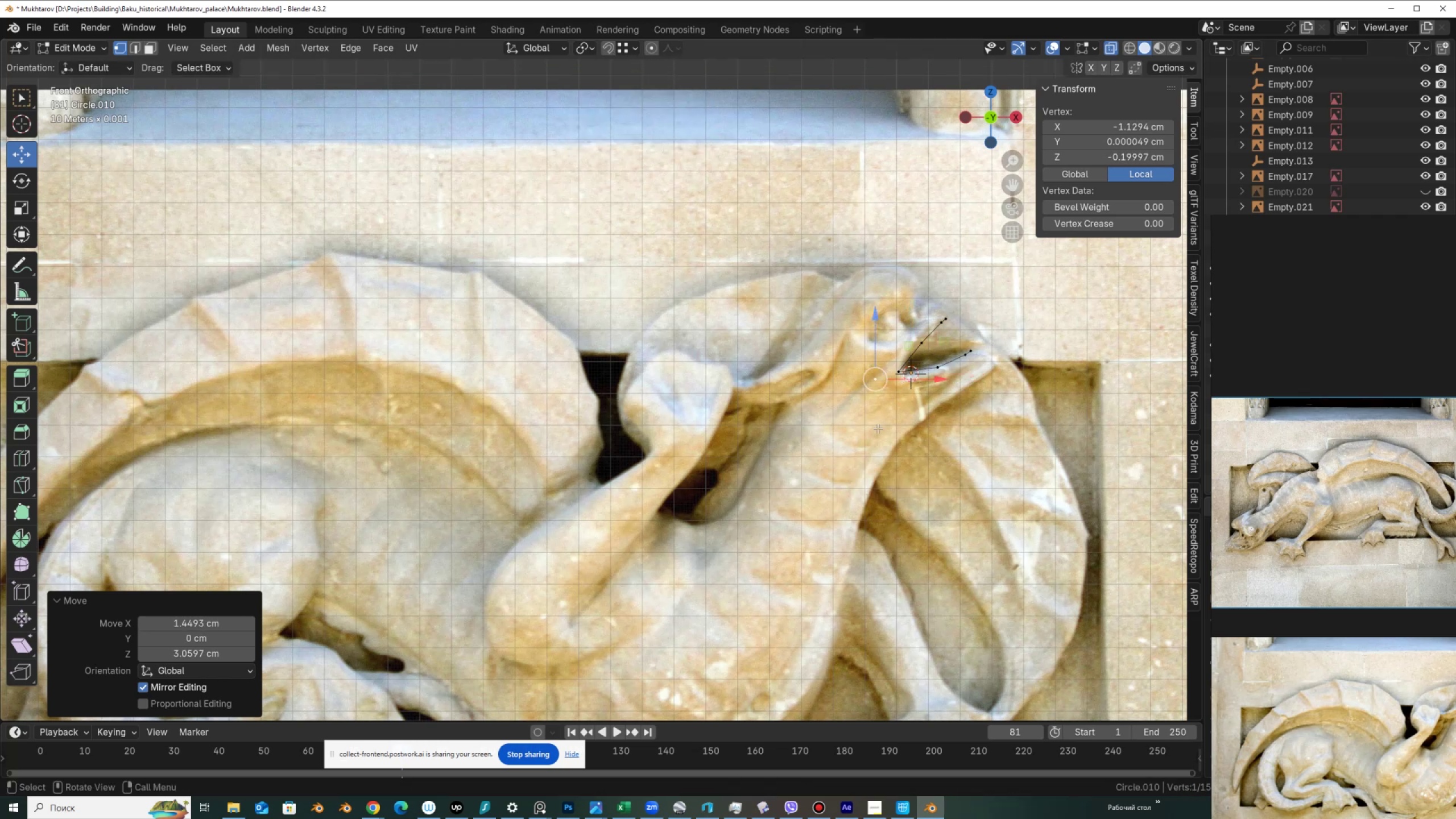 
scroll: coordinate [875, 430], scroll_direction: down, amount: 1.0
 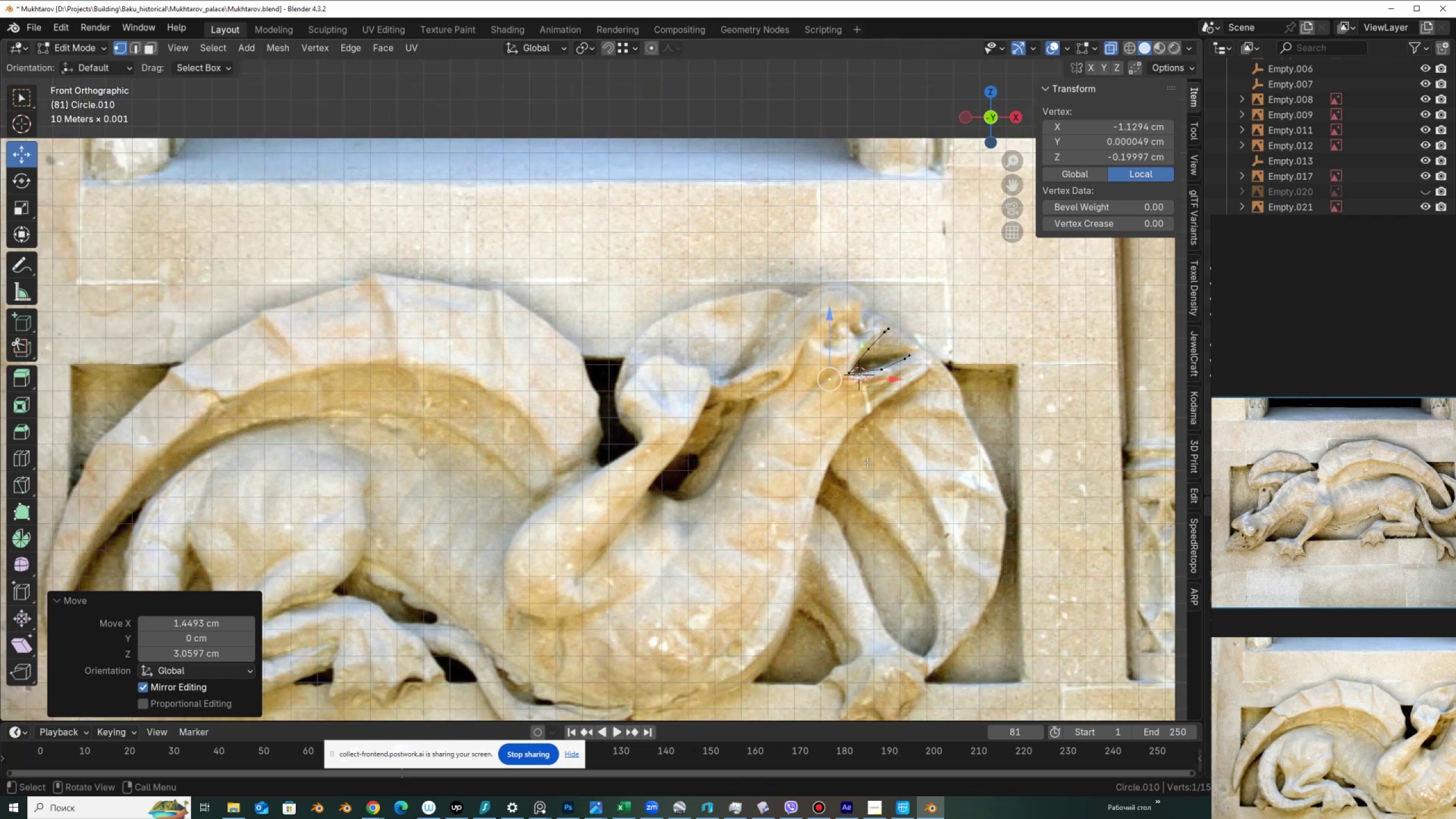 
hold_key(key=ShiftLeft, duration=0.62)
scroll: coordinate [870, 349], scroll_direction: down, amount: 1.0
 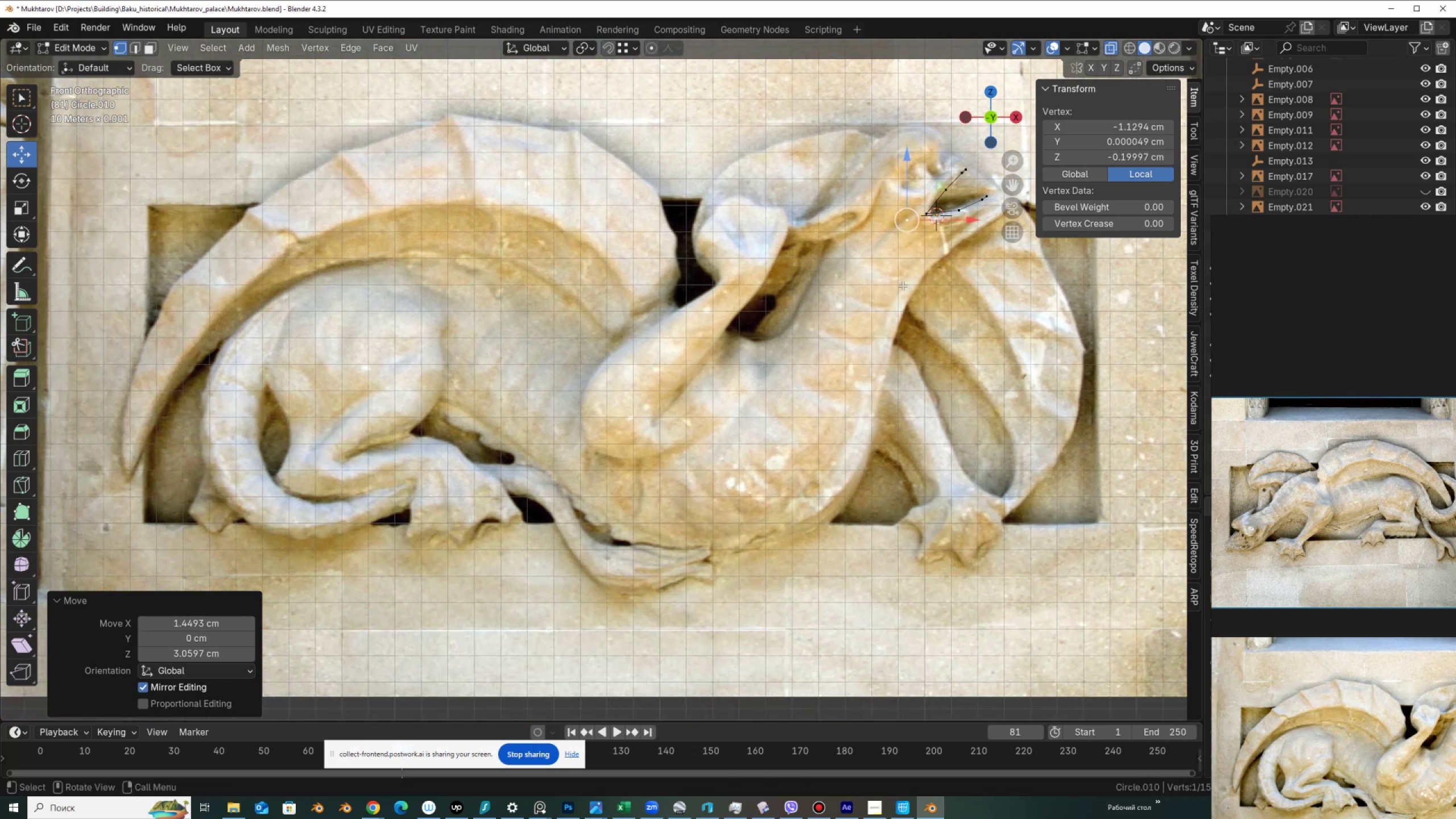 
key(E)
 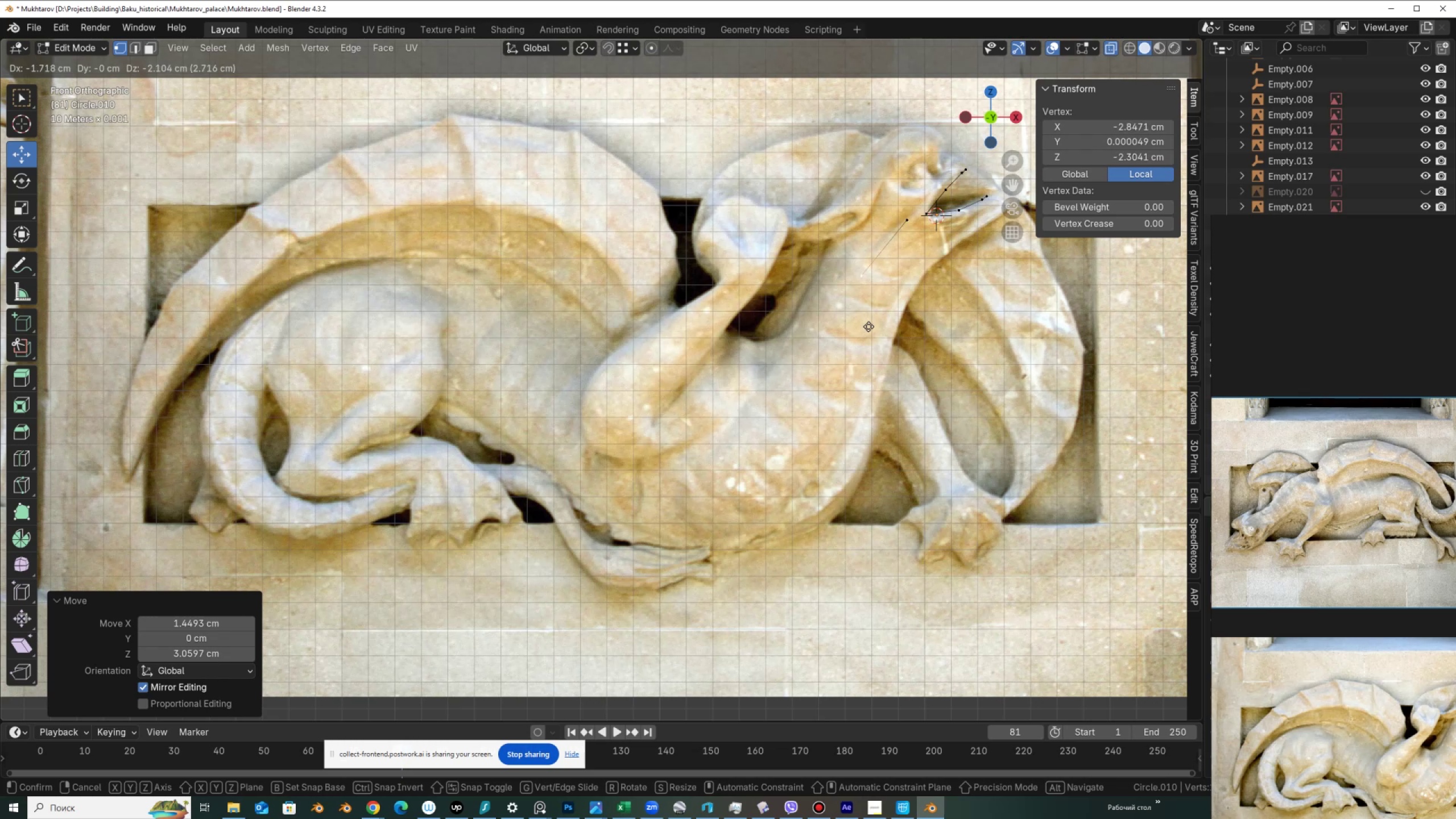 
left_click([868, 326])
 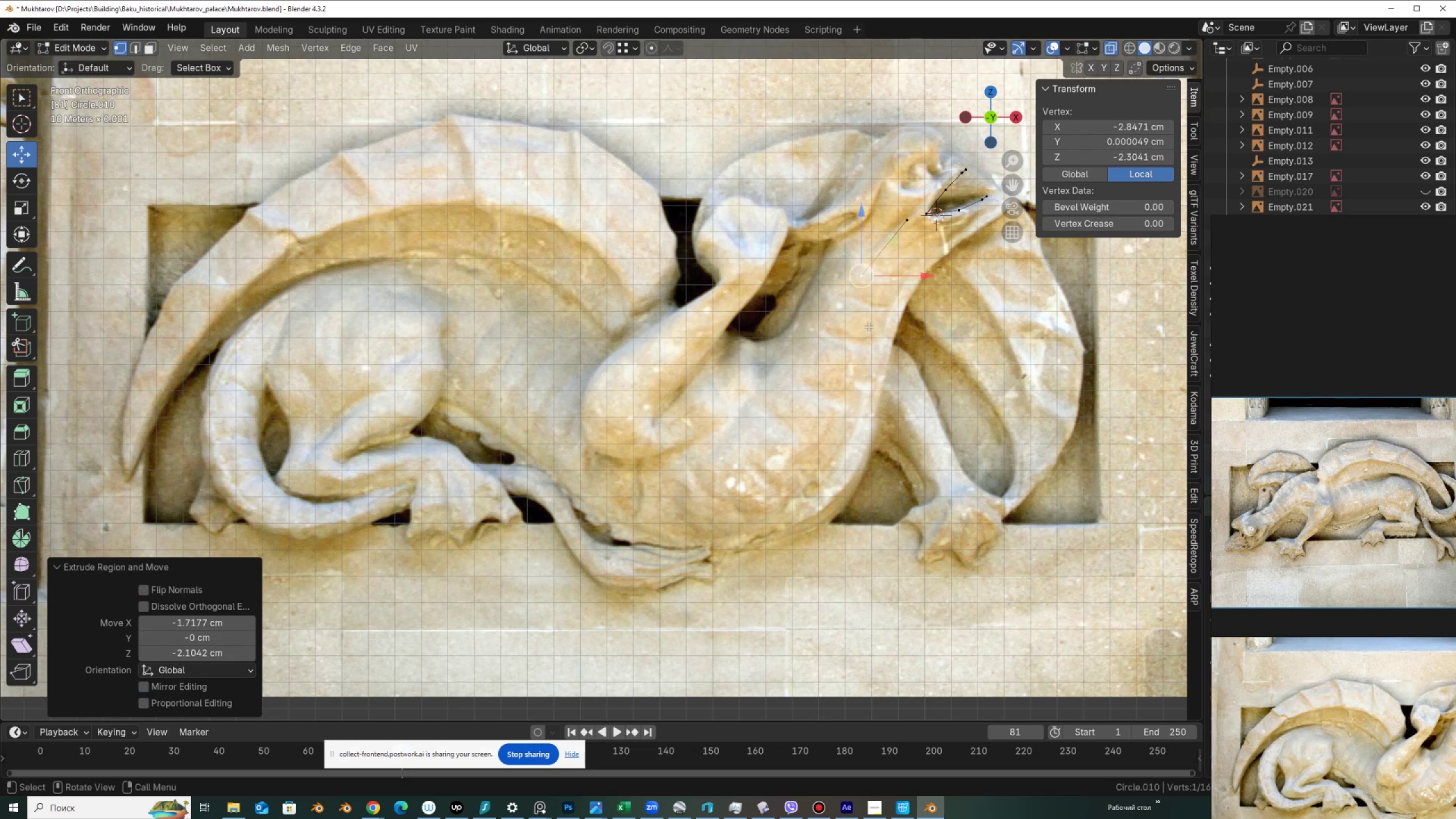 
key(E)
 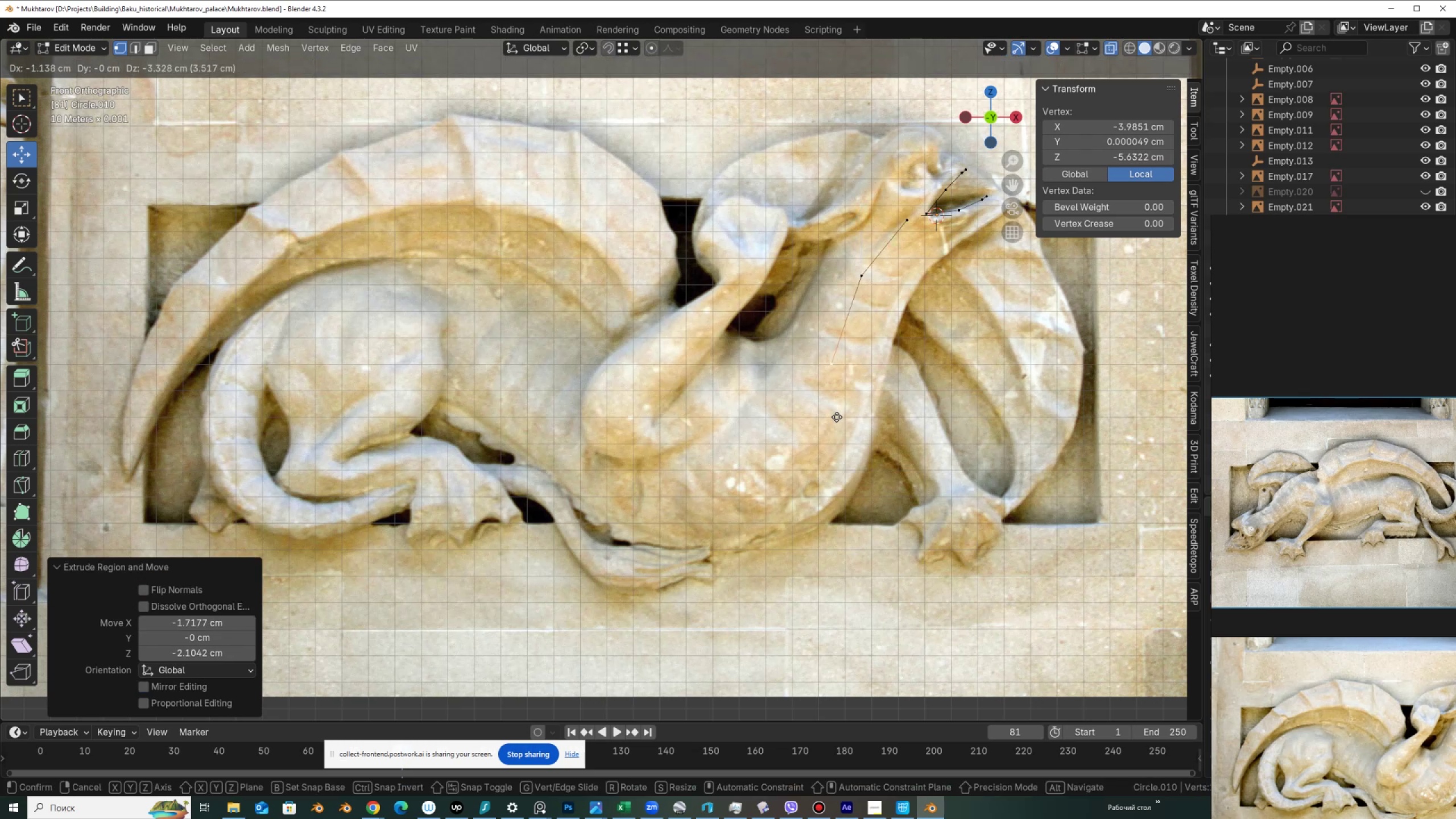 
left_click([837, 417])
 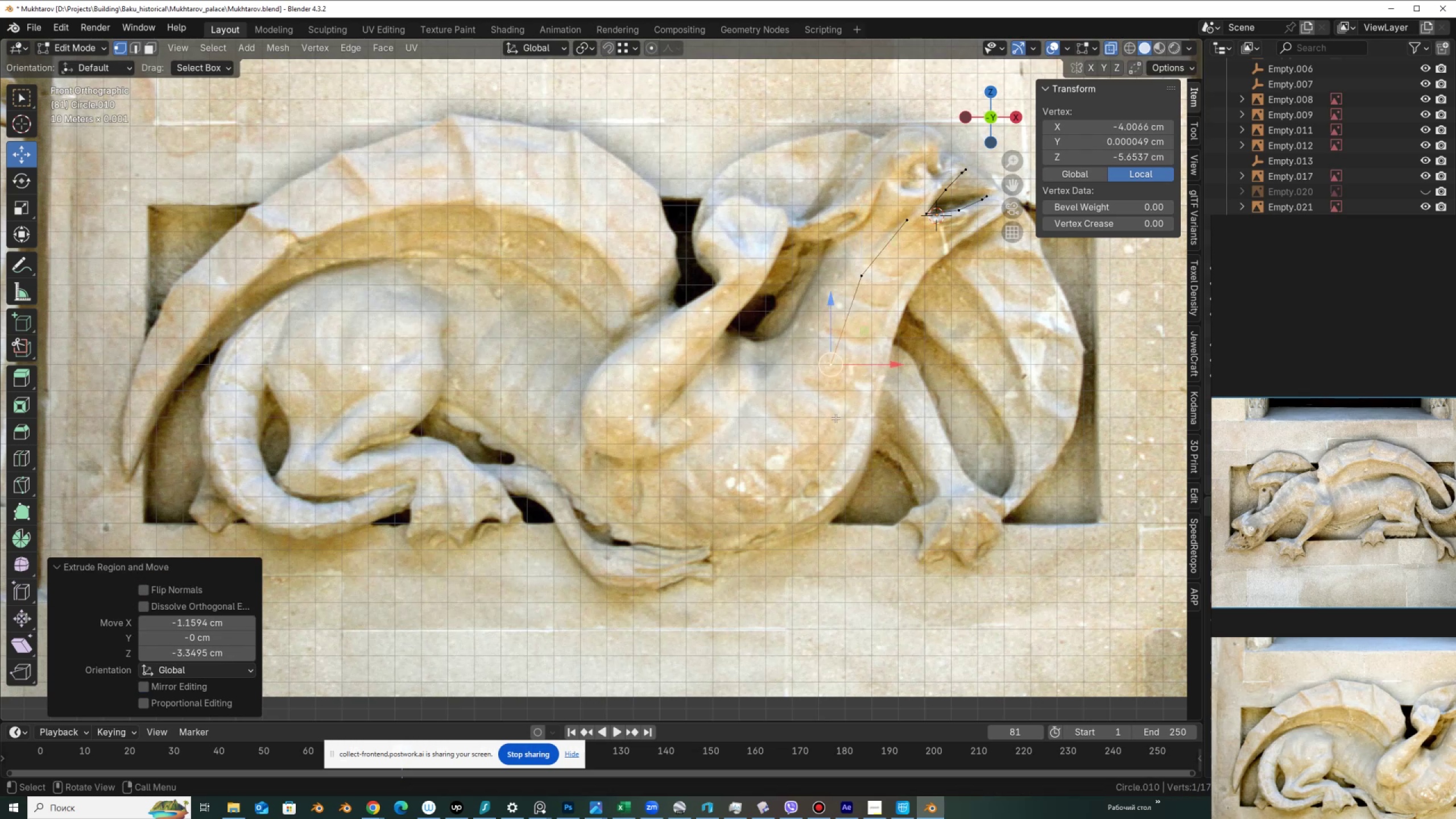 
key(E)
 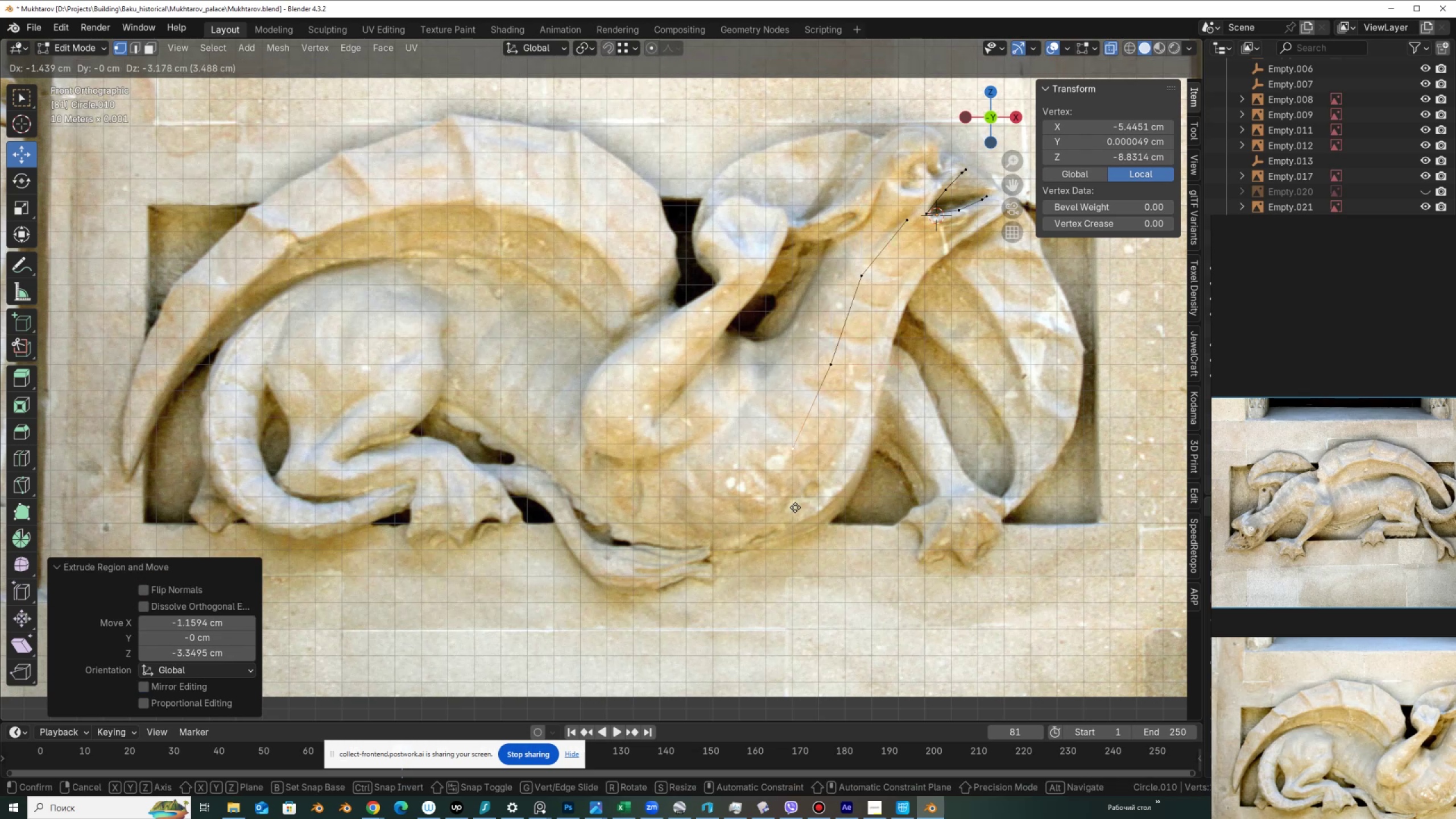 
left_click([795, 507])
 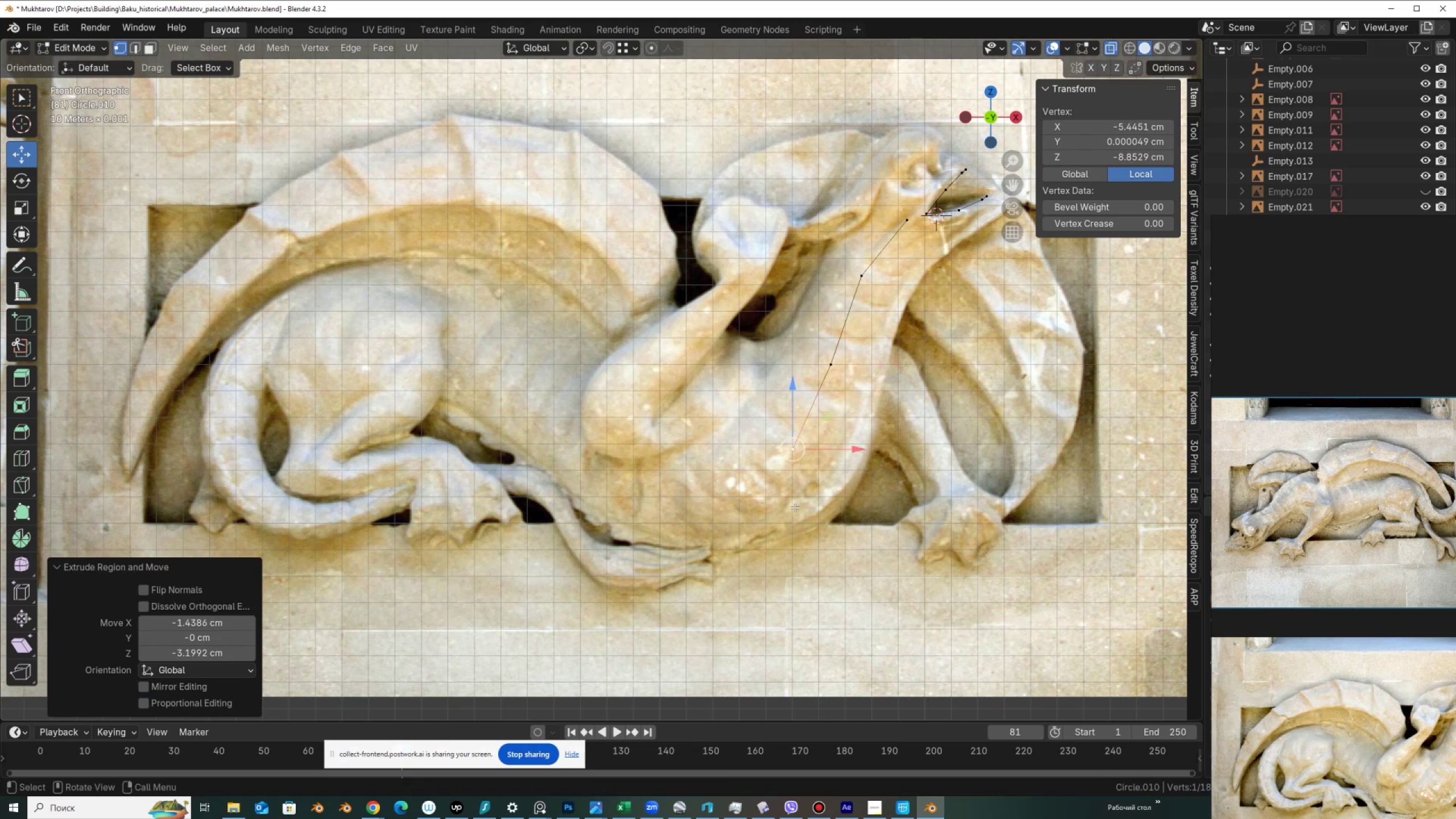 
key(E)
 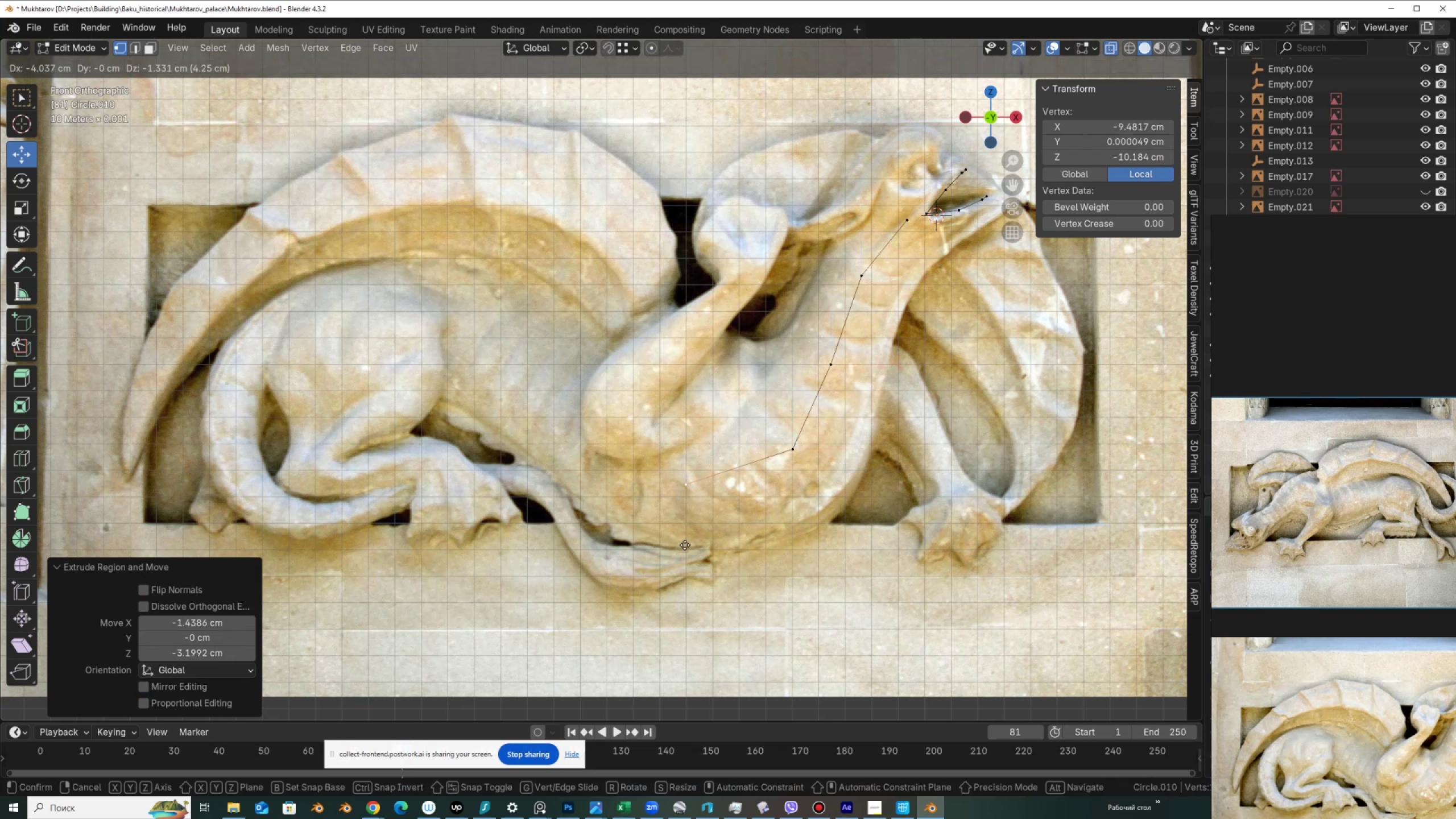 
left_click([686, 545])
 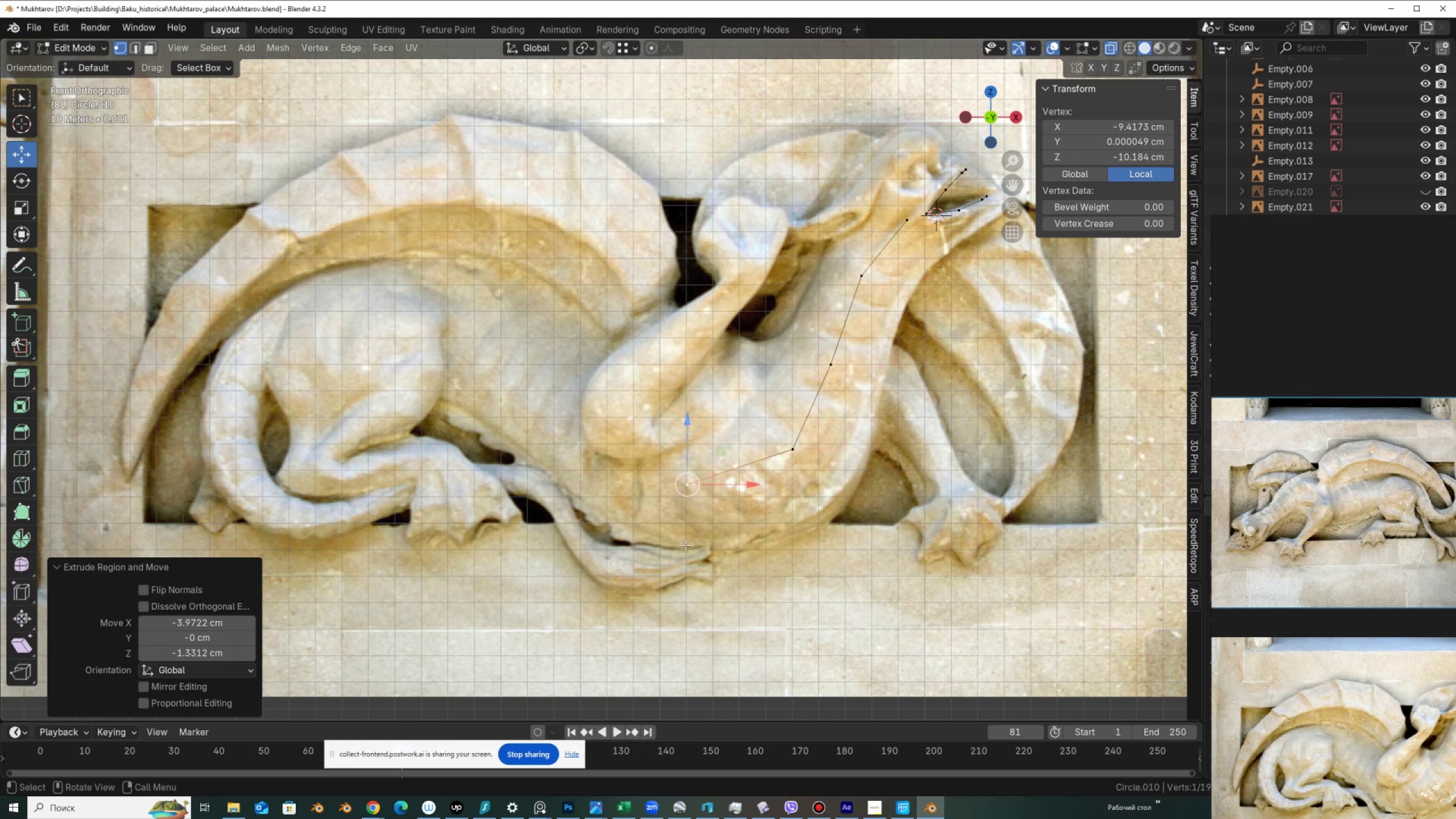 
key(E)
 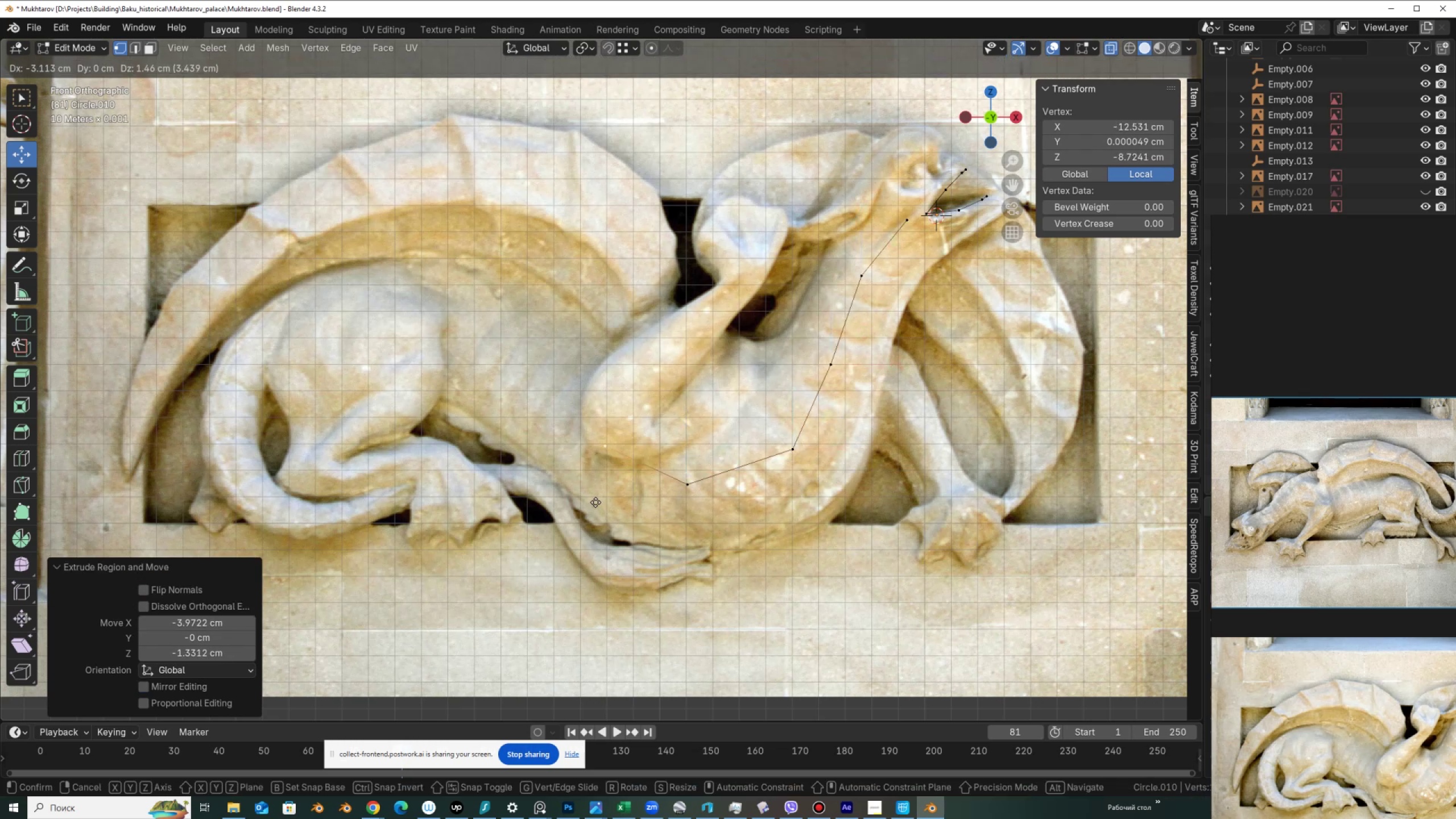 
left_click([595, 501])
 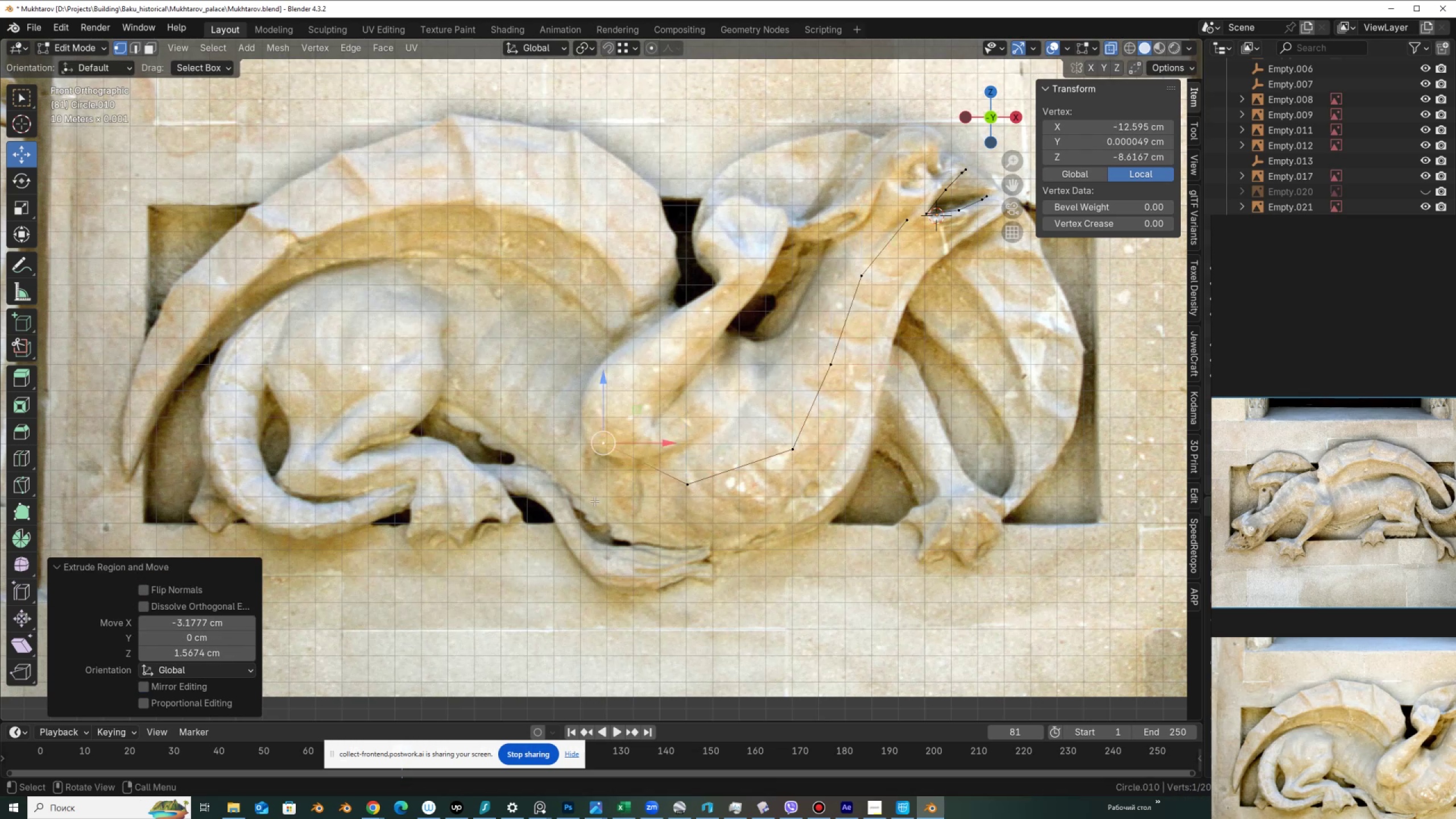 
key(E)
 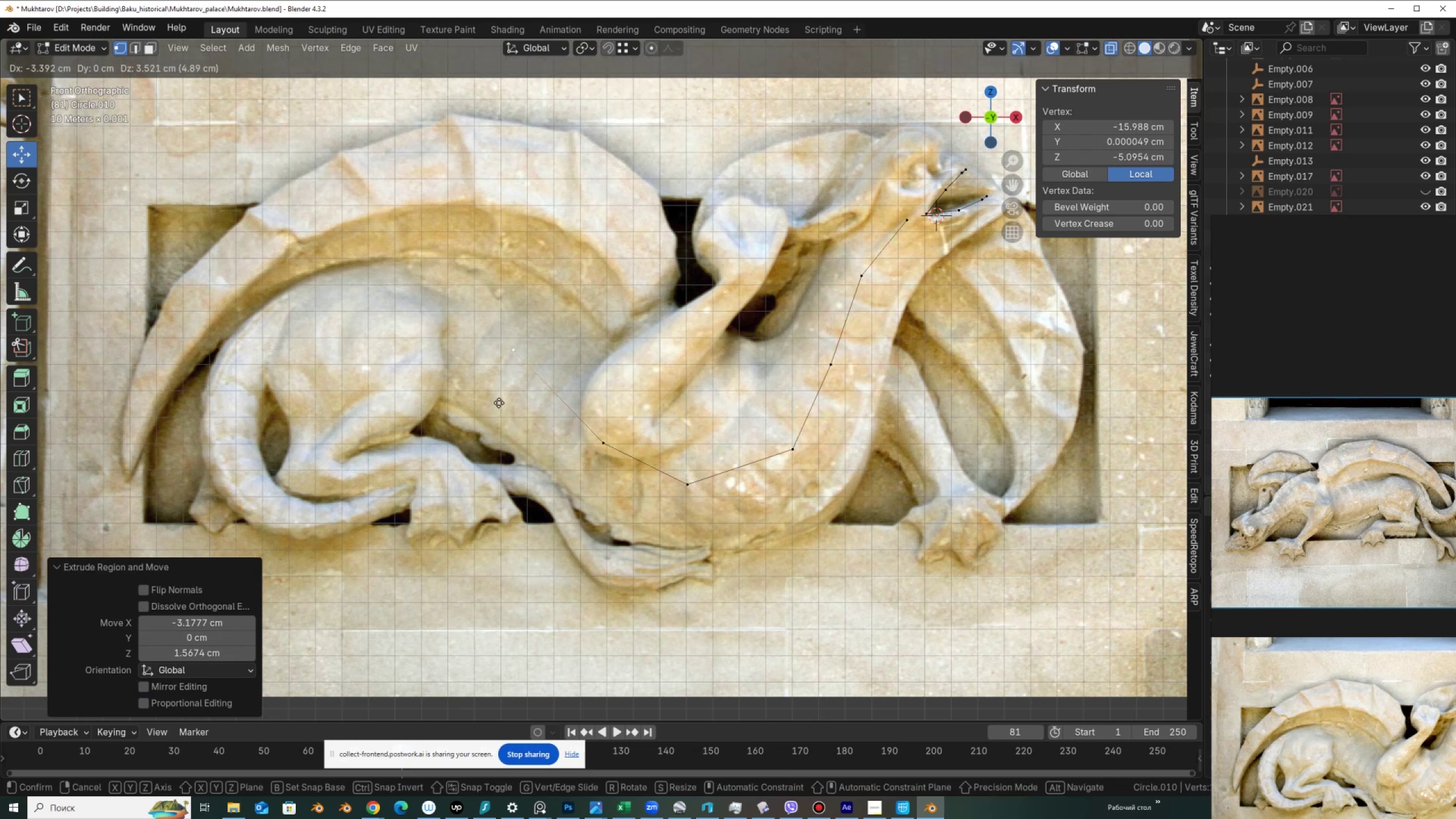 
left_click([499, 403])
 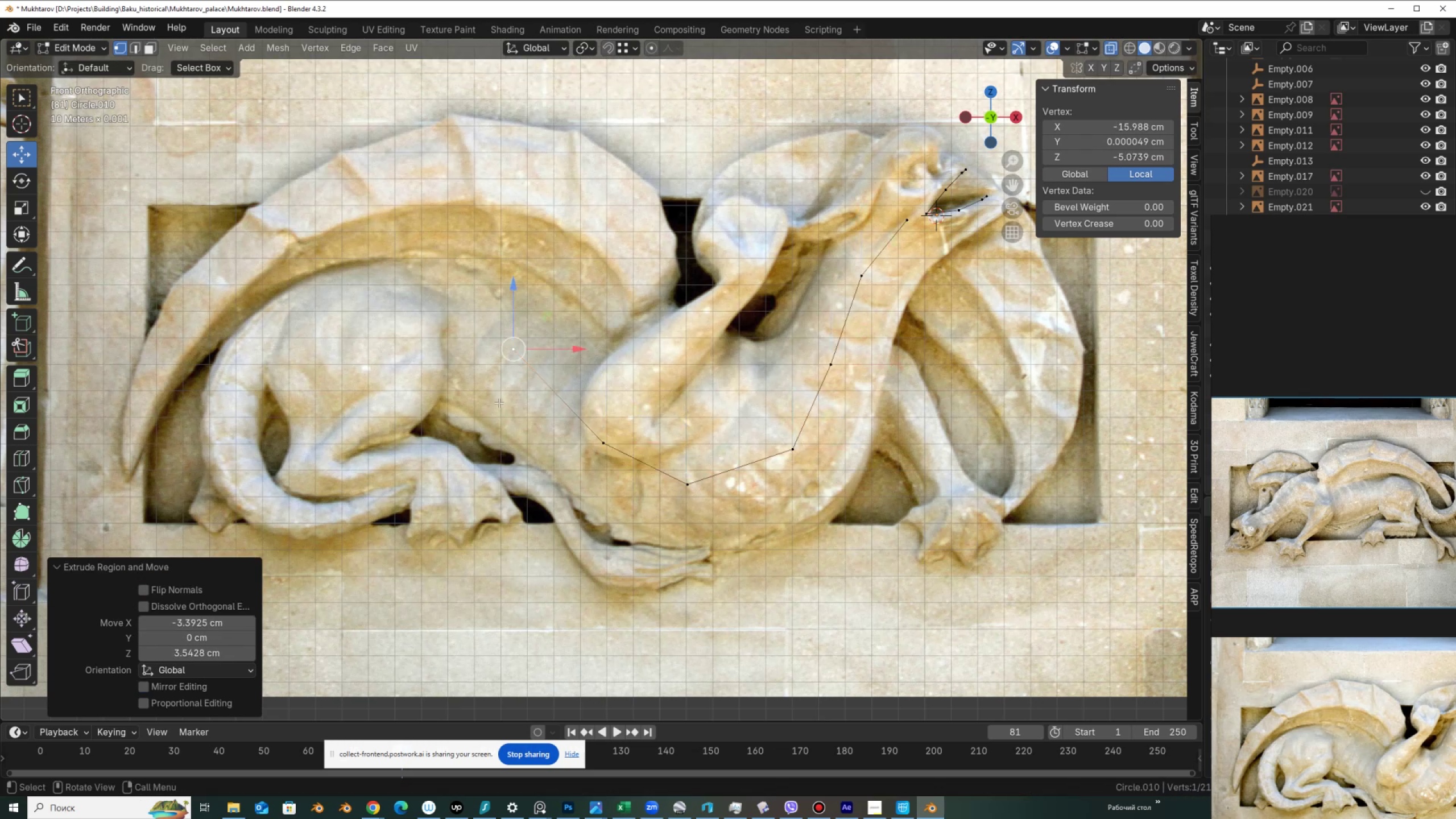 
key(E)
 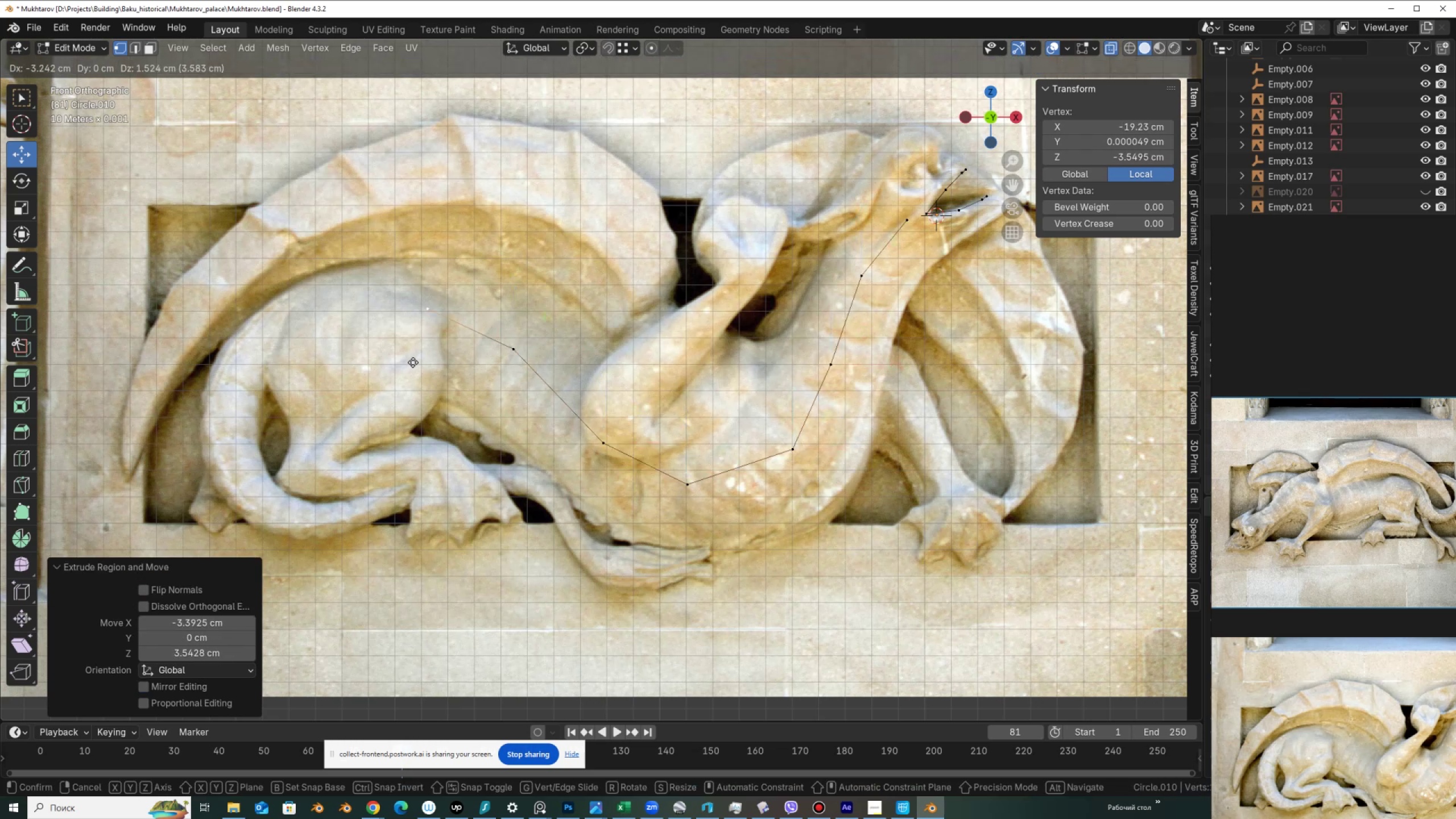 
left_click([413, 362])
 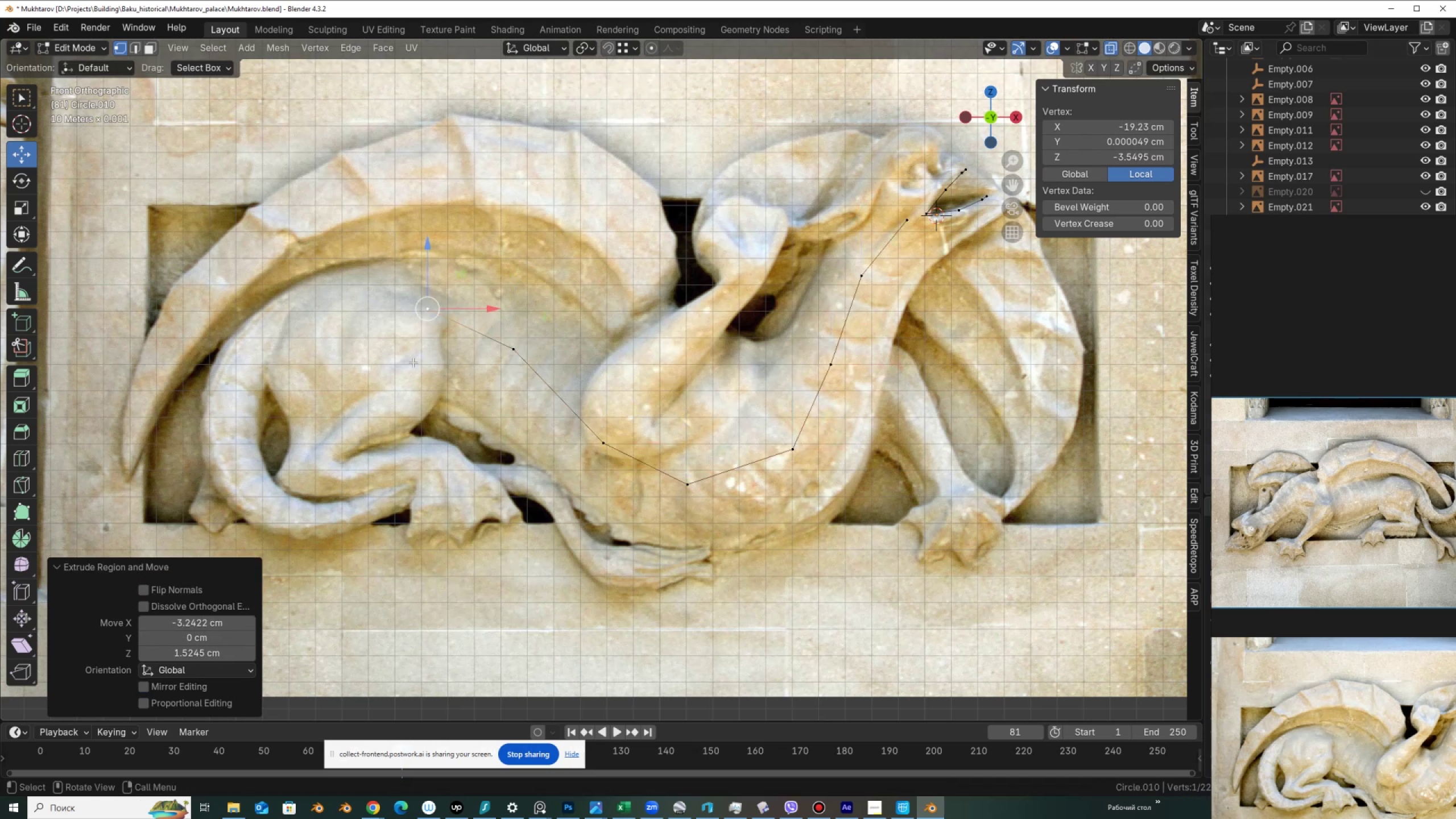 
key(E)
 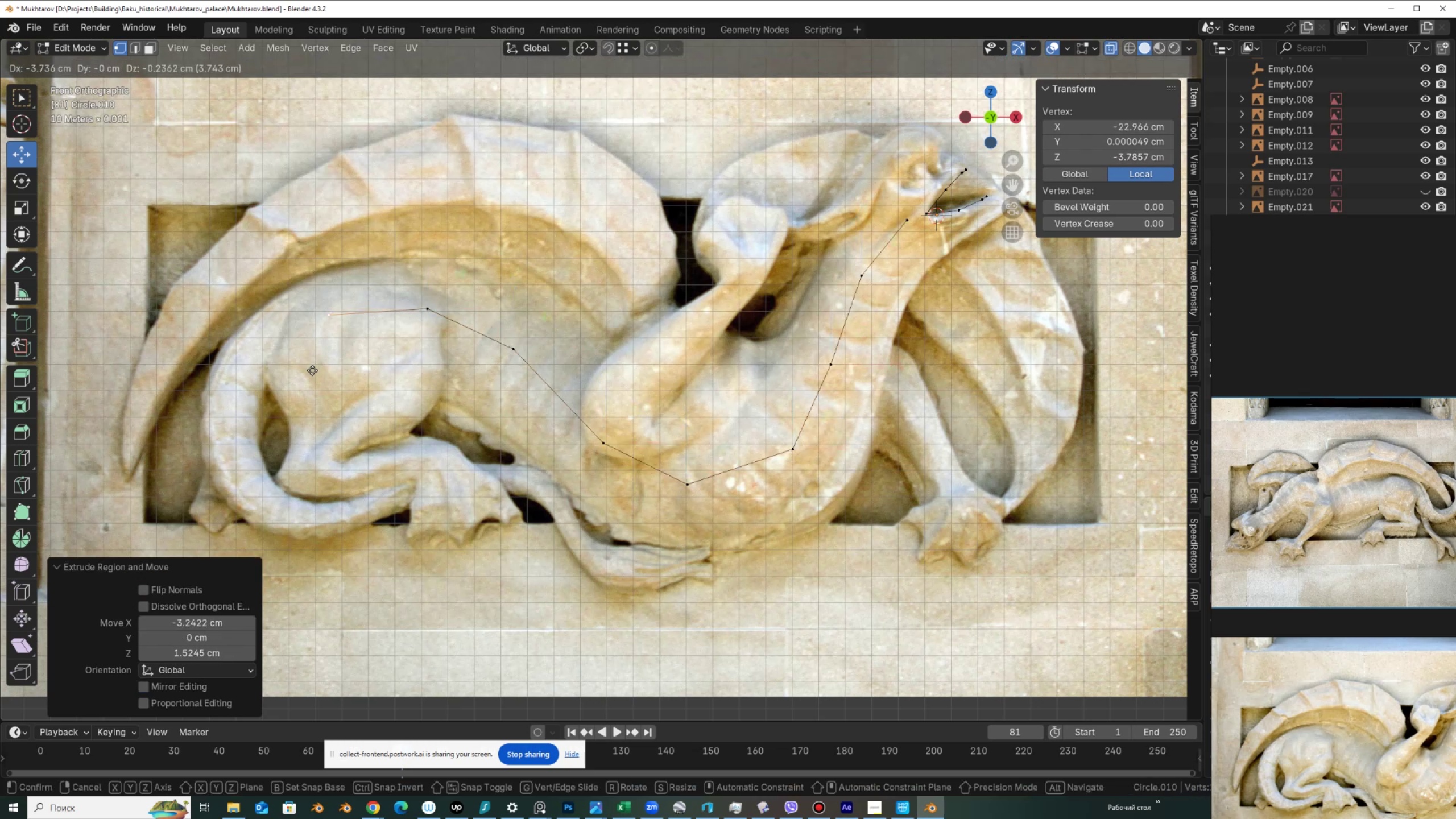 
left_click([312, 371])
 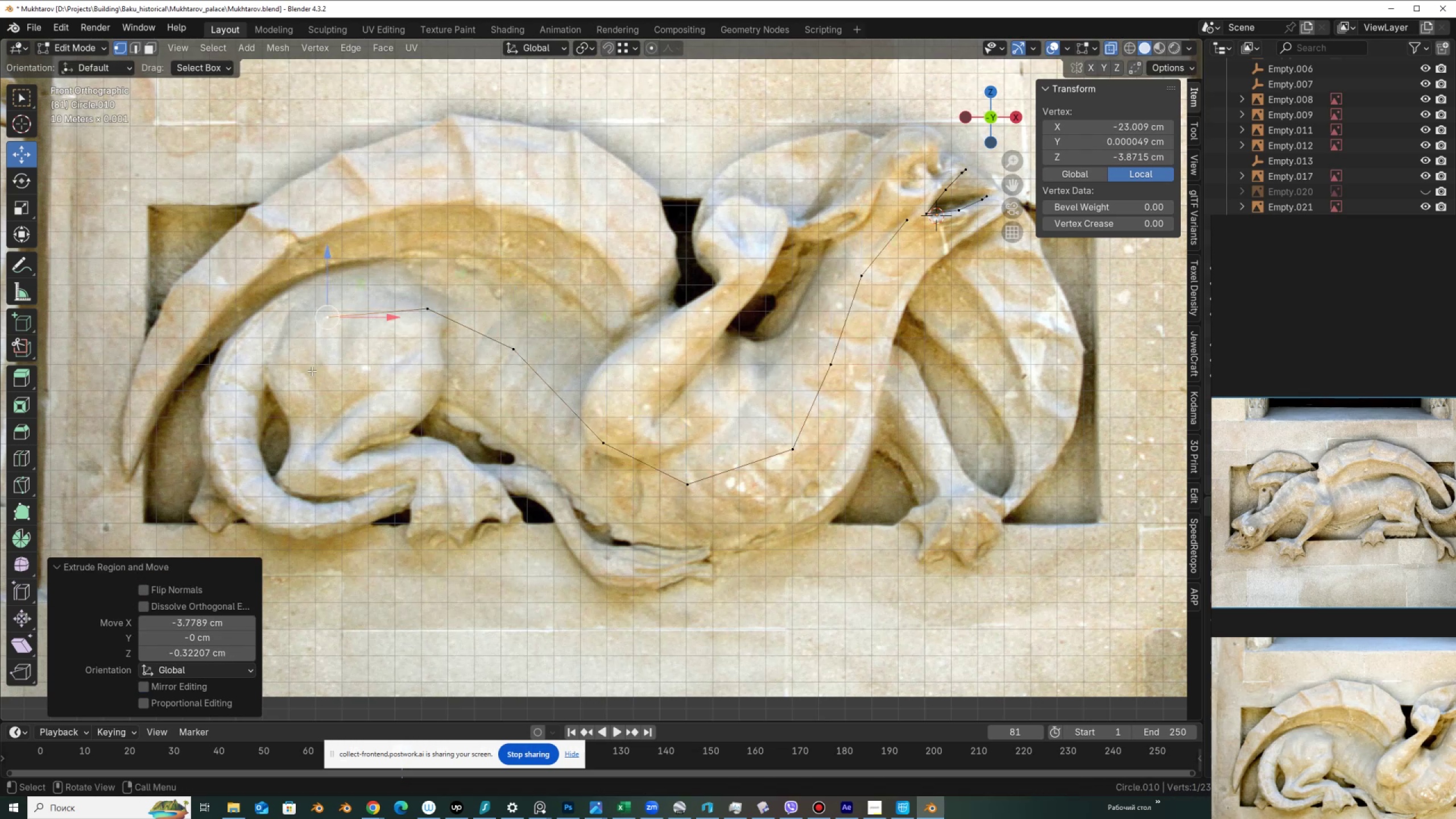 
key(E)
 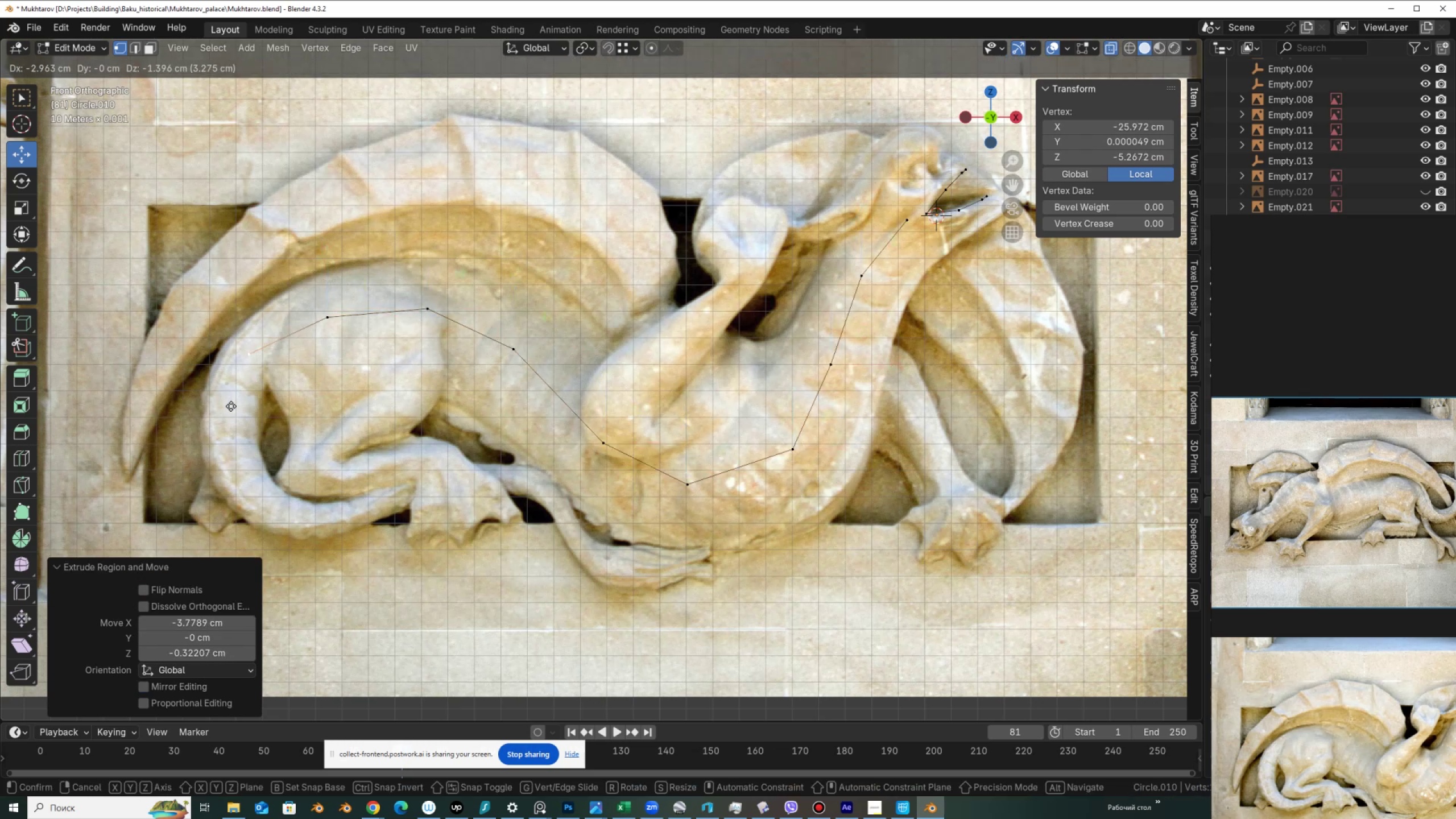 
left_click([231, 406])
 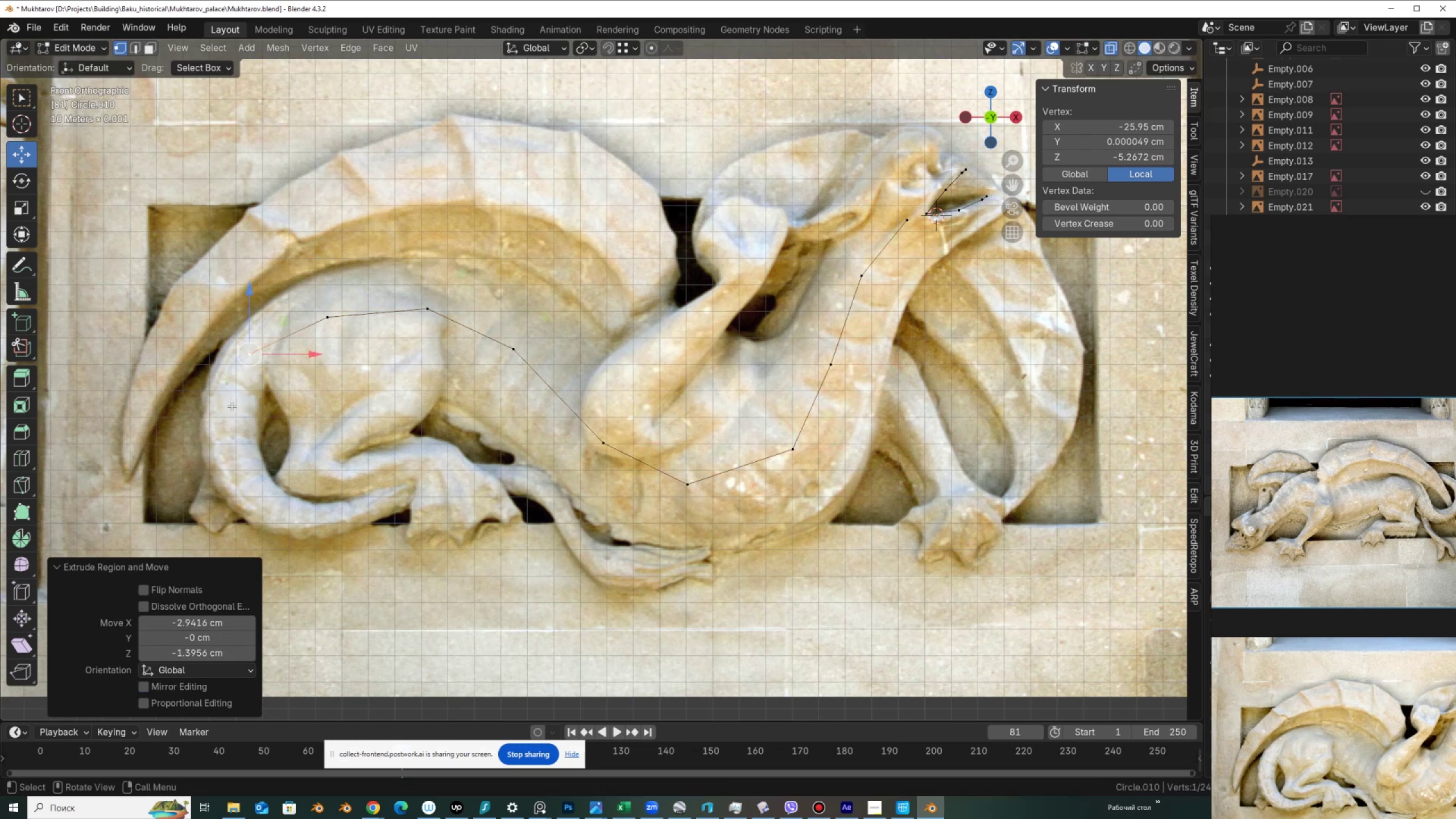 
key(E)
 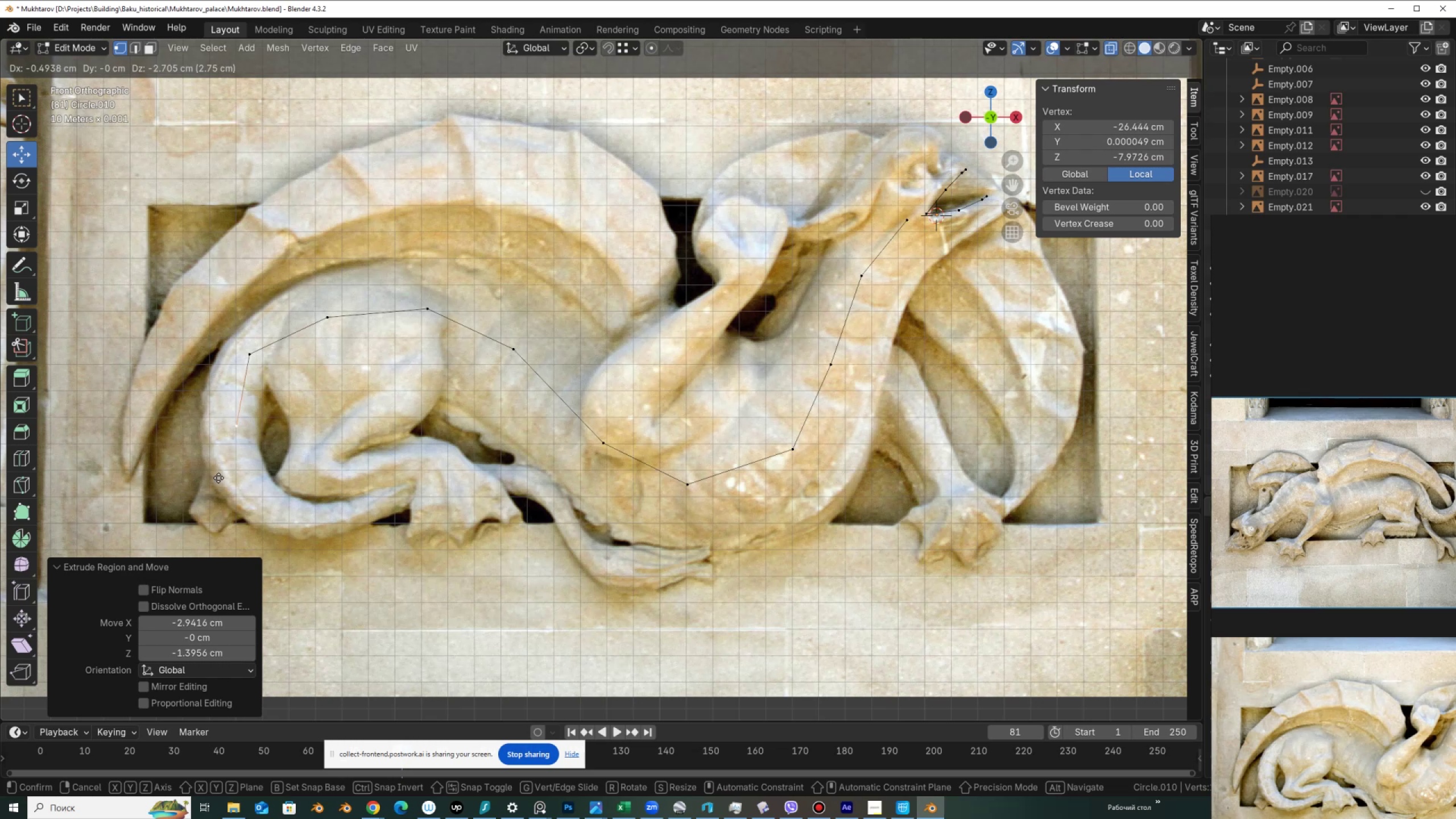 
left_click([218, 478])
 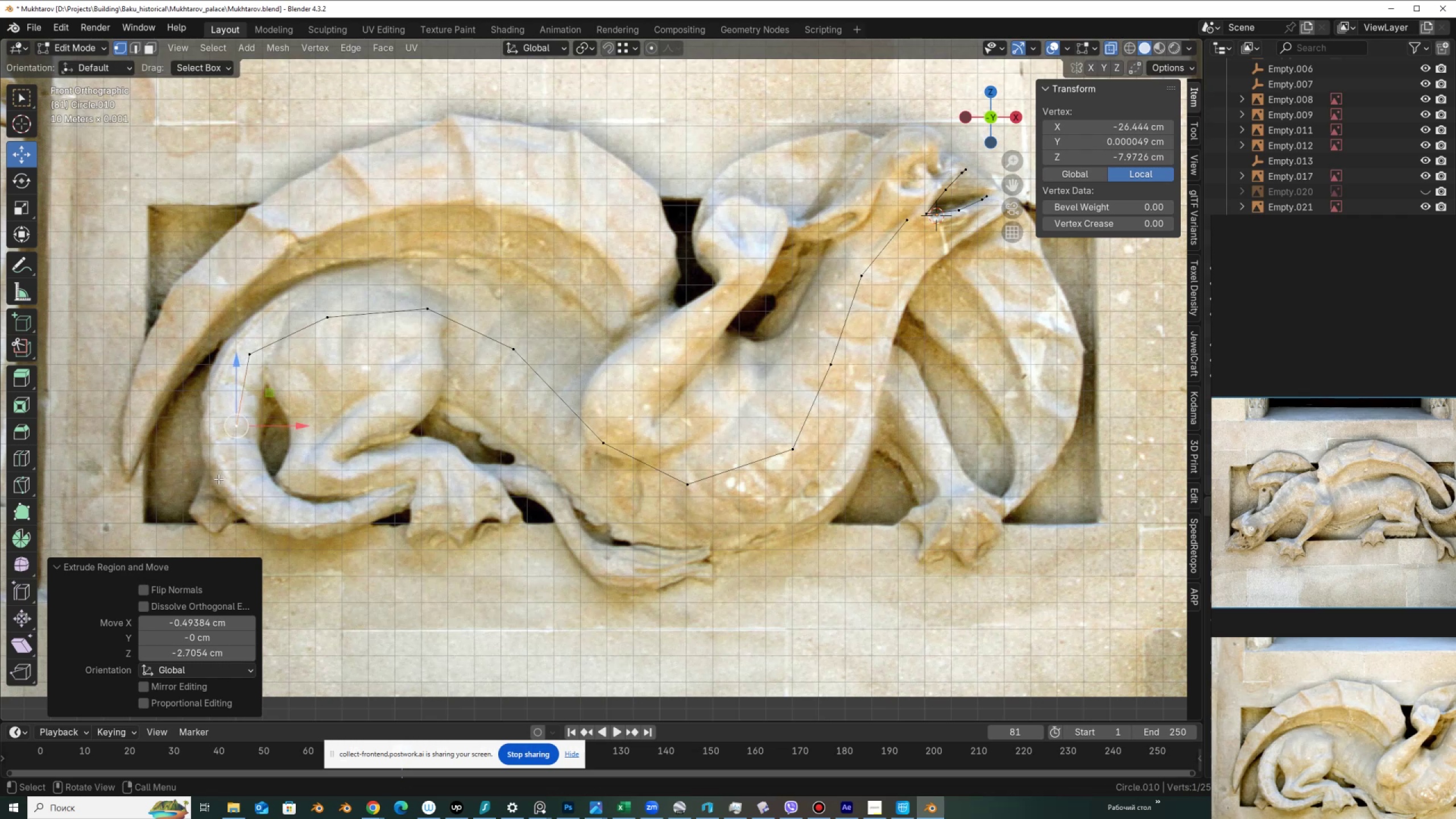 
key(E)
 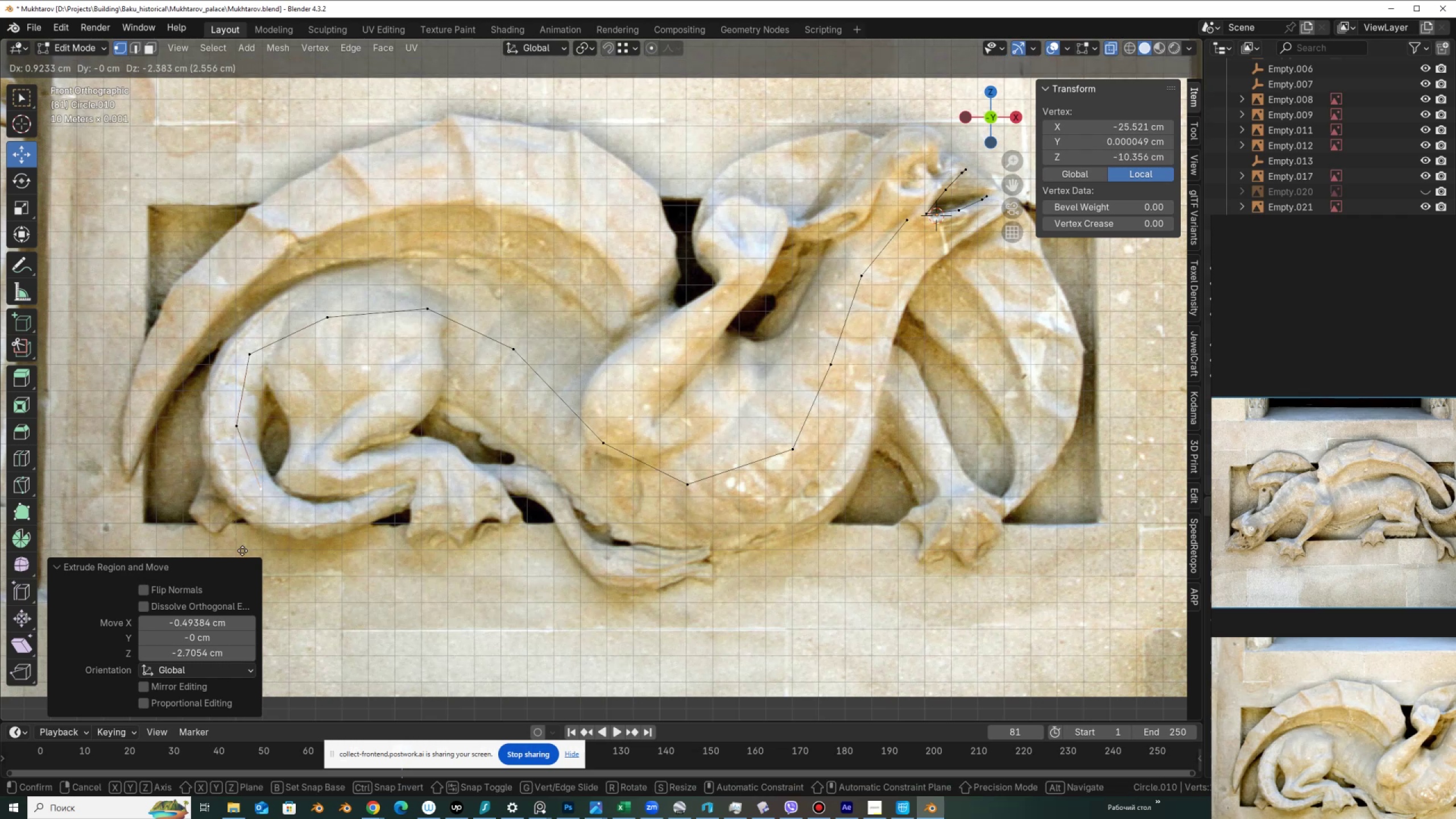 
left_click([242, 552])
 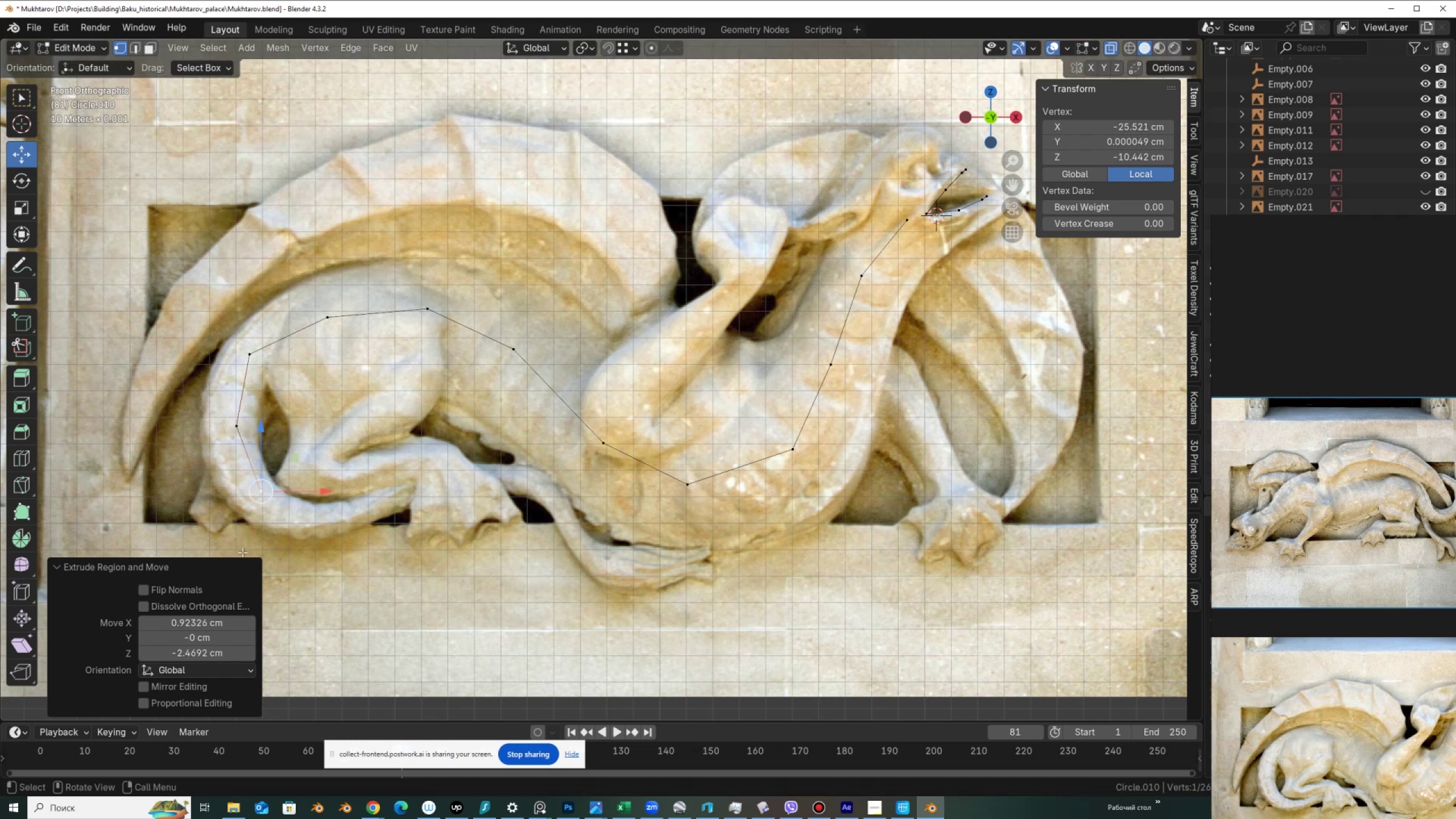 
key(E)
 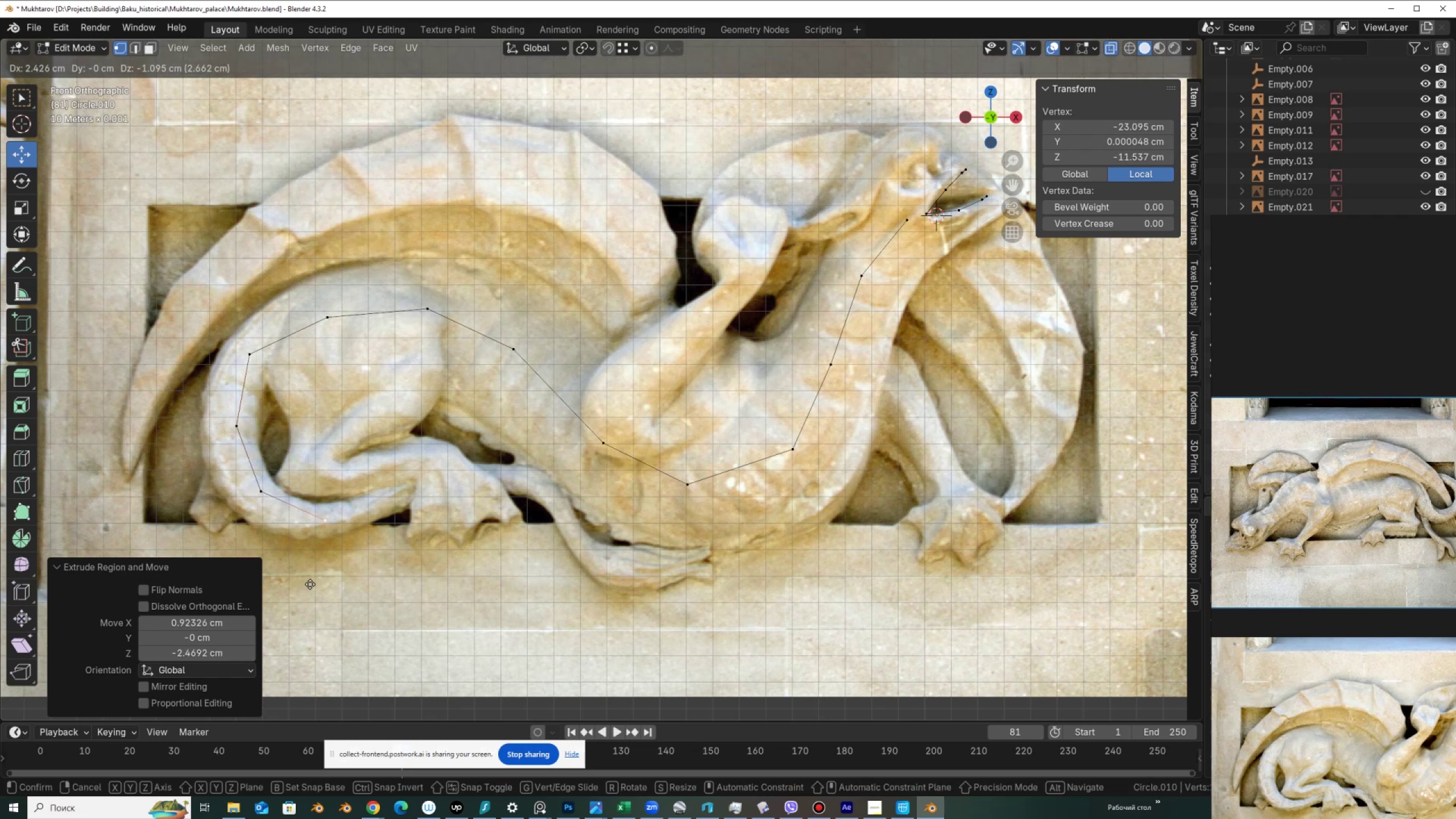 
left_click([310, 582])
 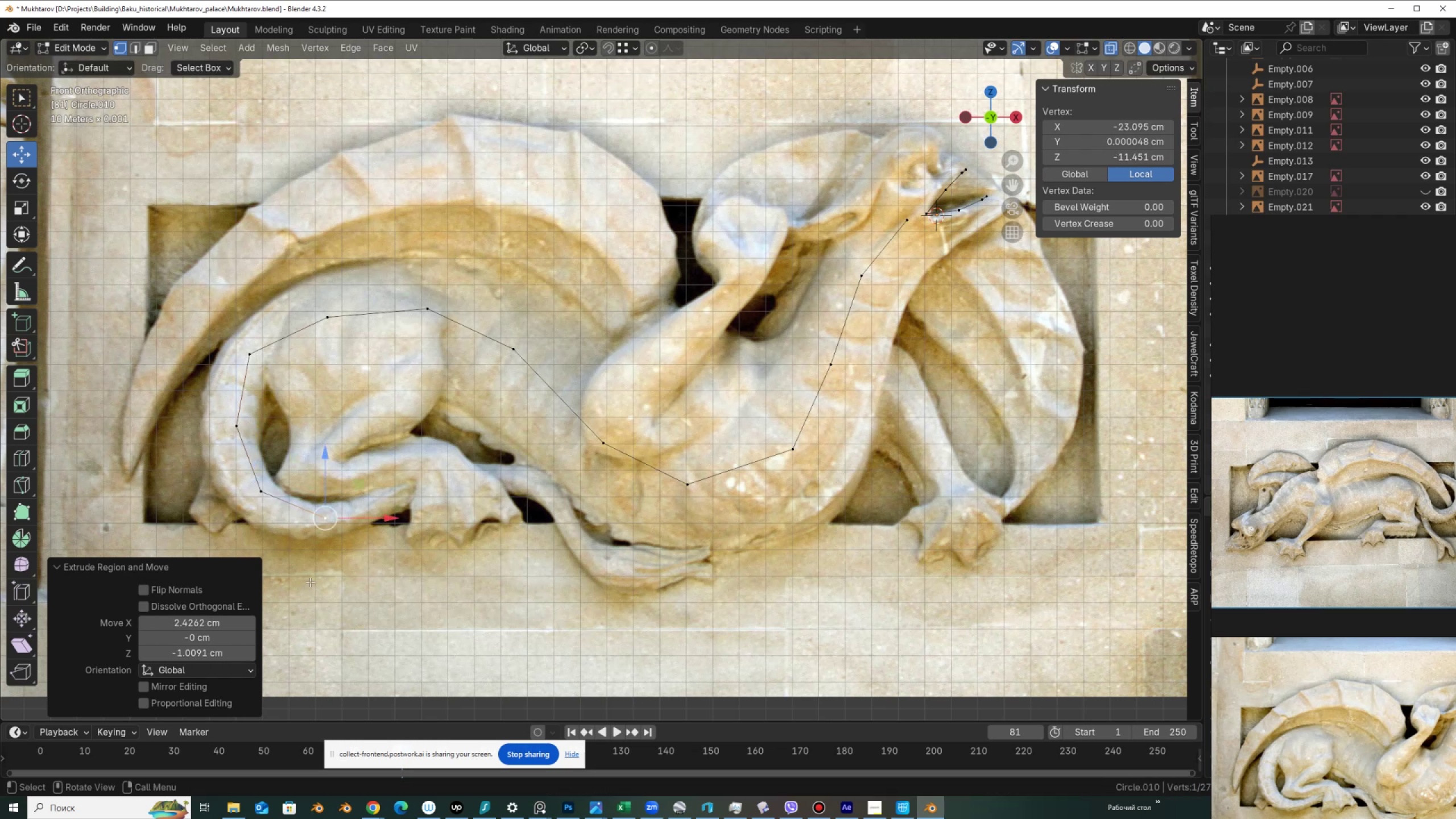 
key(E)
 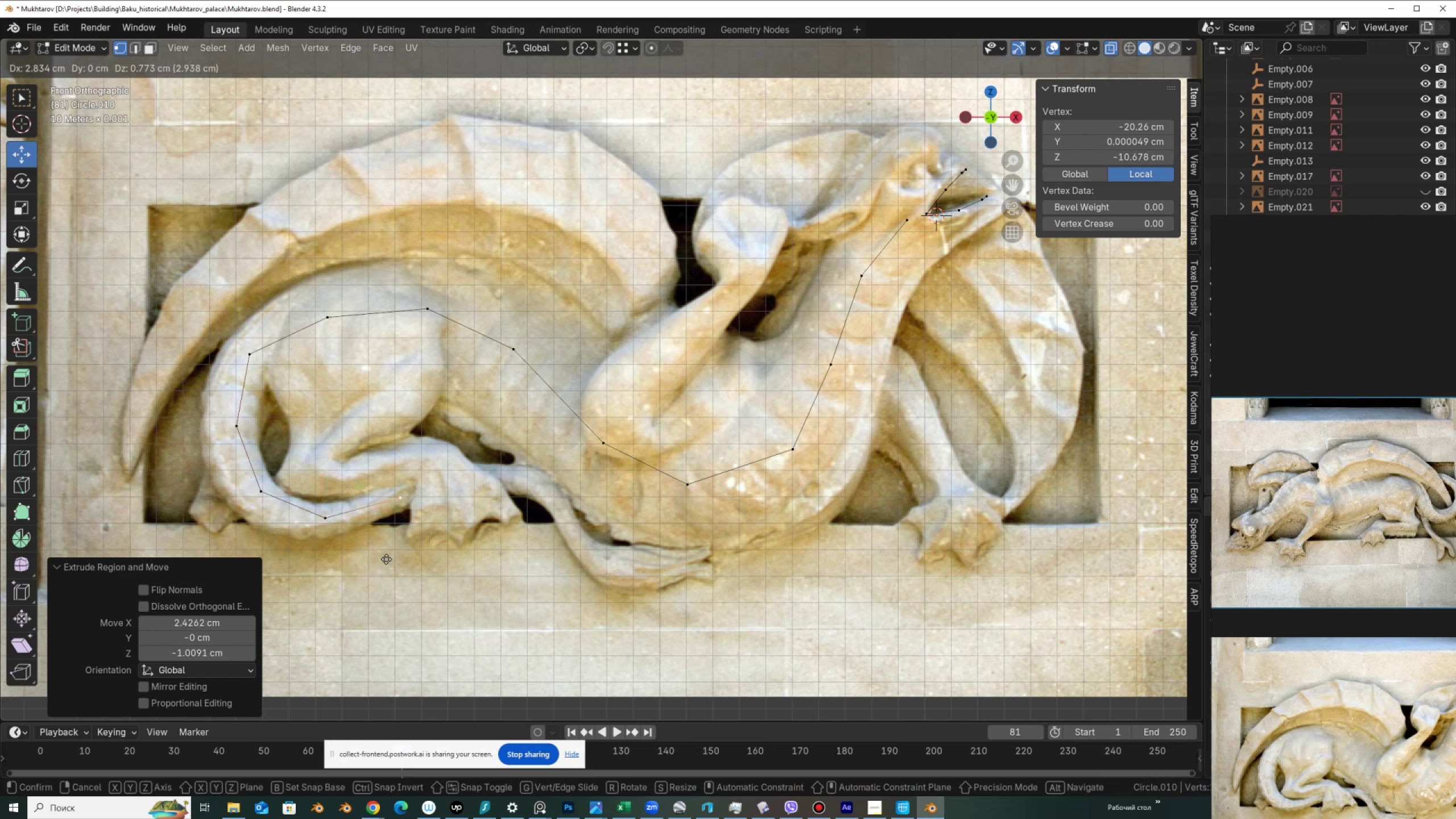 
left_click([386, 557])
 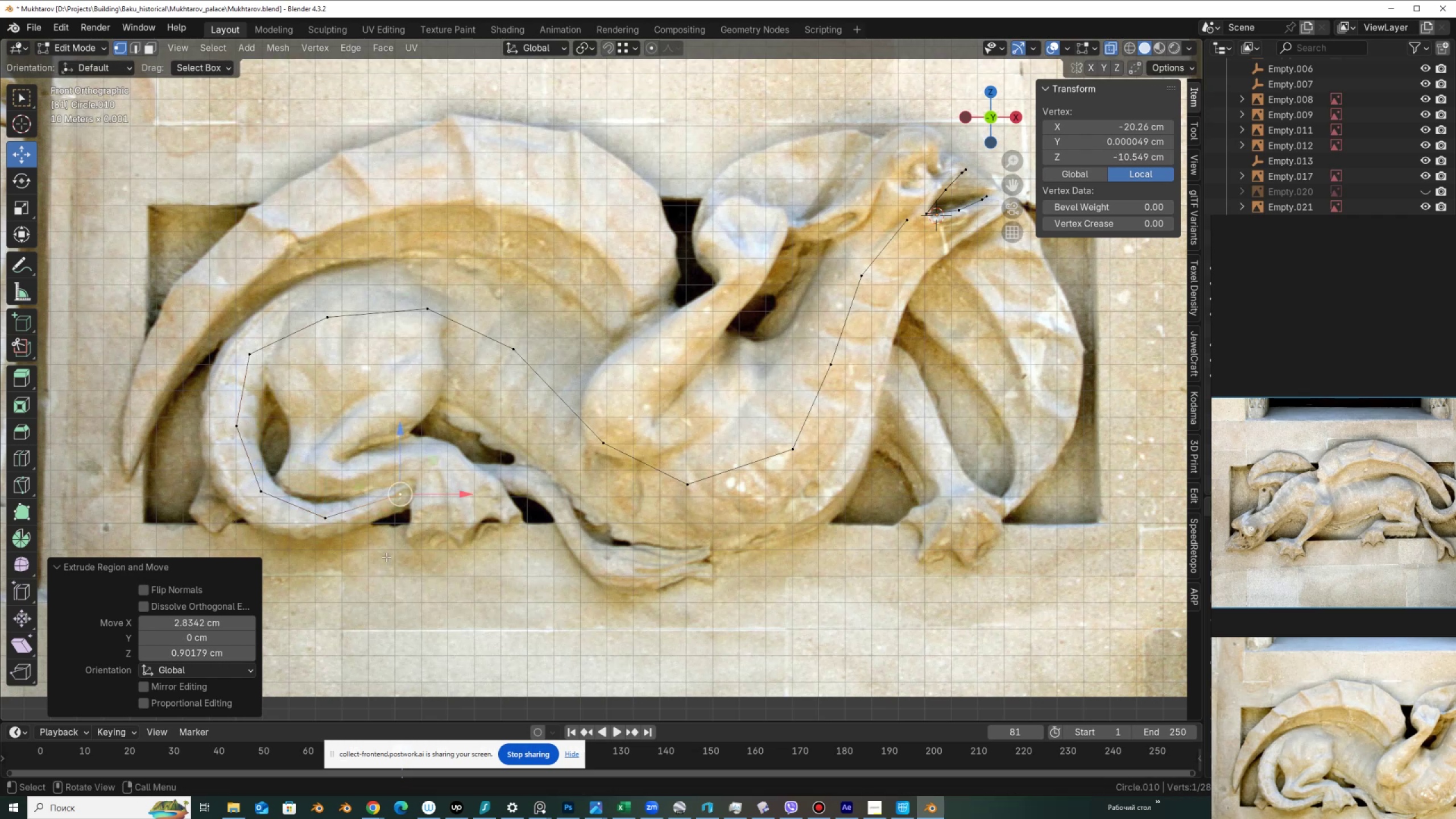 
key(E)
 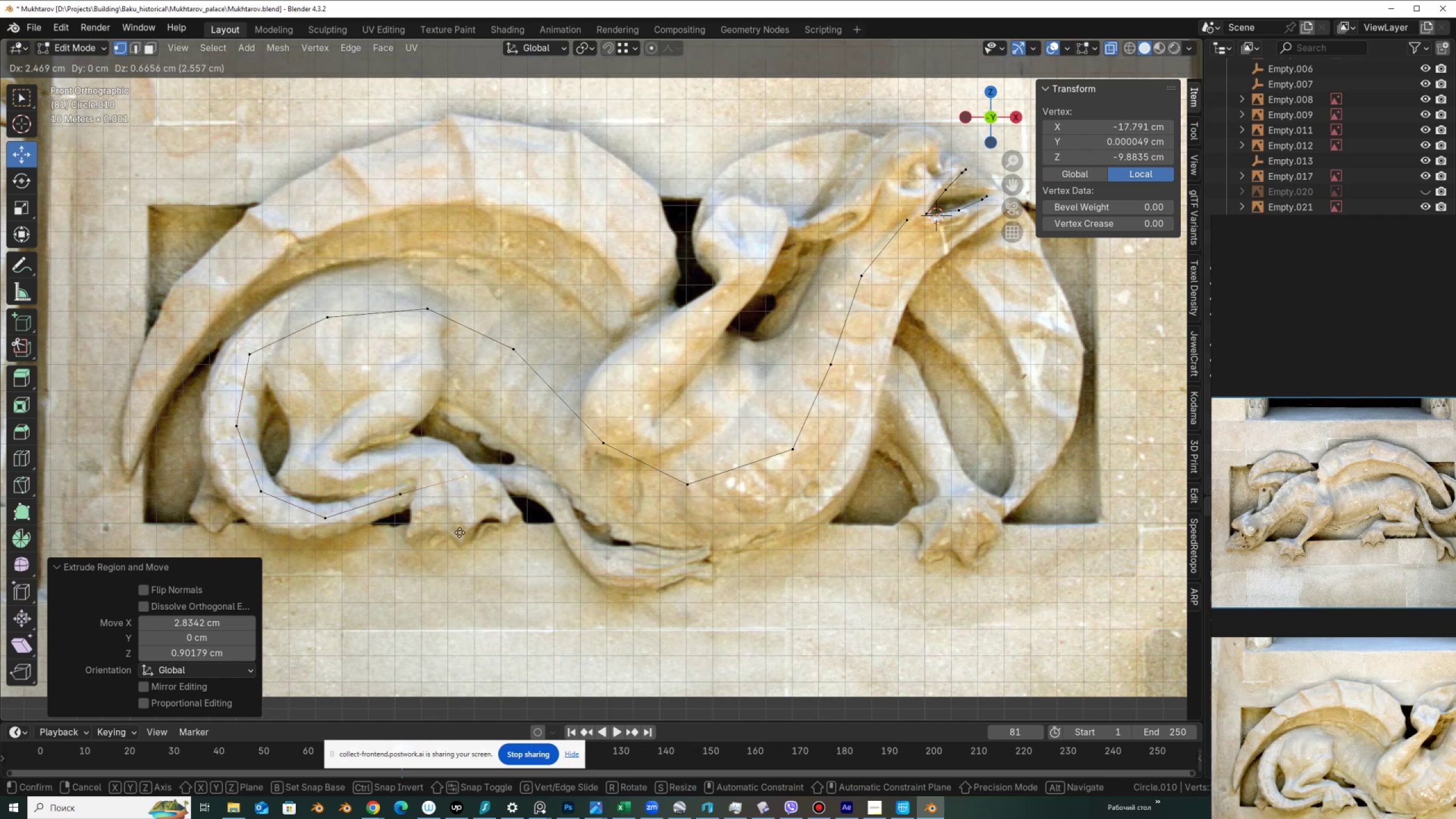 
left_click([460, 532])
 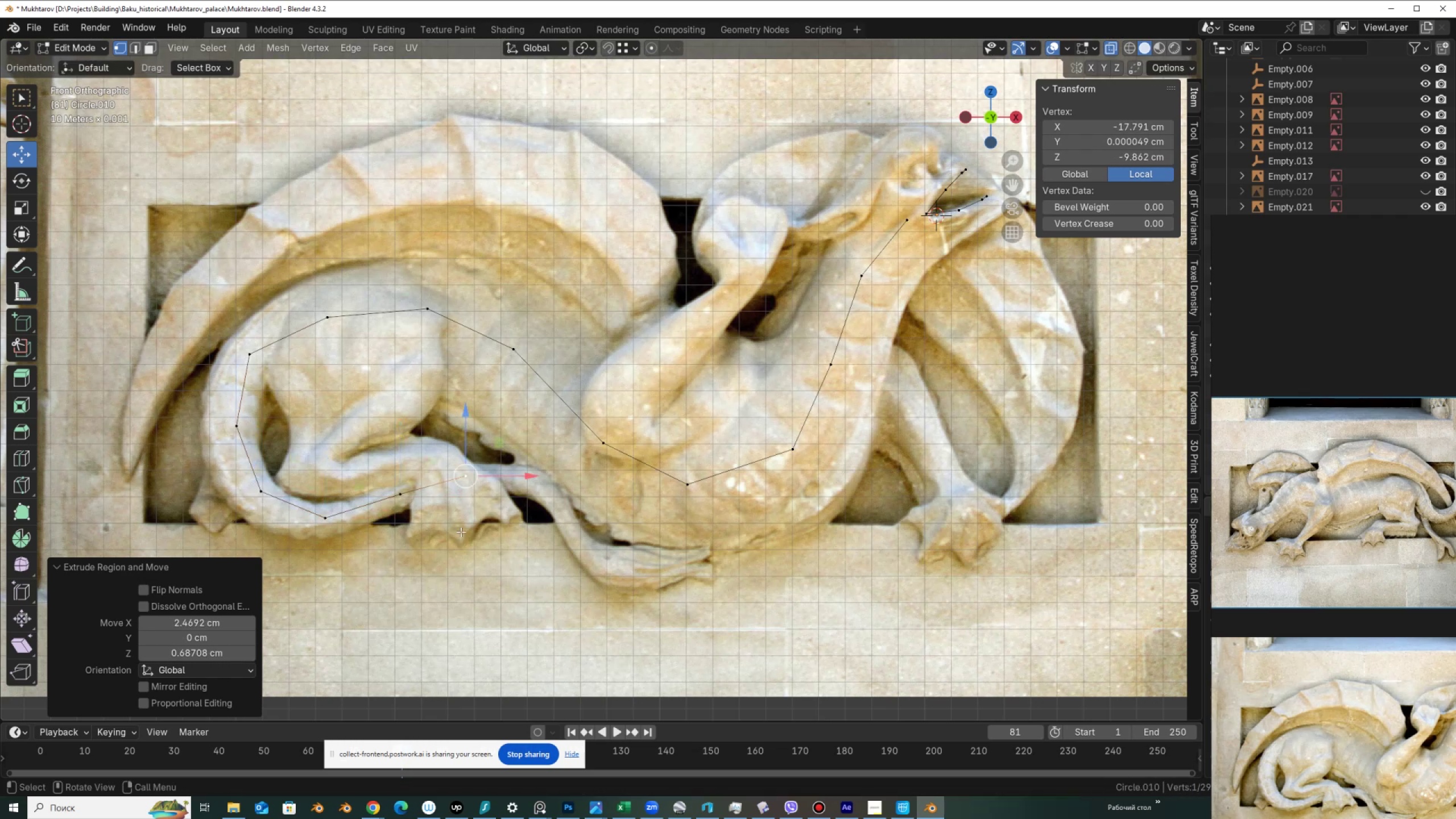 
key(E)
 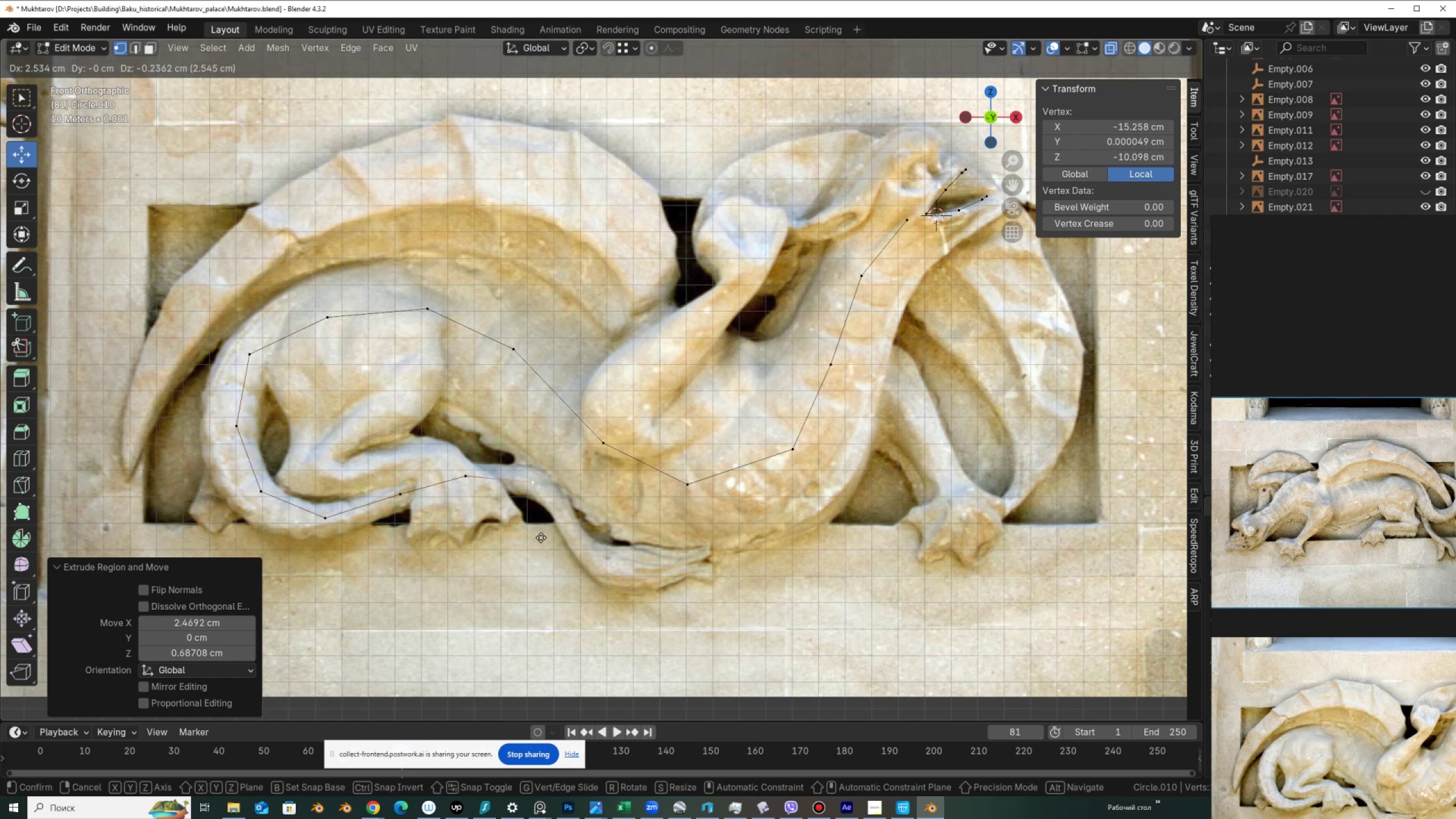 
left_click([544, 538])
 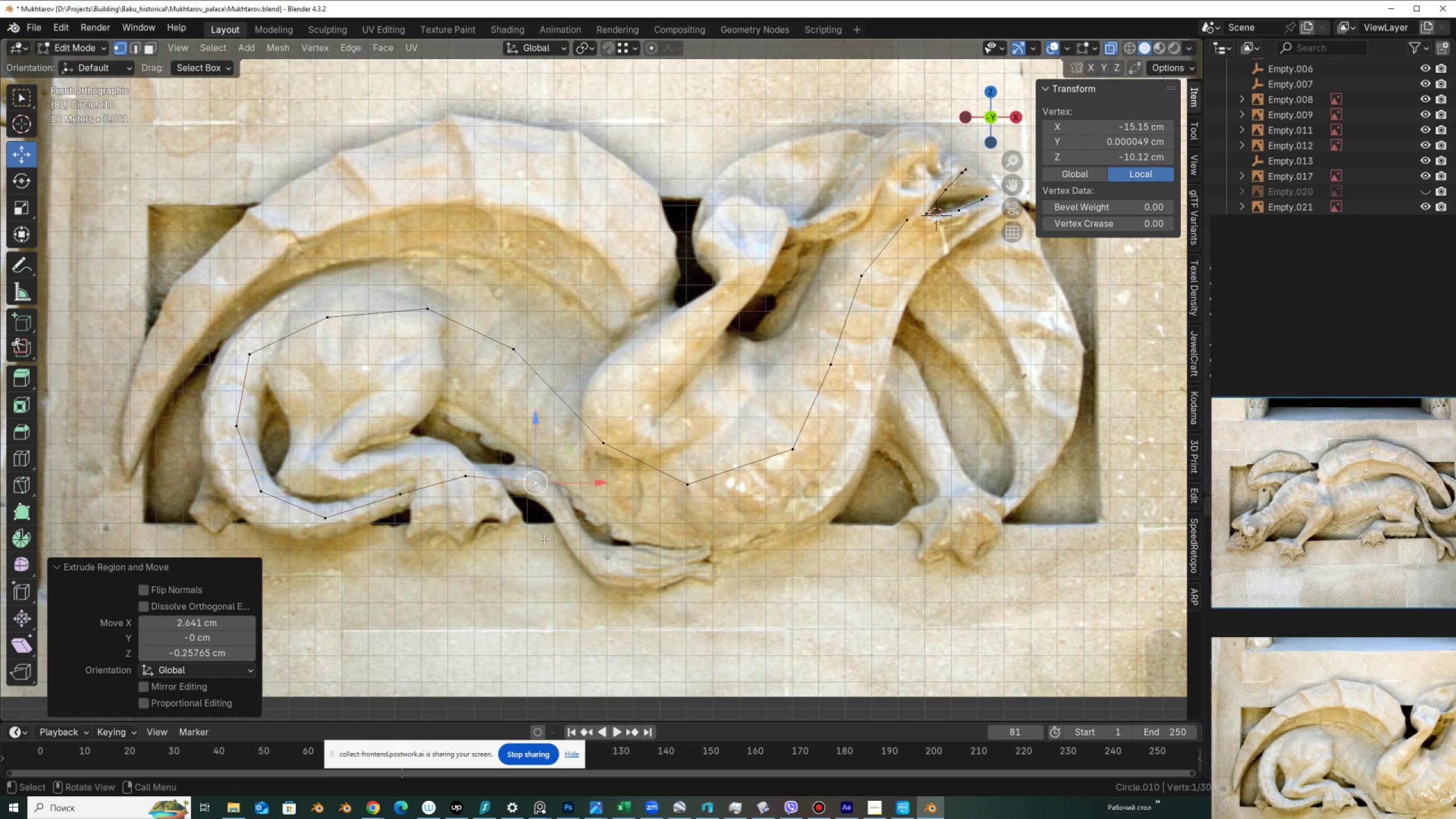 
type(eeee)
 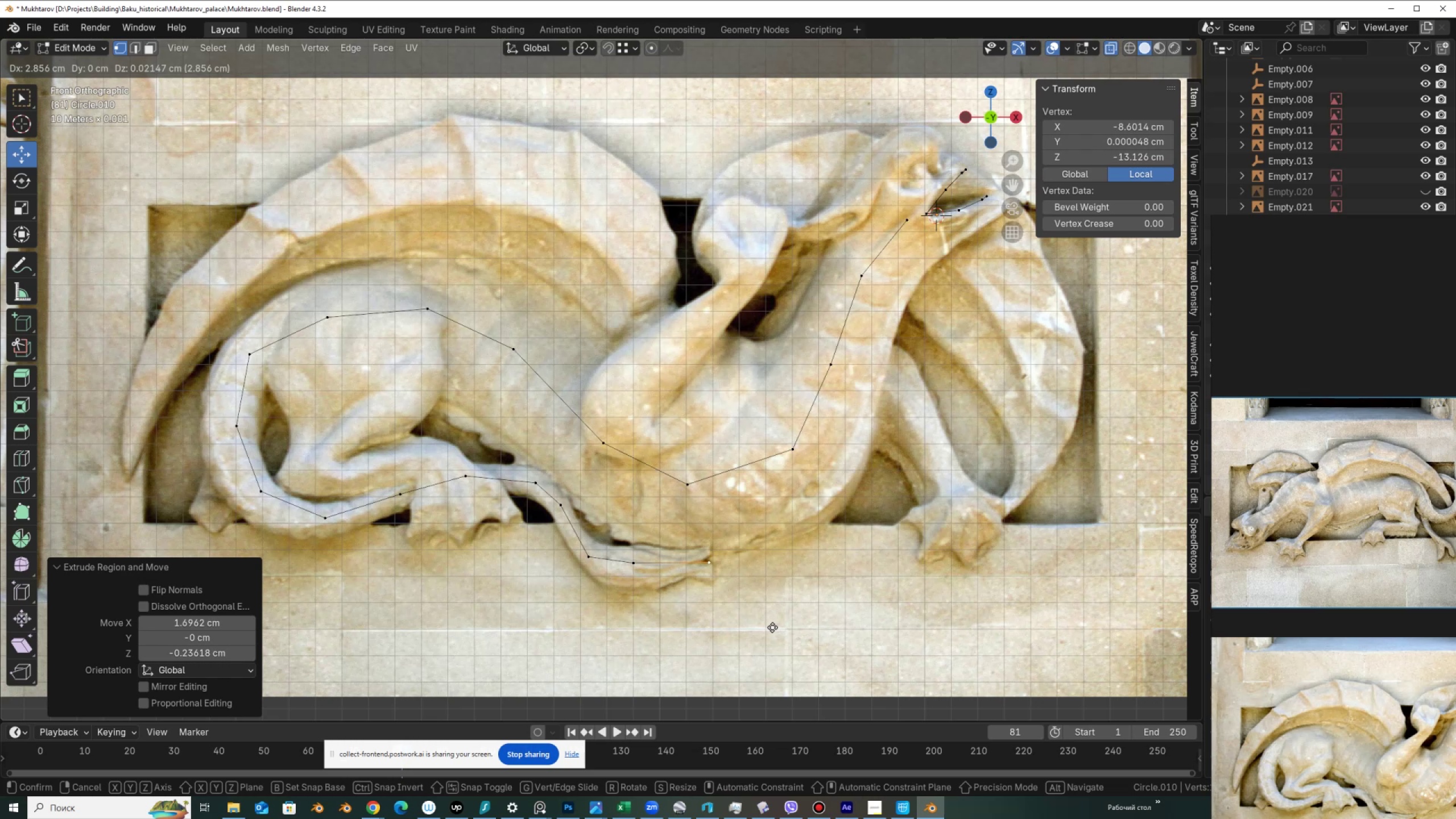 
left_click([772, 627])
 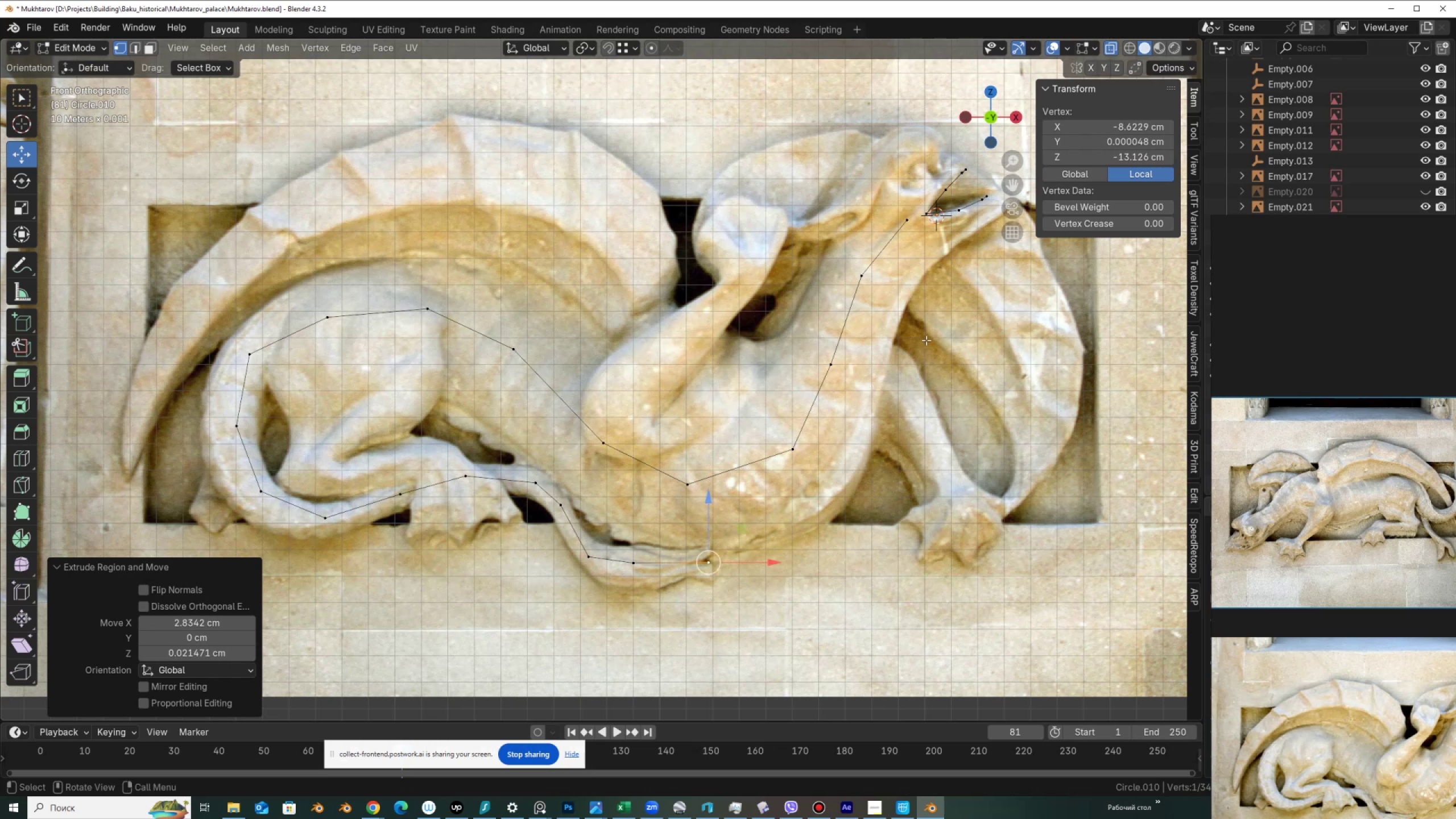 
left_click([899, 213])
 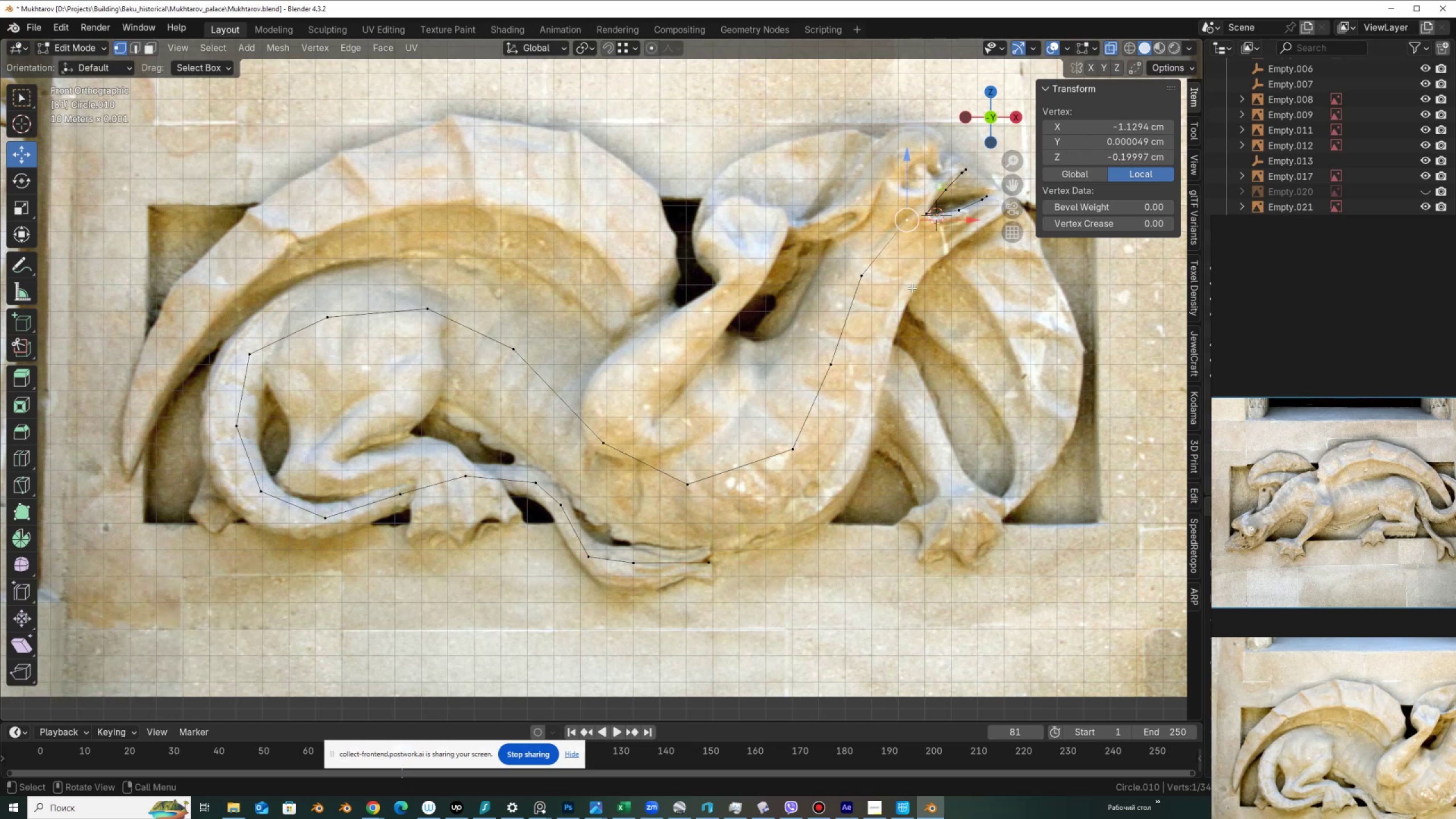 
wait(5.66)
 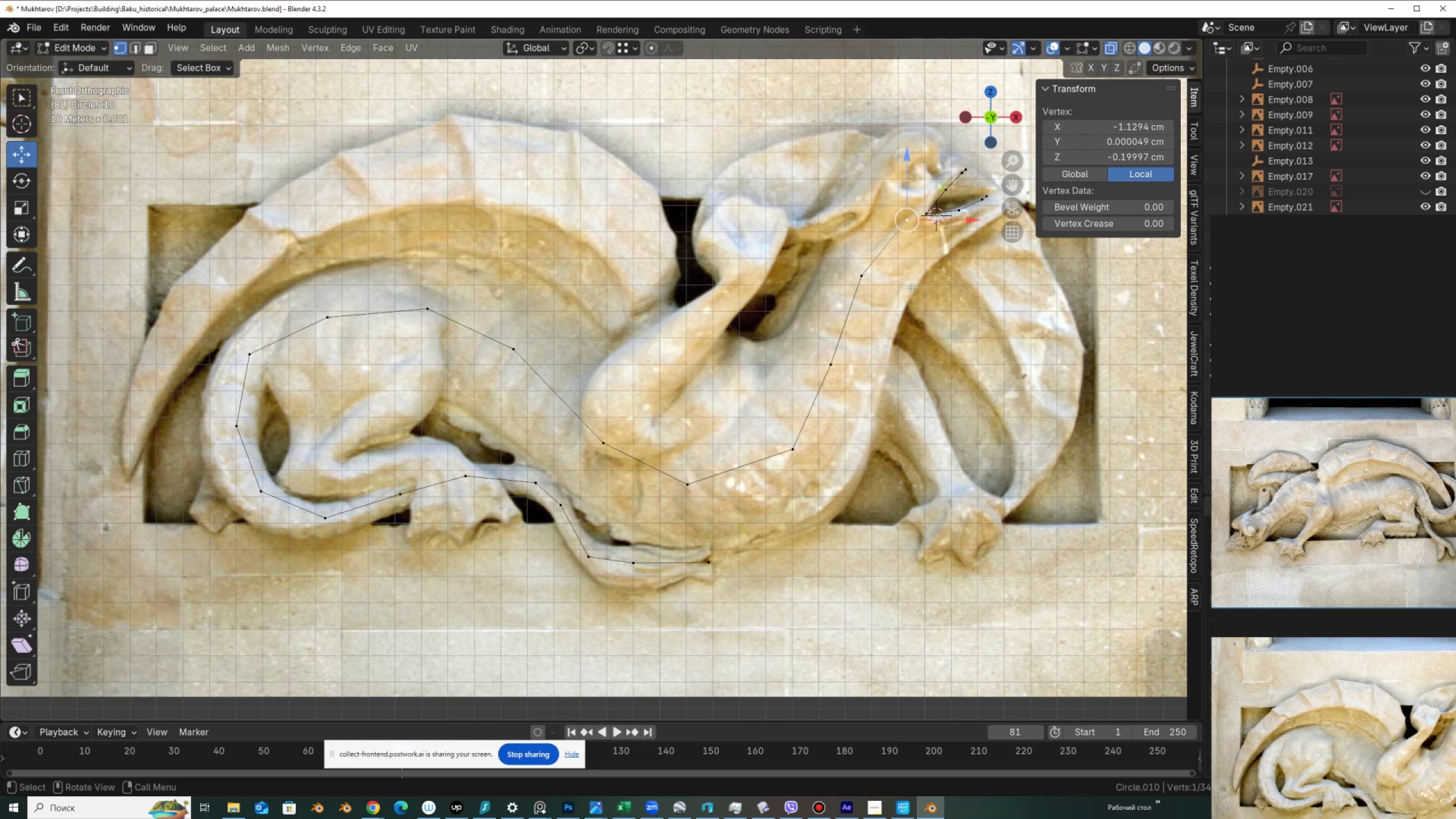 
scroll: coordinate [783, 355], scroll_direction: down, amount: 2.0
 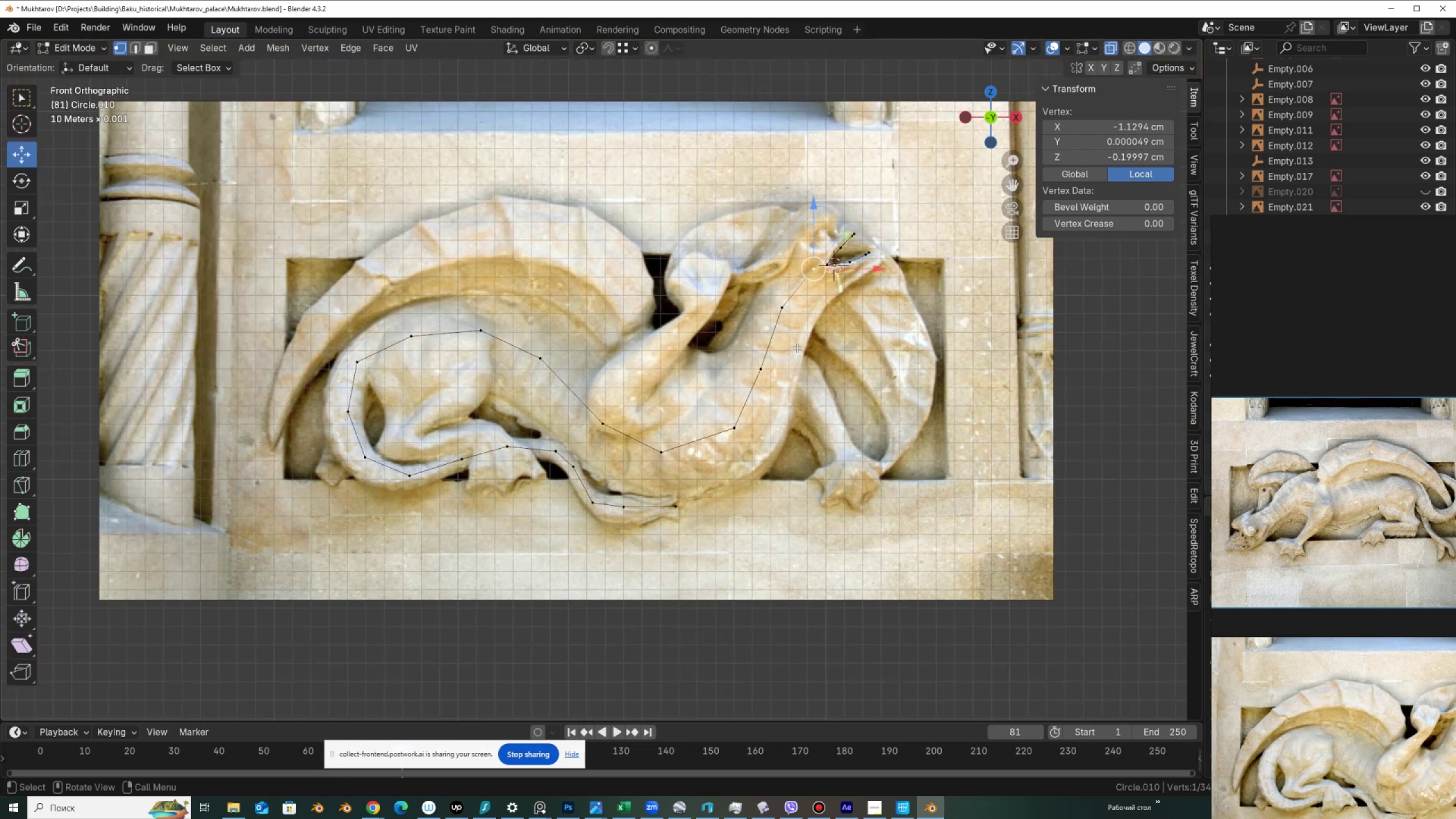 
wait(9.71)
 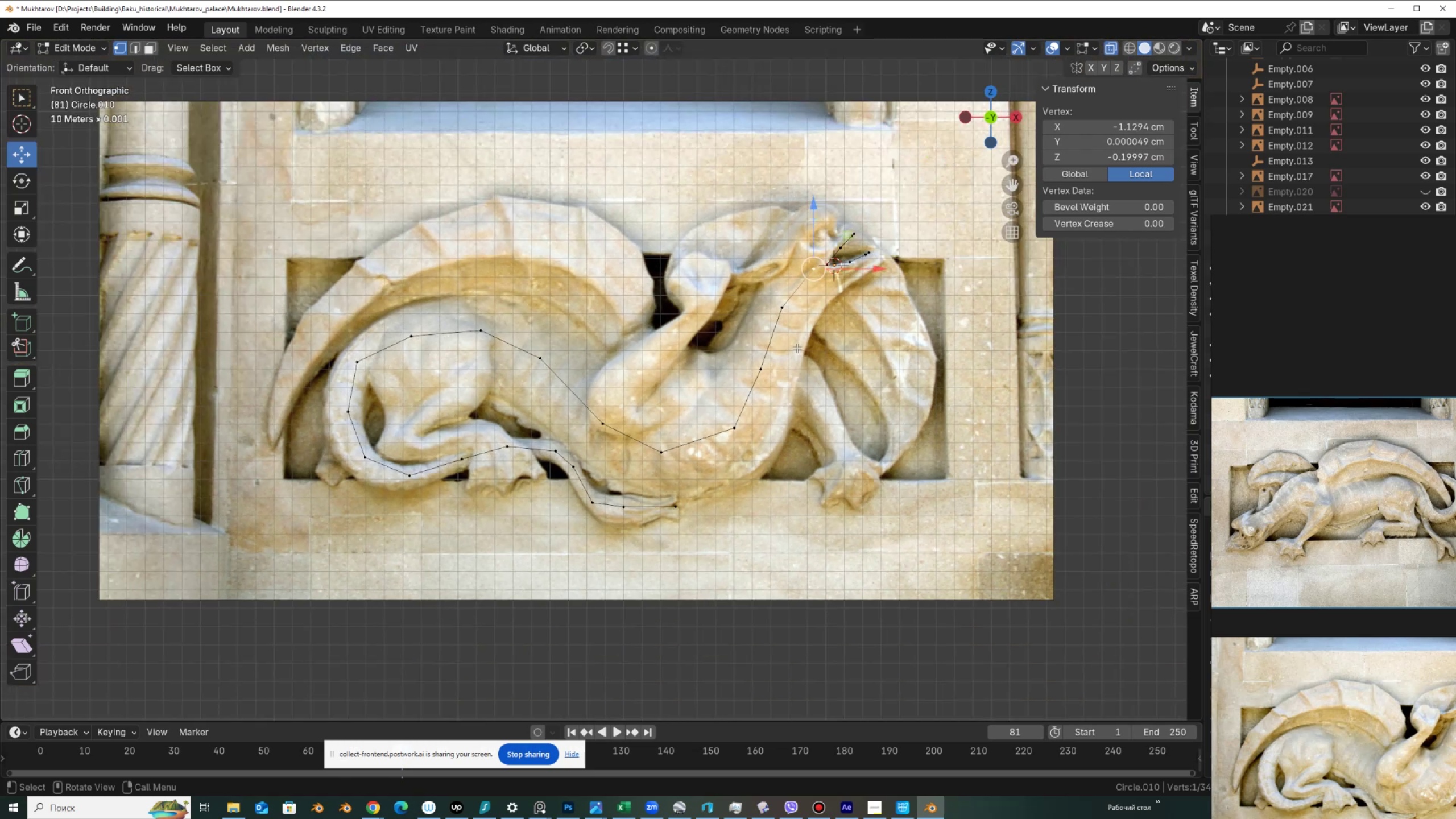 
scroll: coordinate [614, 493], scroll_direction: none, amount: 0.0
 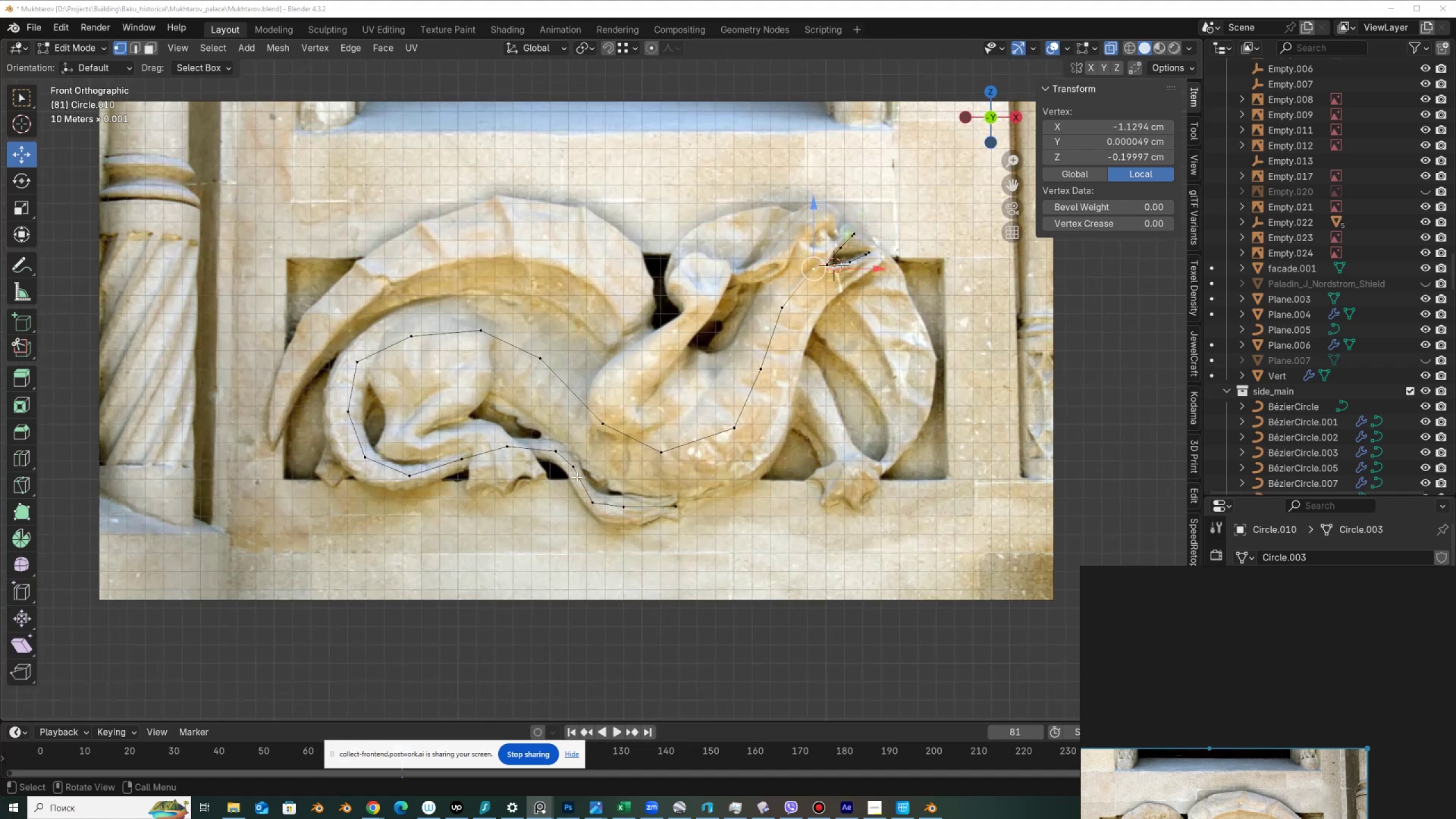 
left_click([576, 469])
 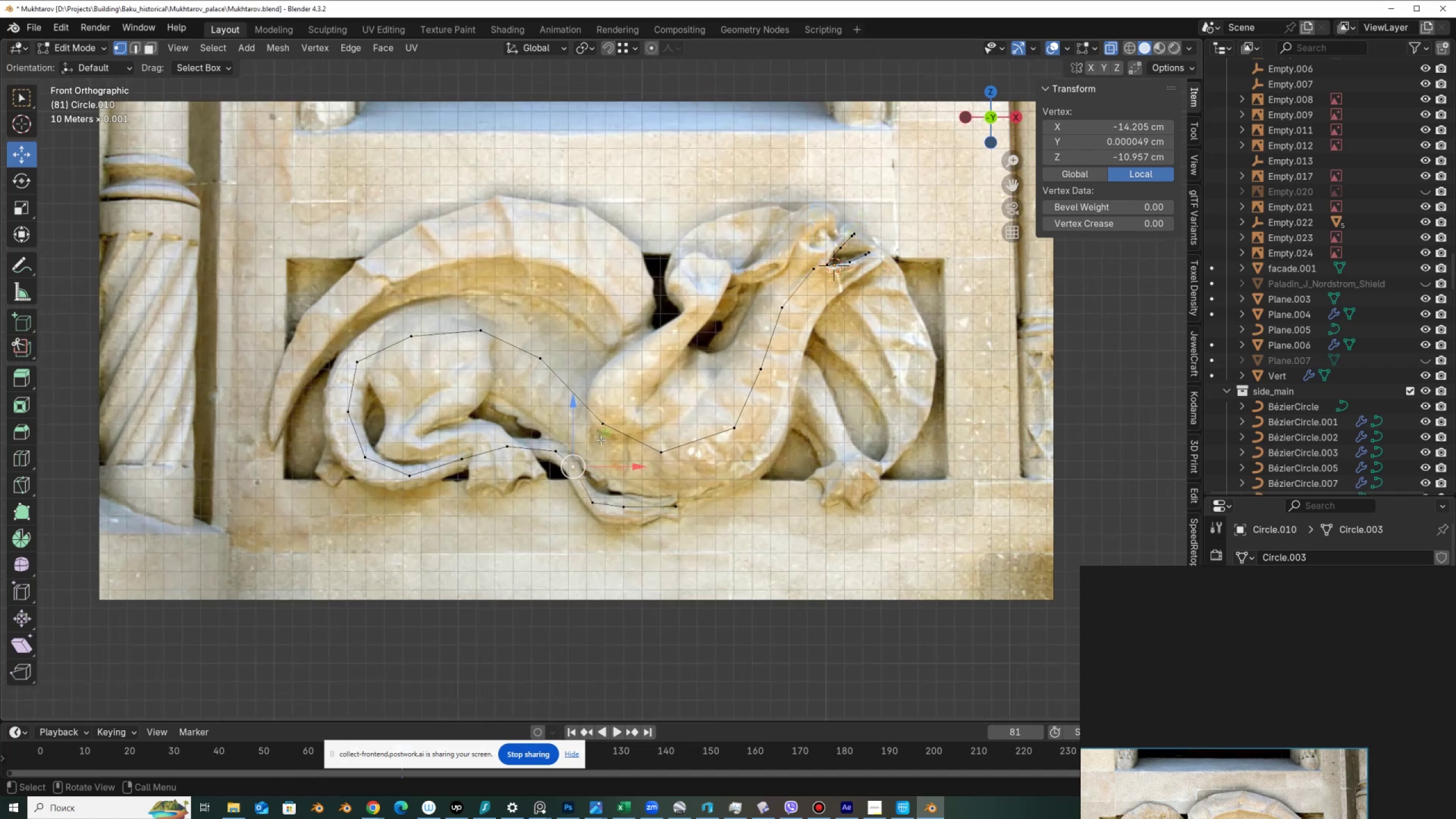 
left_click_drag(start_coordinate=[617, 430], to_coordinate=[627, 446])
 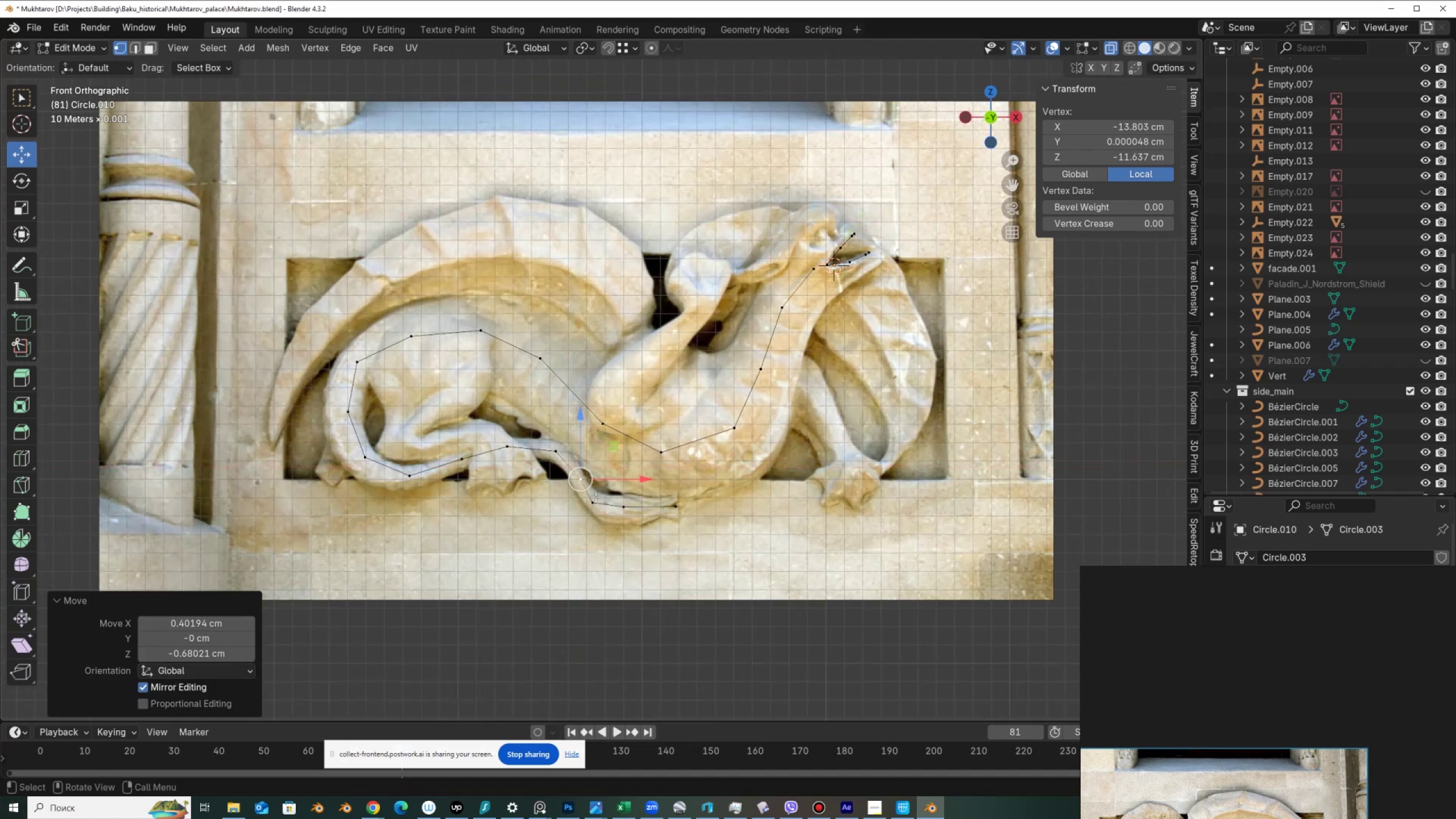 
left_click([593, 499])
 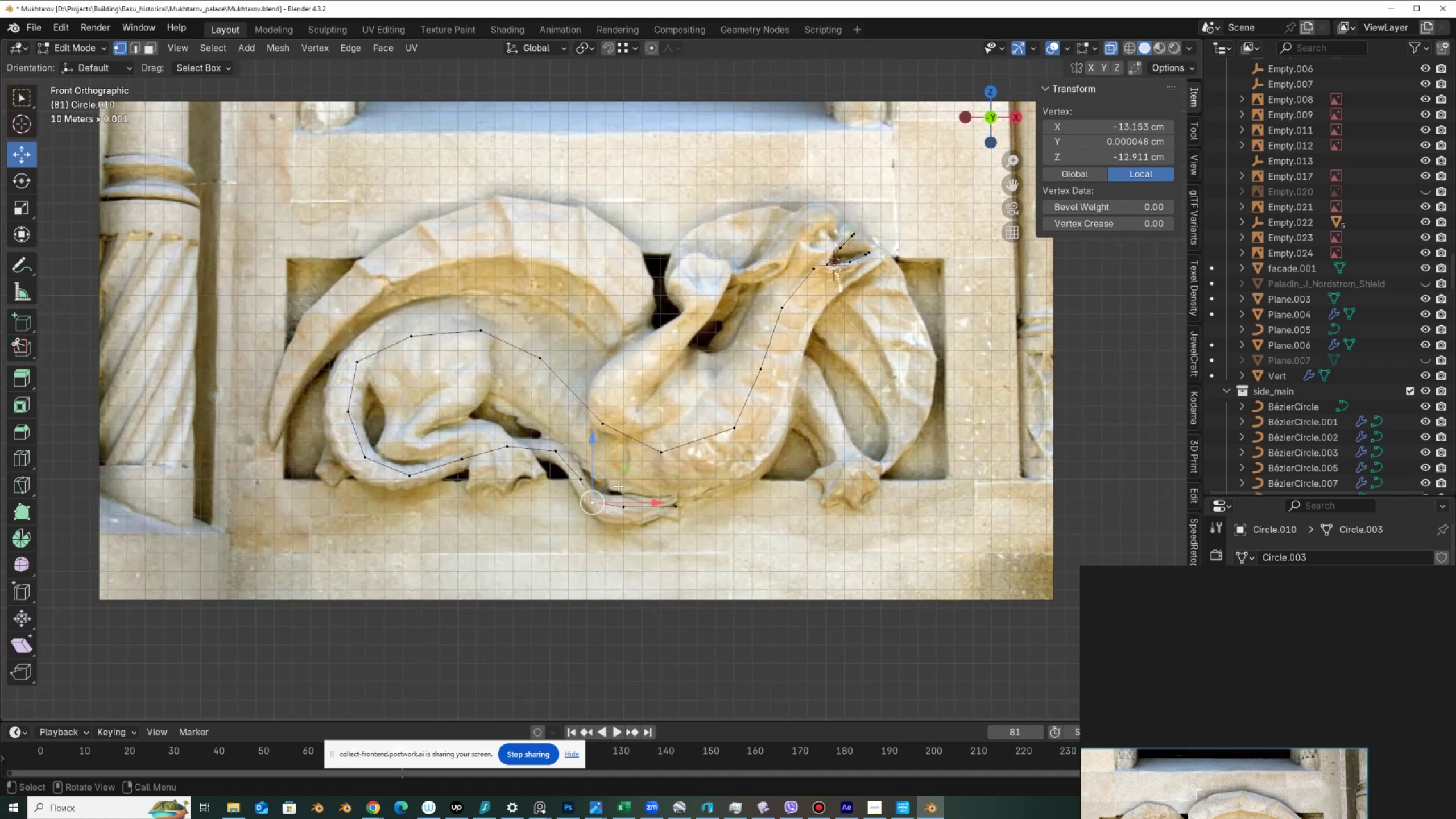 
left_click_drag(start_coordinate=[628, 469], to_coordinate=[636, 469])
 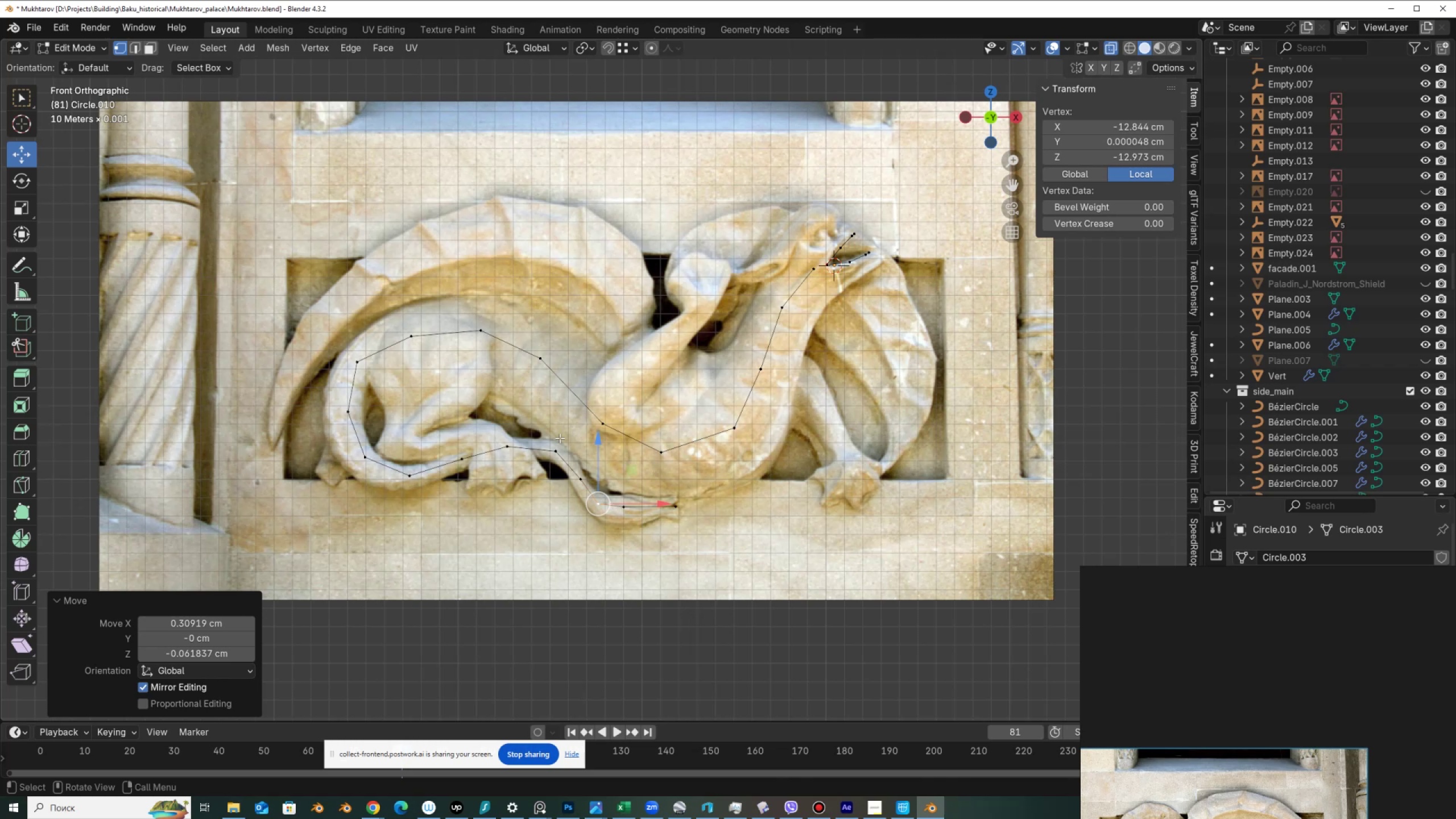 
wait(5.44)
 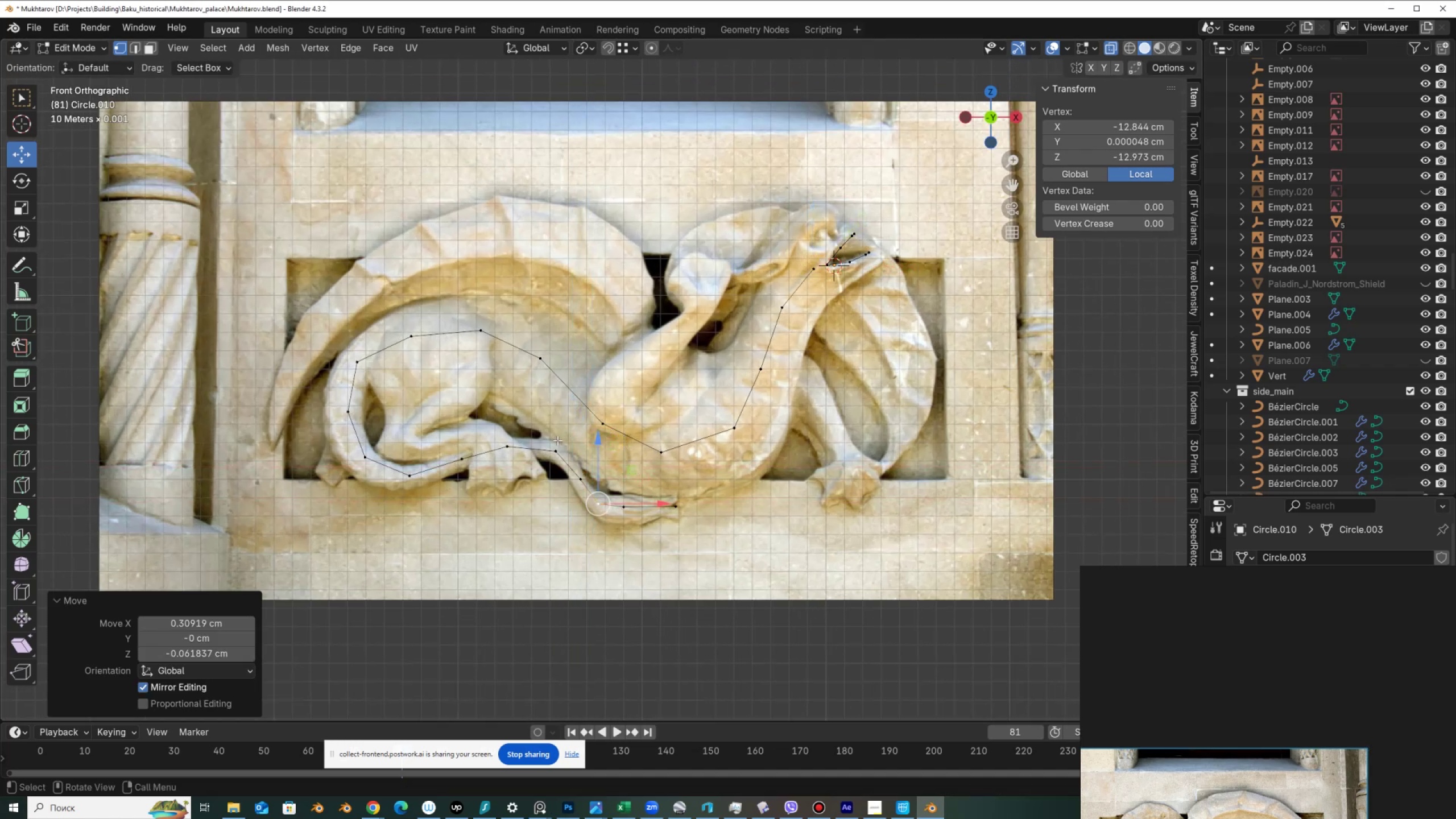 
key(Tab)
 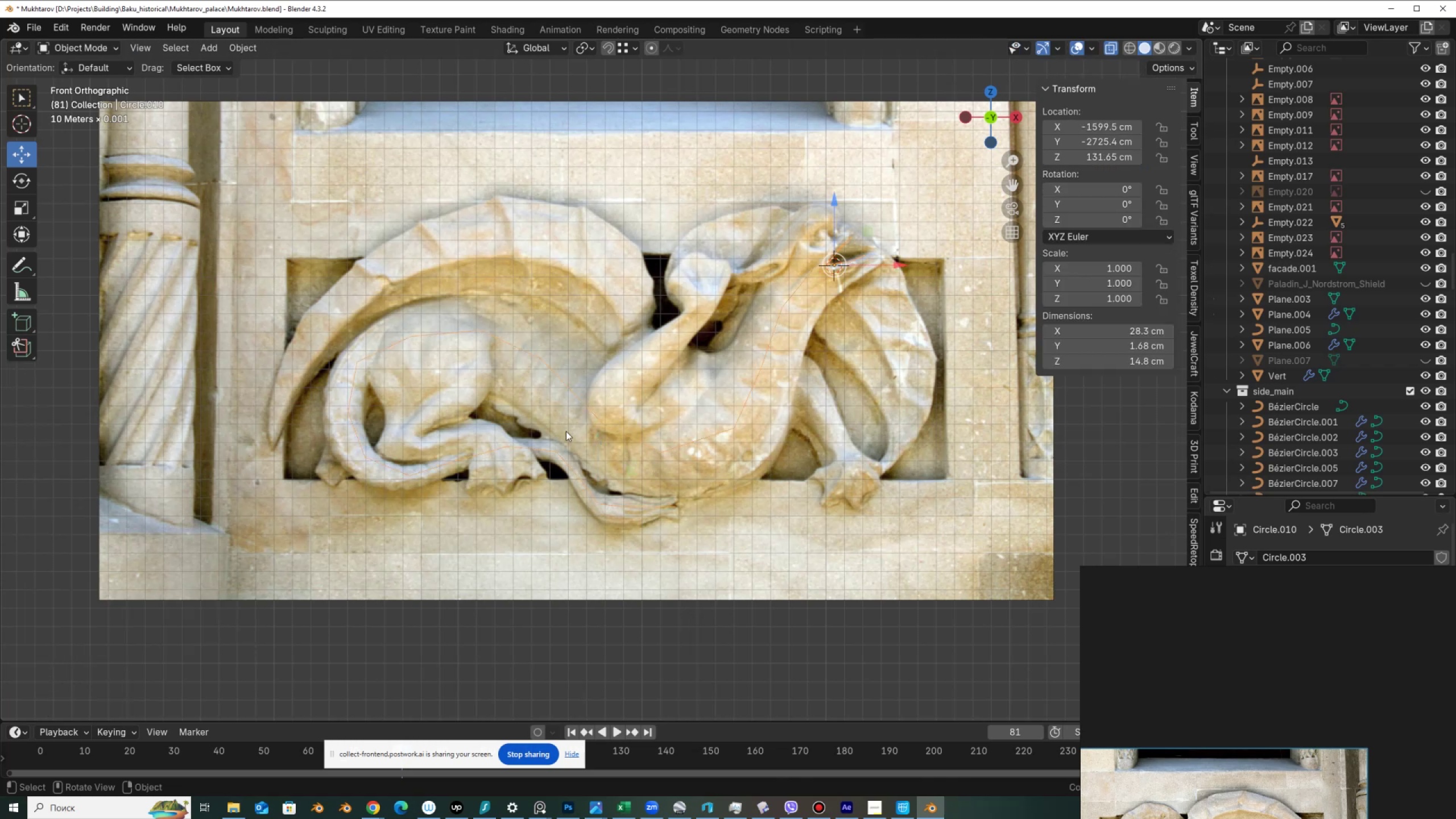 
right_click([566, 431])
 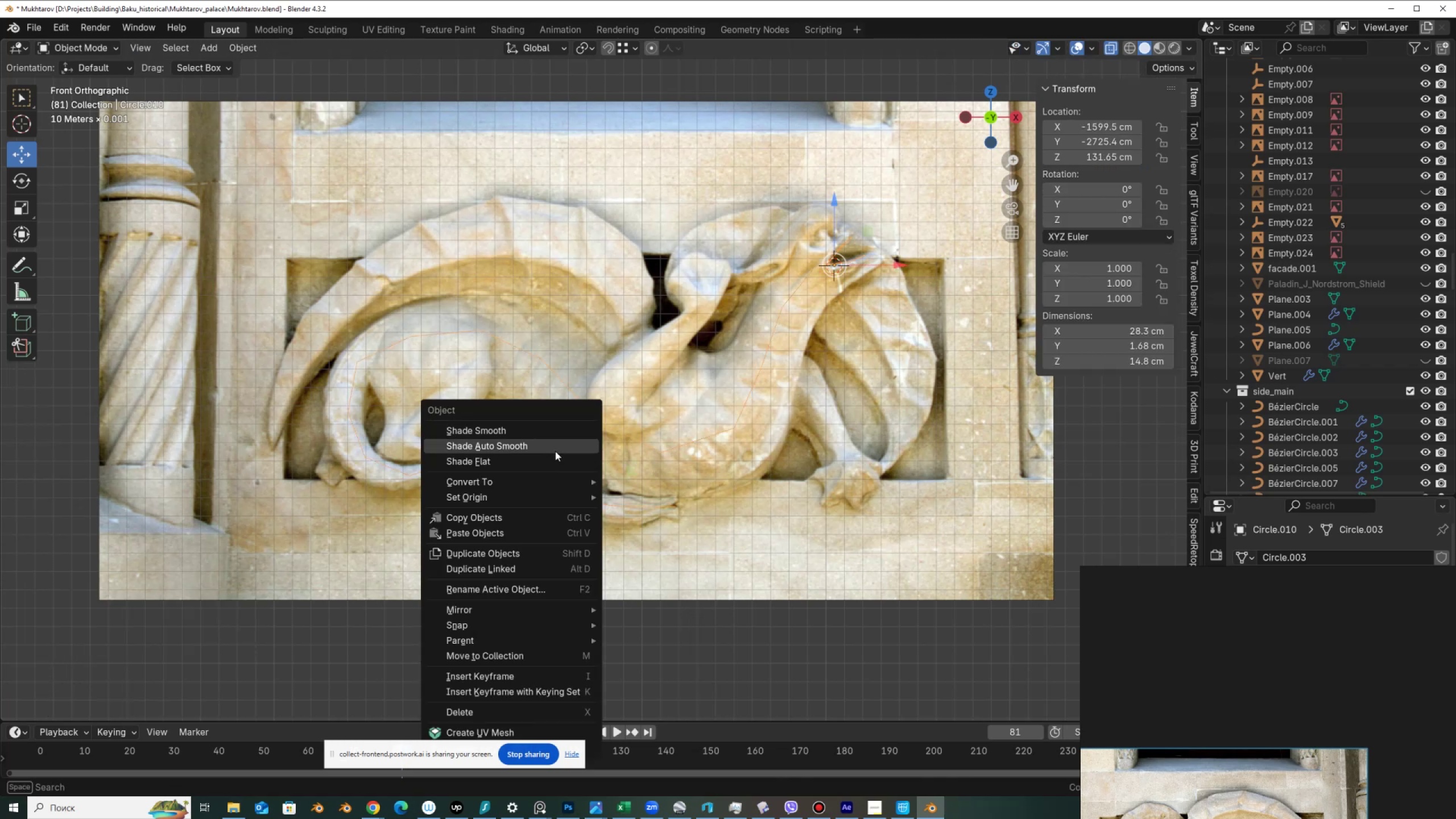 
mouse_move([546, 475])
 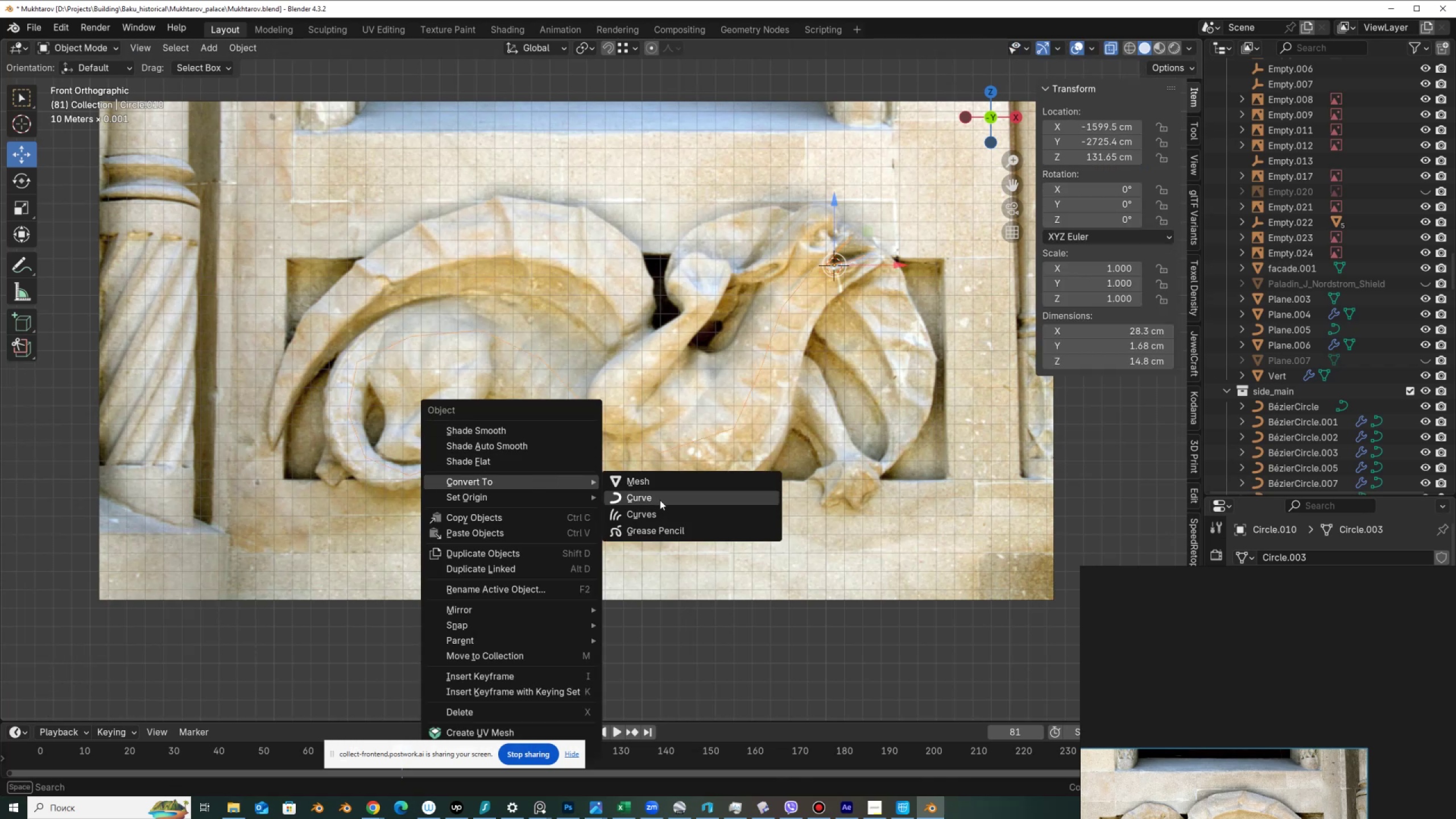 
left_click([660, 500])
 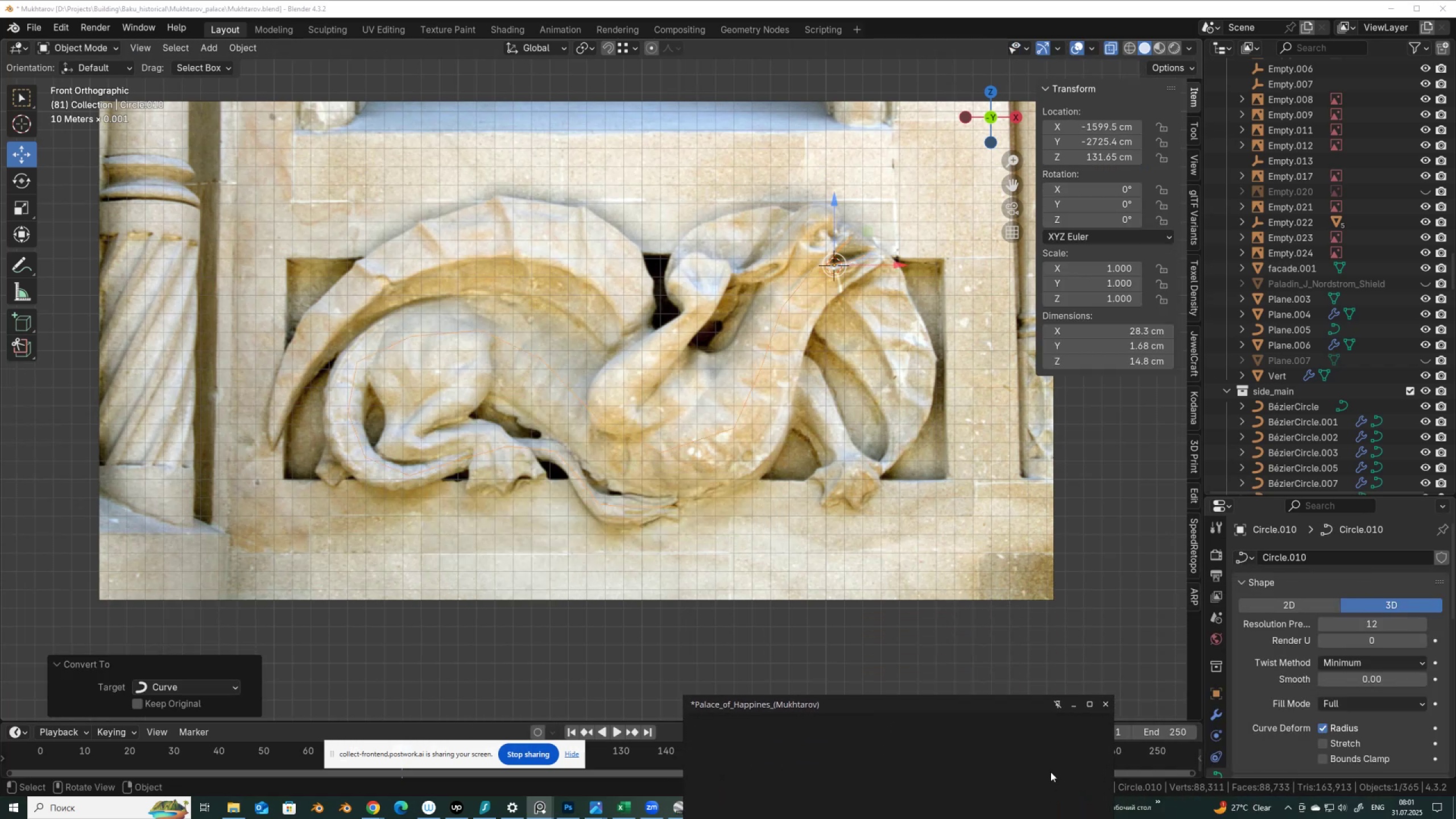 
scroll: coordinate [1358, 709], scroll_direction: down, amount: 10.0
 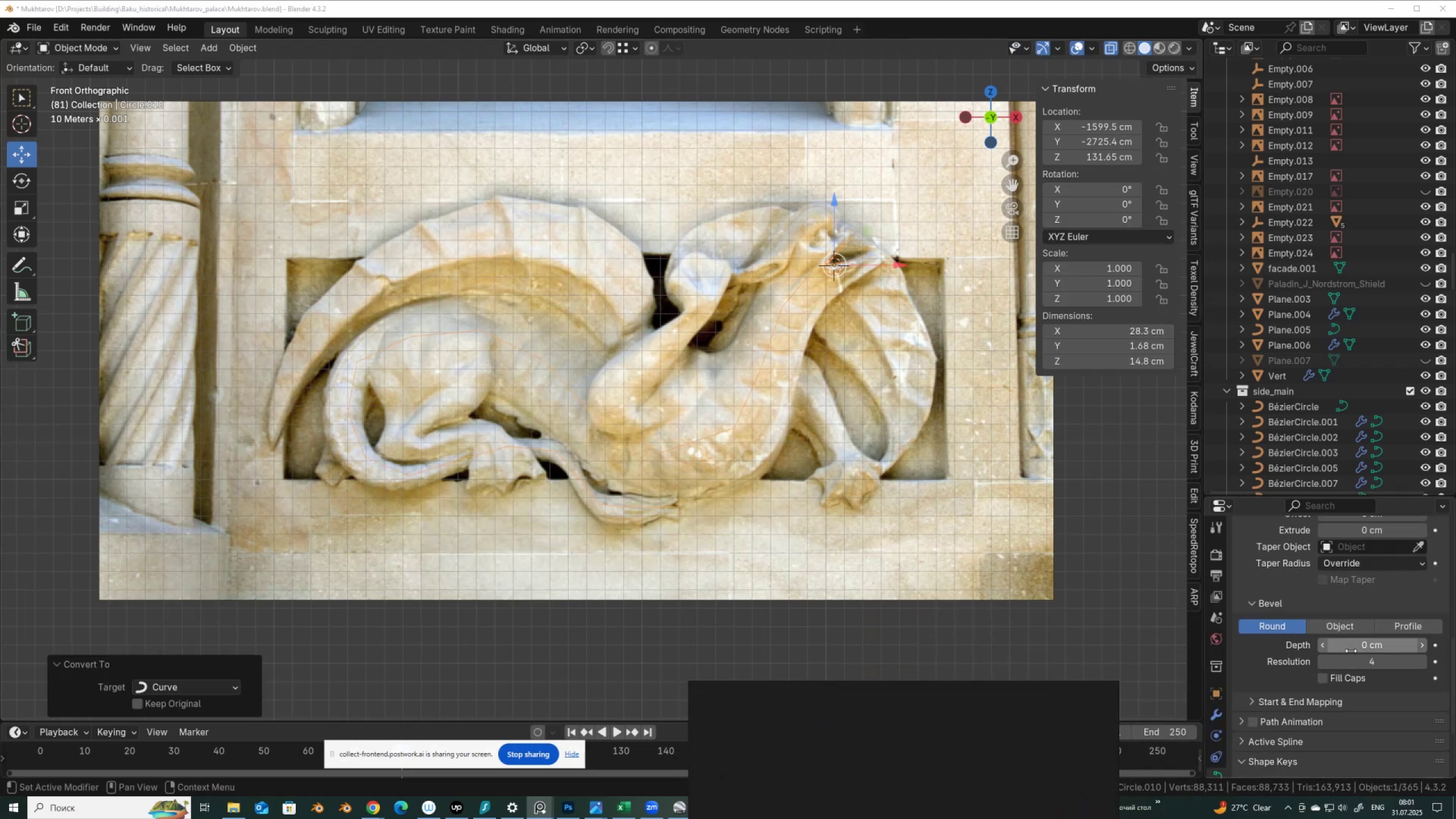 
left_click_drag(start_coordinate=[1349, 647], to_coordinate=[214, 171])
 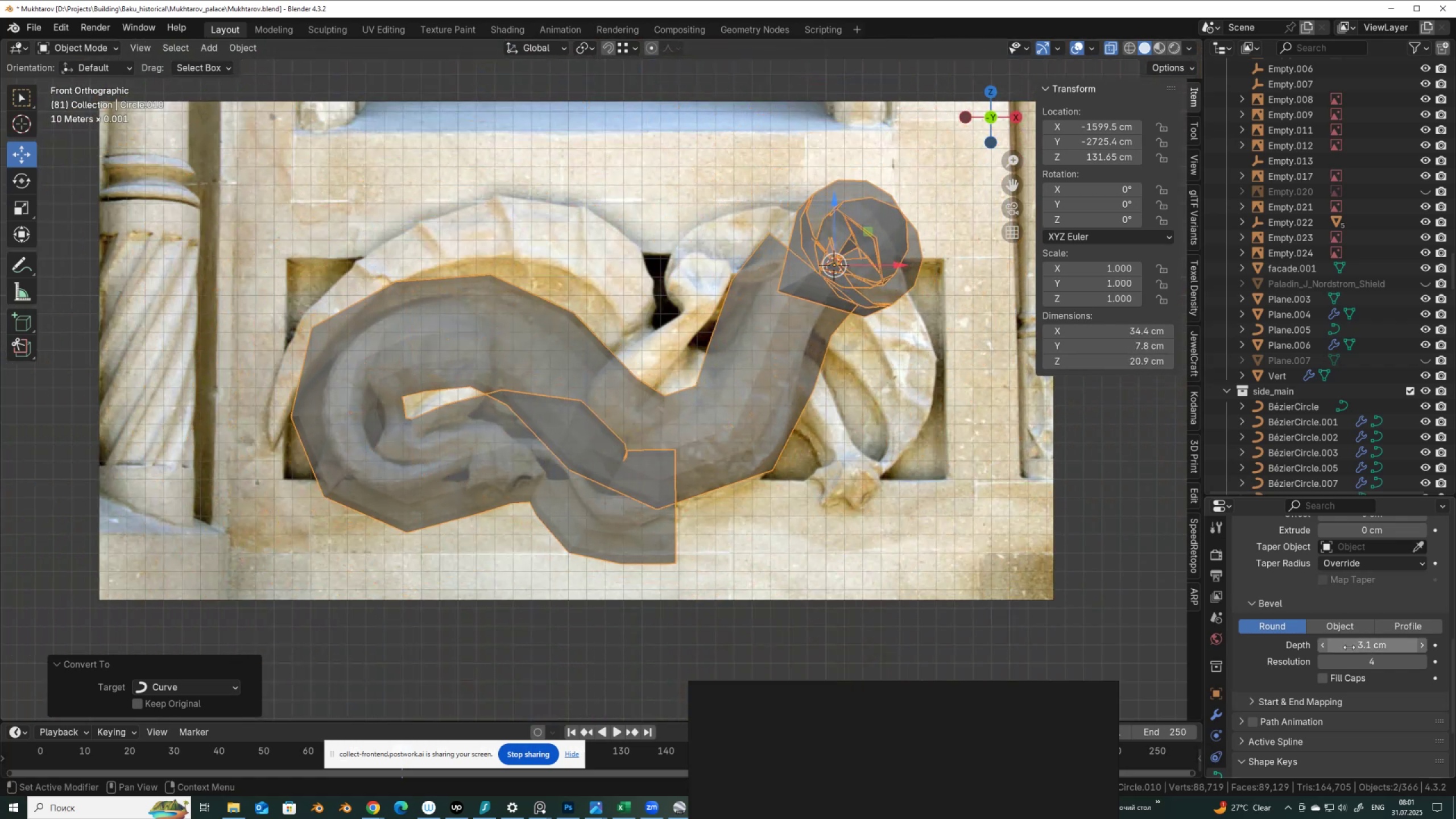 
key(Control+Z)
 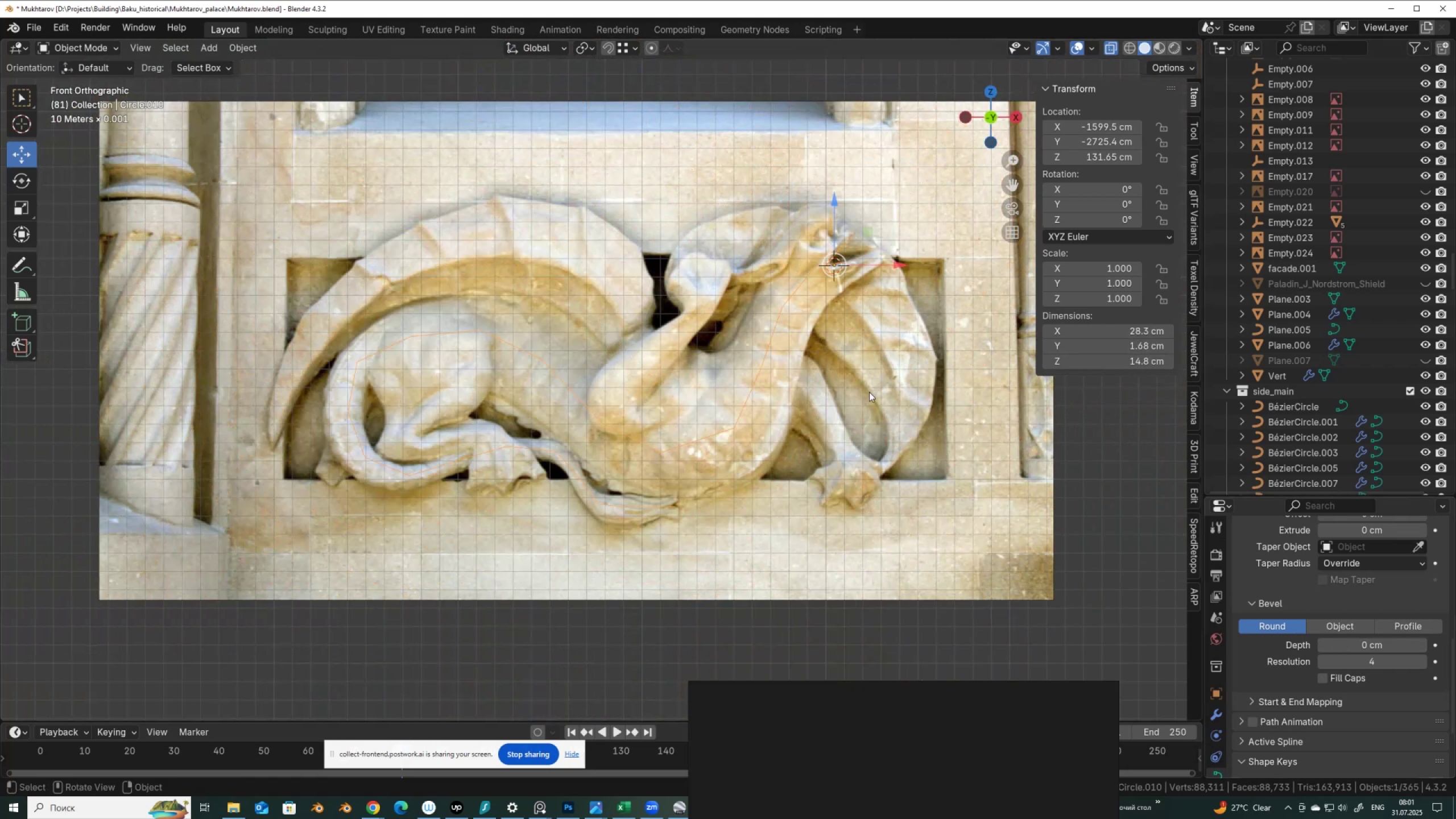 
key(Tab)
 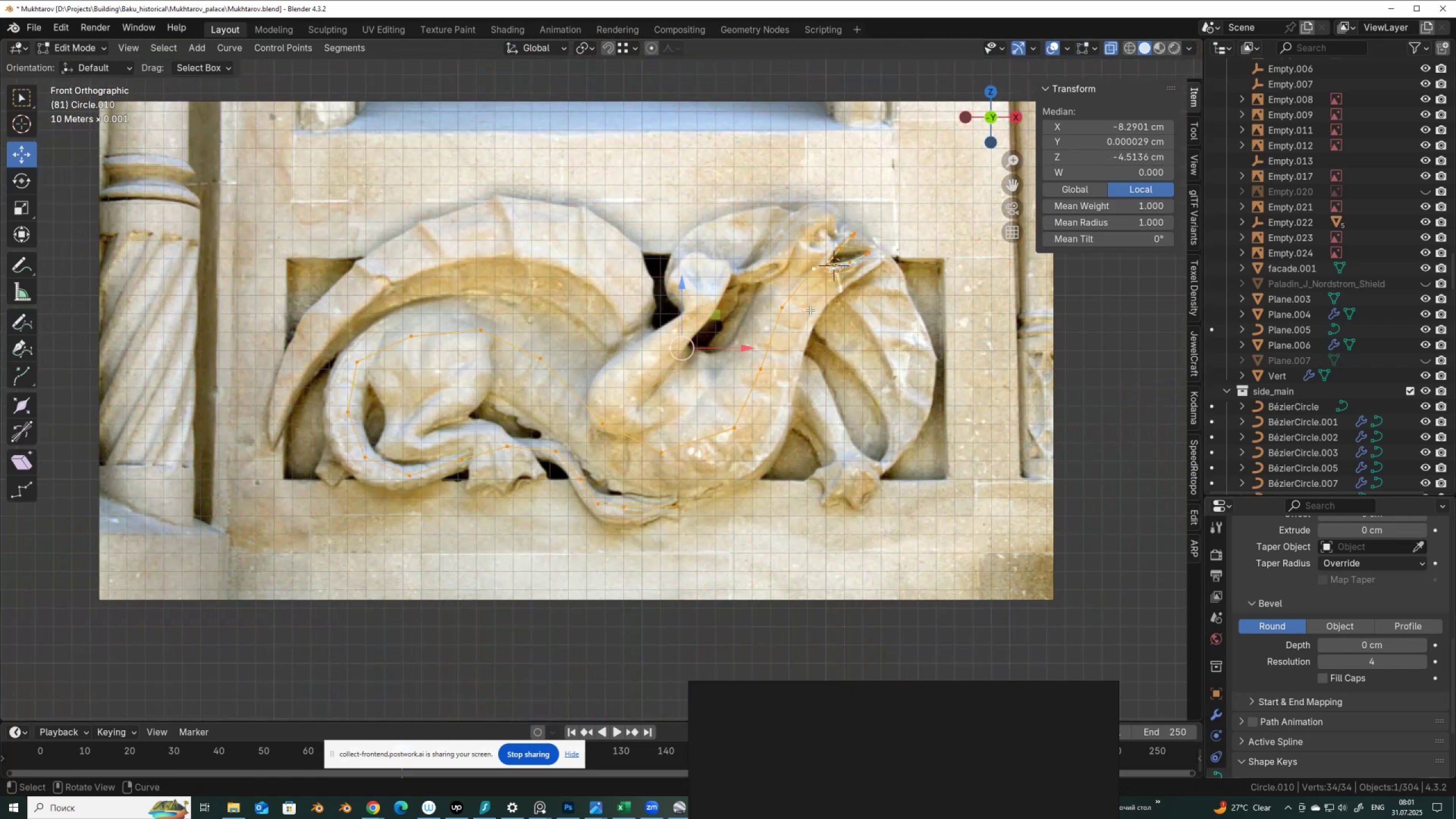 
left_click([783, 311])
 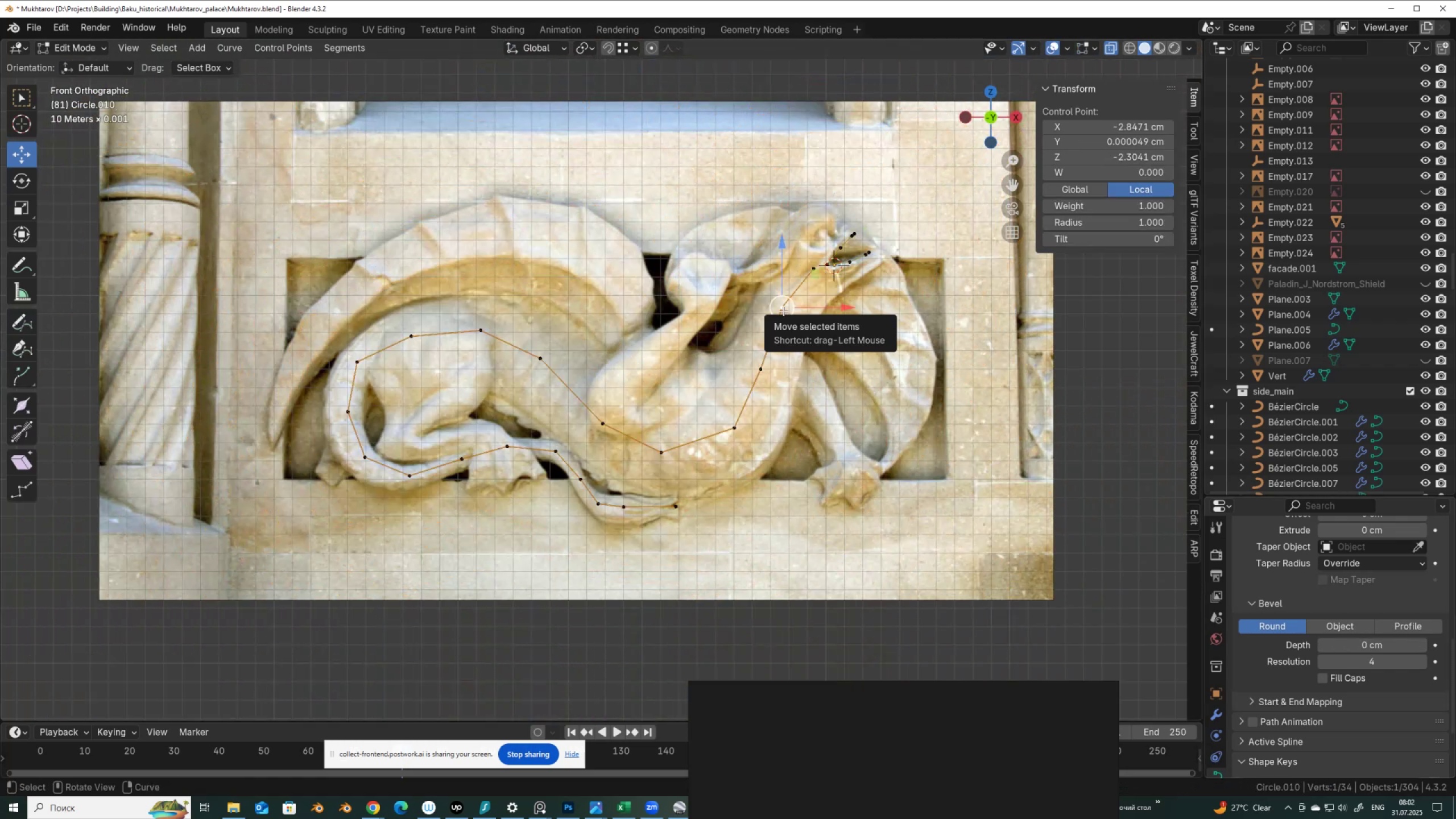 
key(Control+Z)
 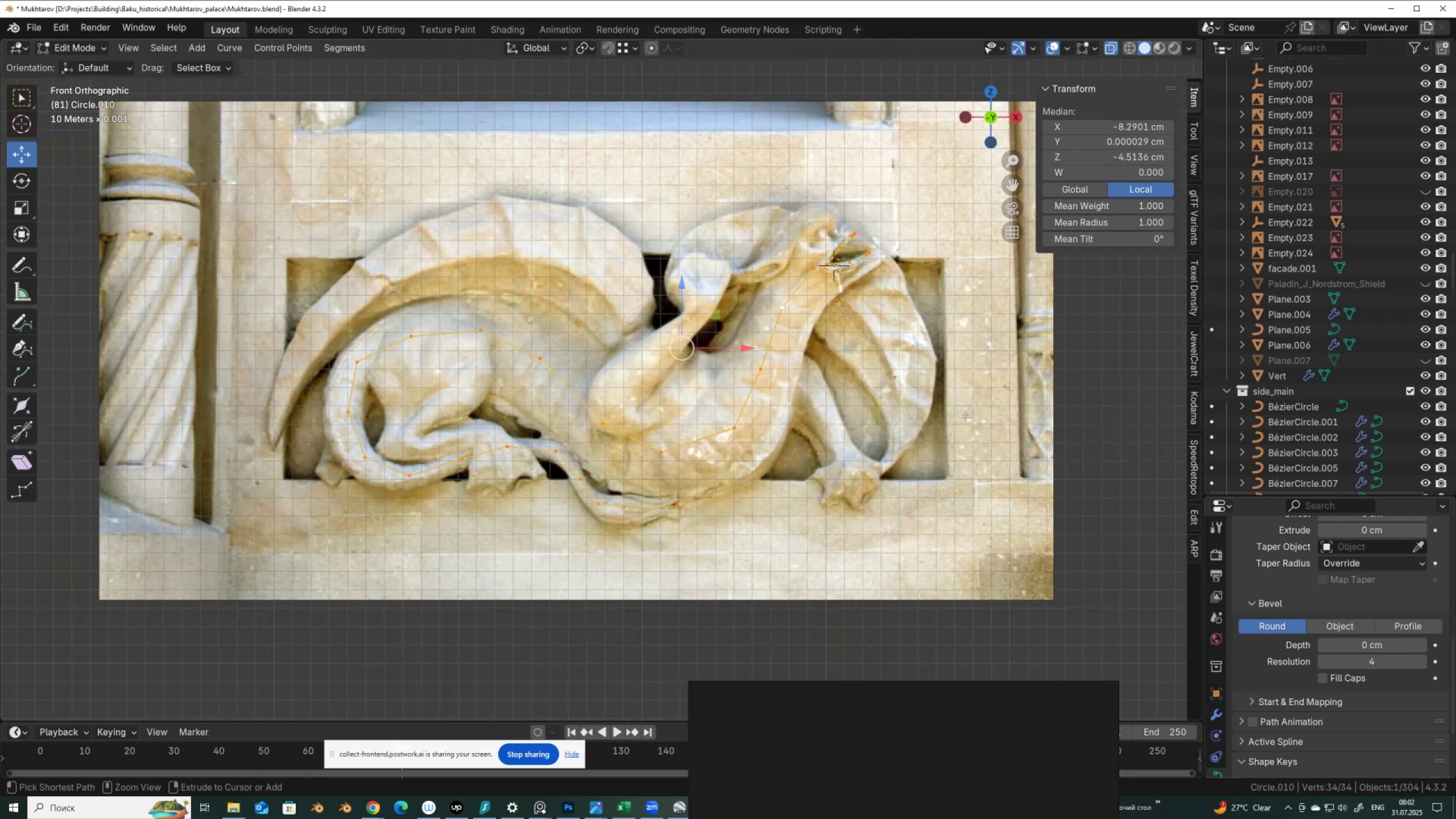 
key(Control+Z)
 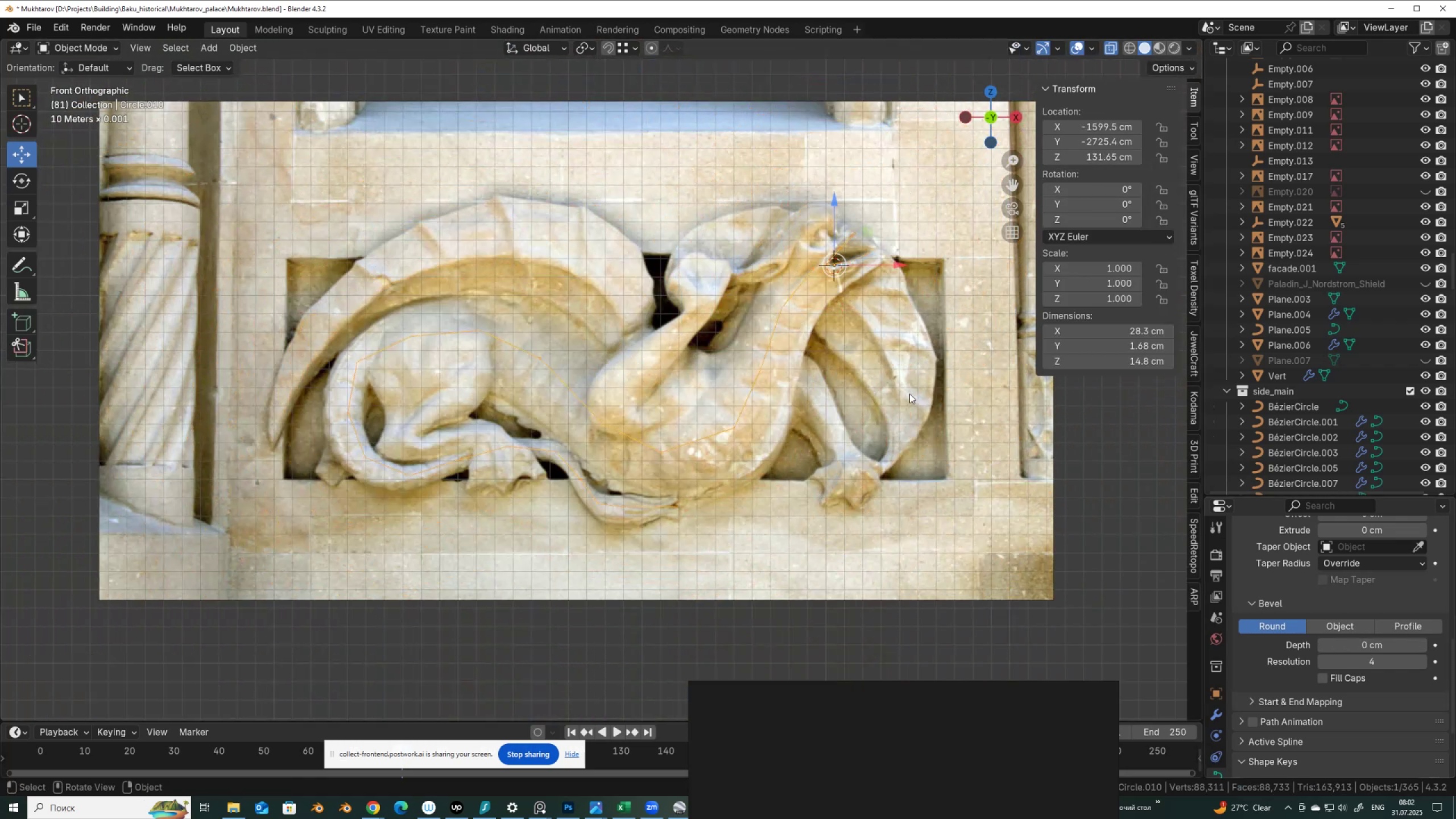 
key(Tab)
 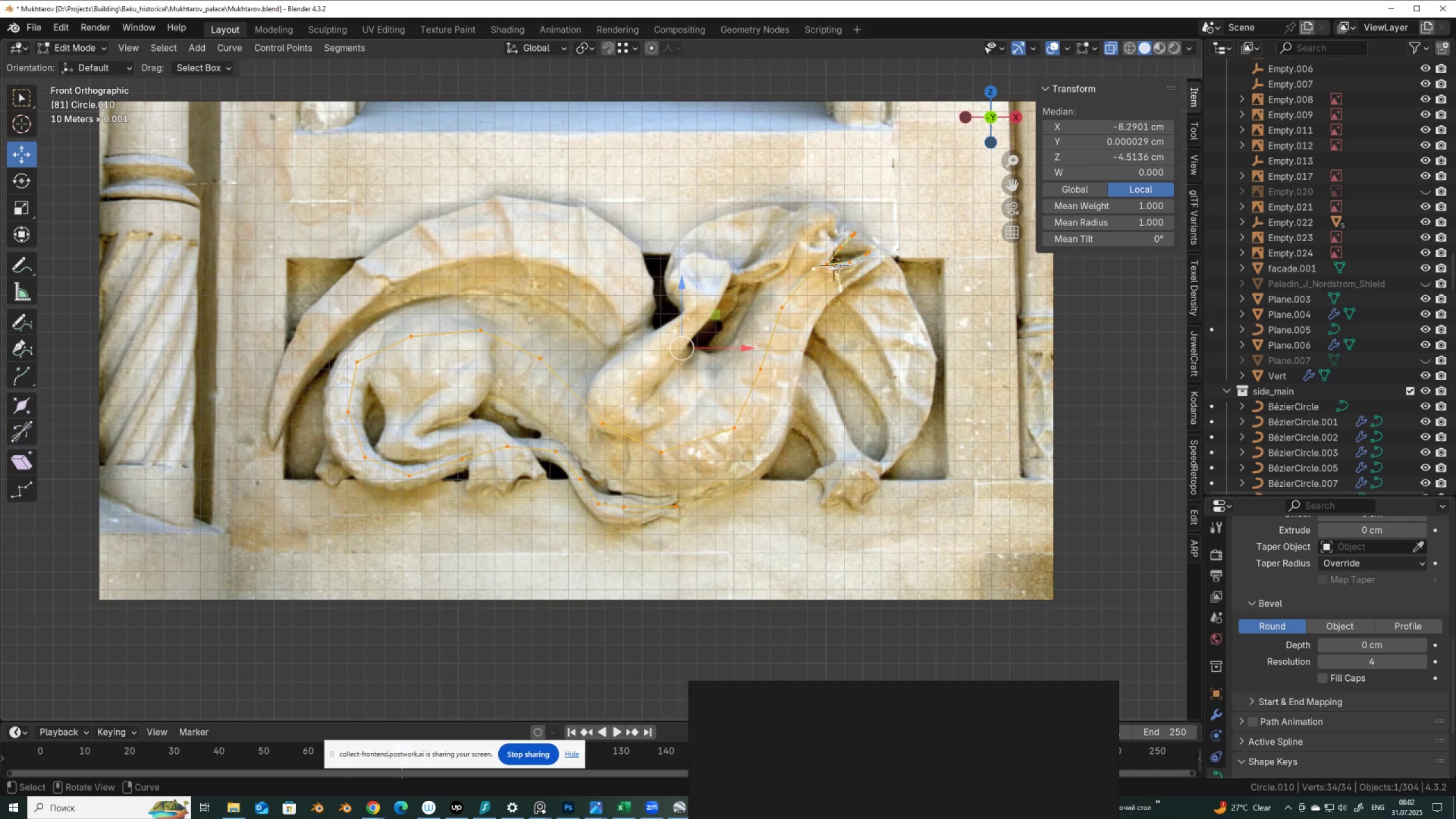 
key(Z)
 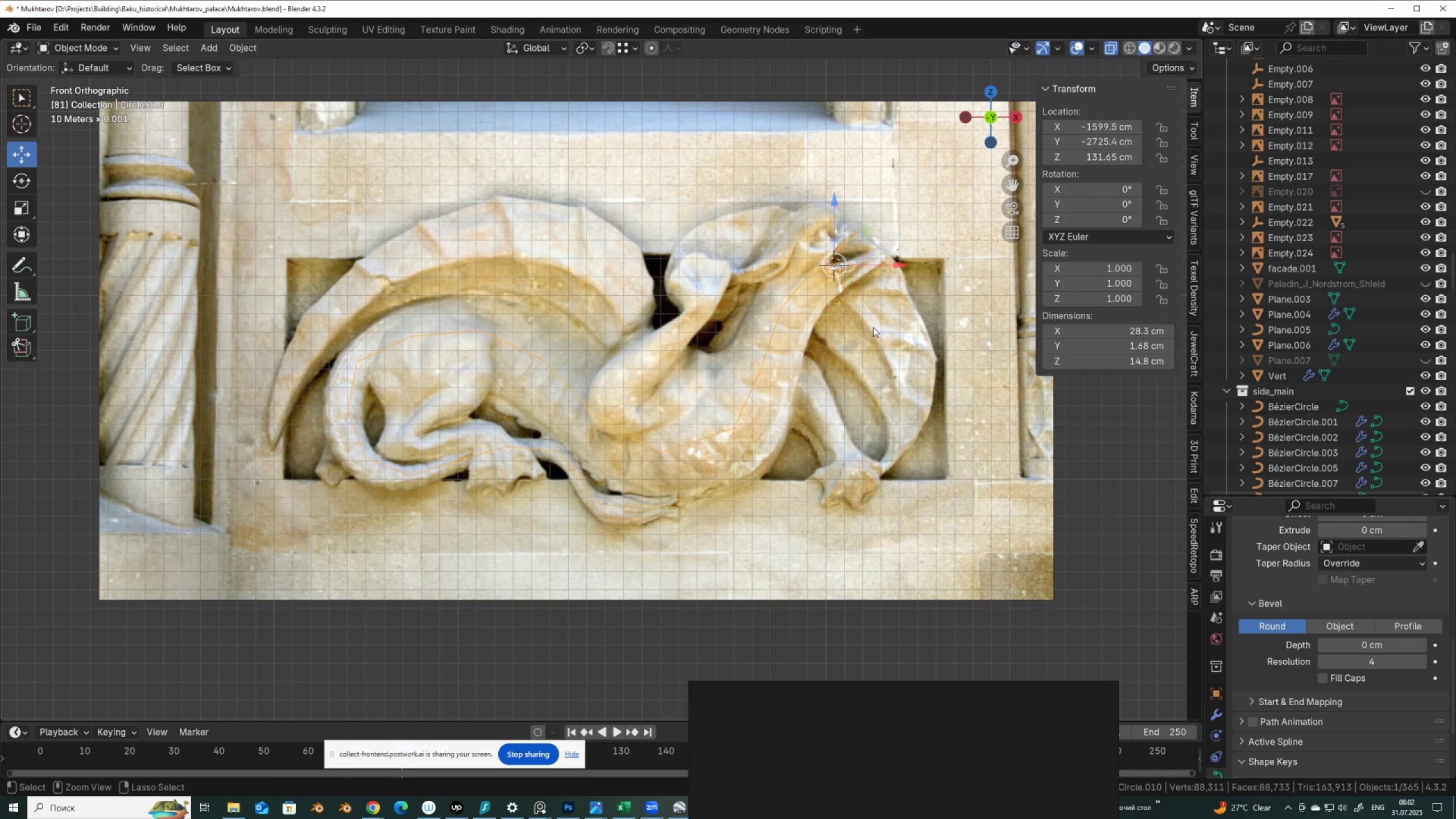 
key(Control+Z)
 